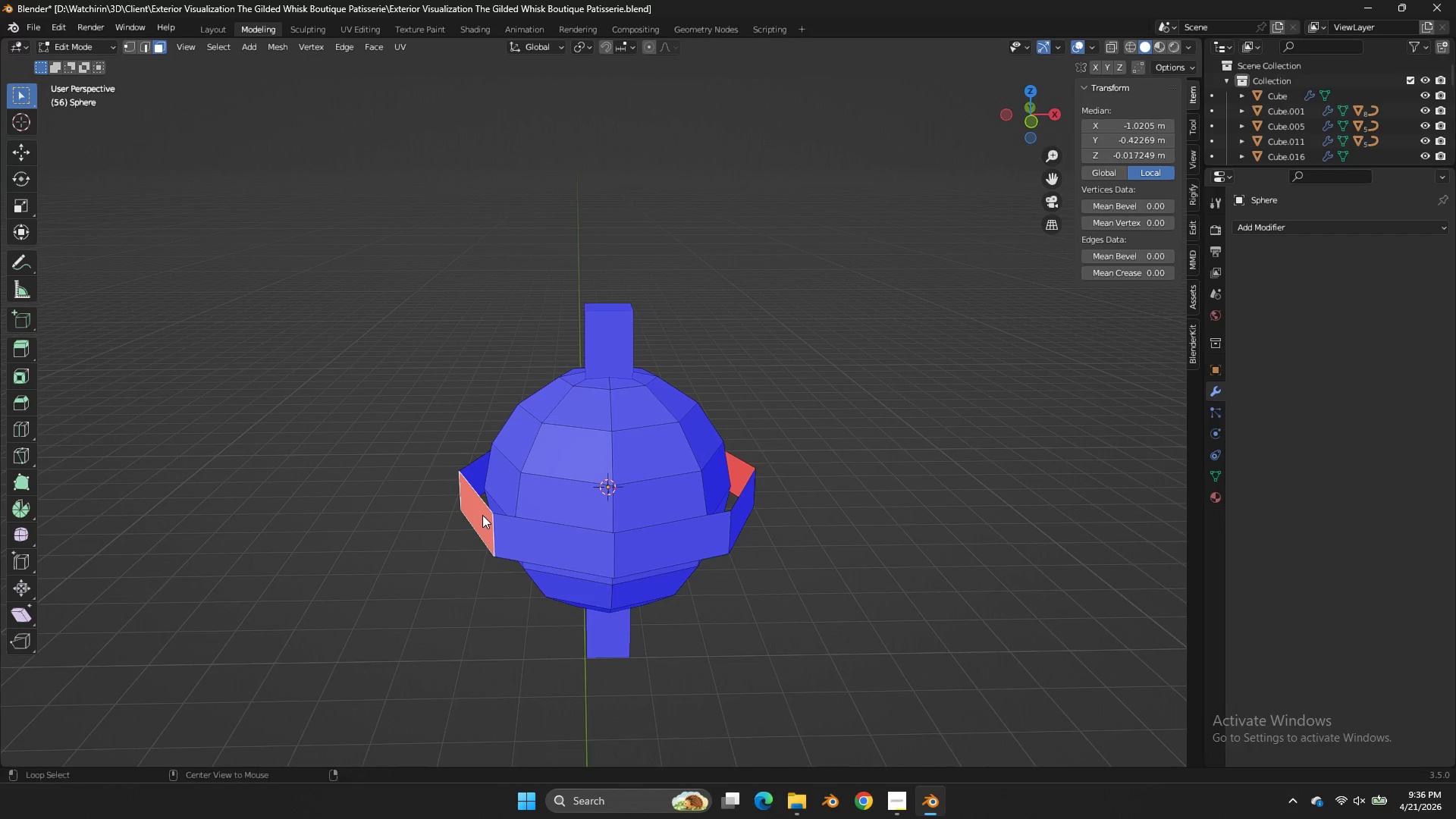 
key(Alt+N)
 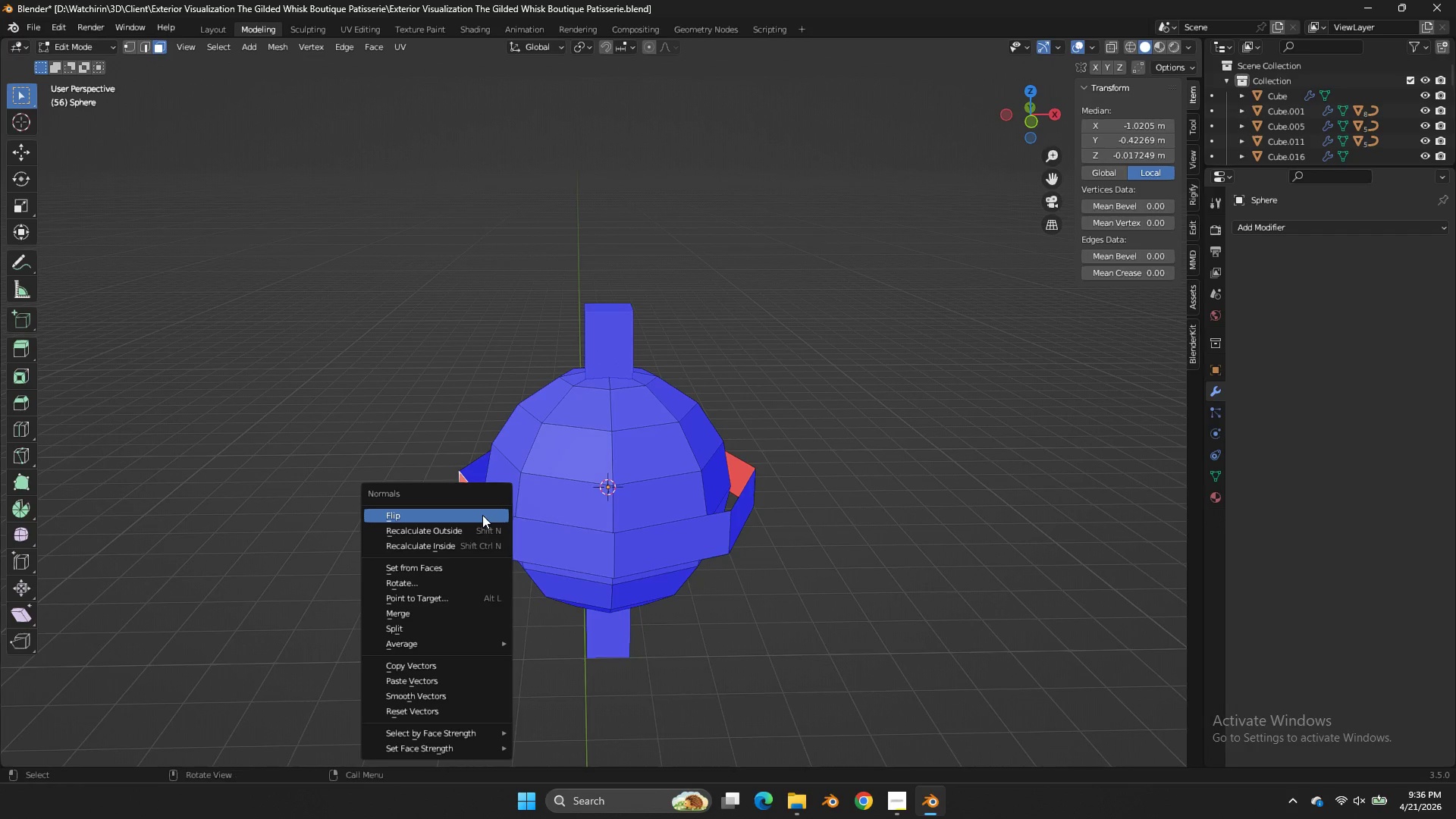 
left_click([482, 515])
 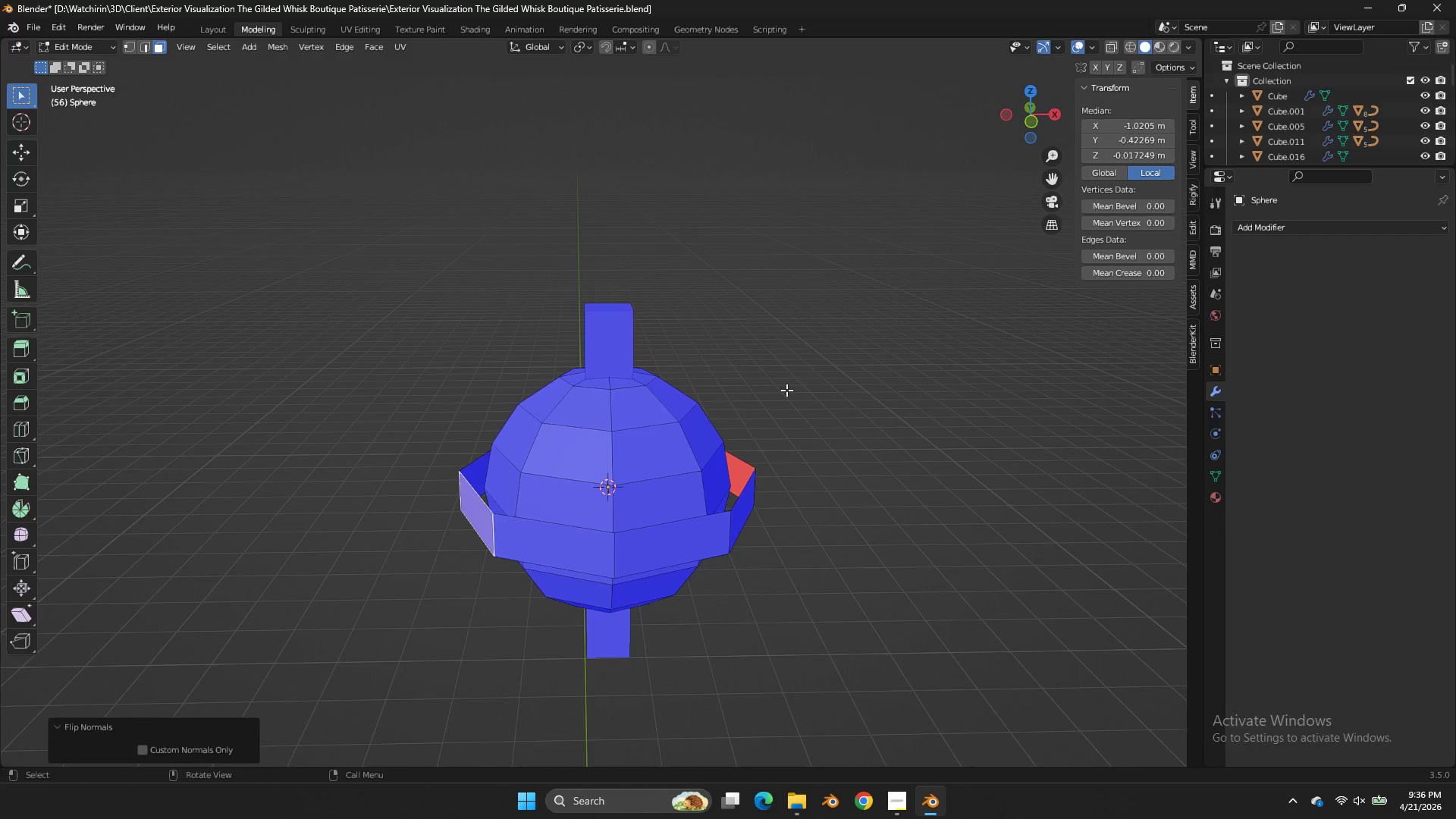 
key(Tab)
 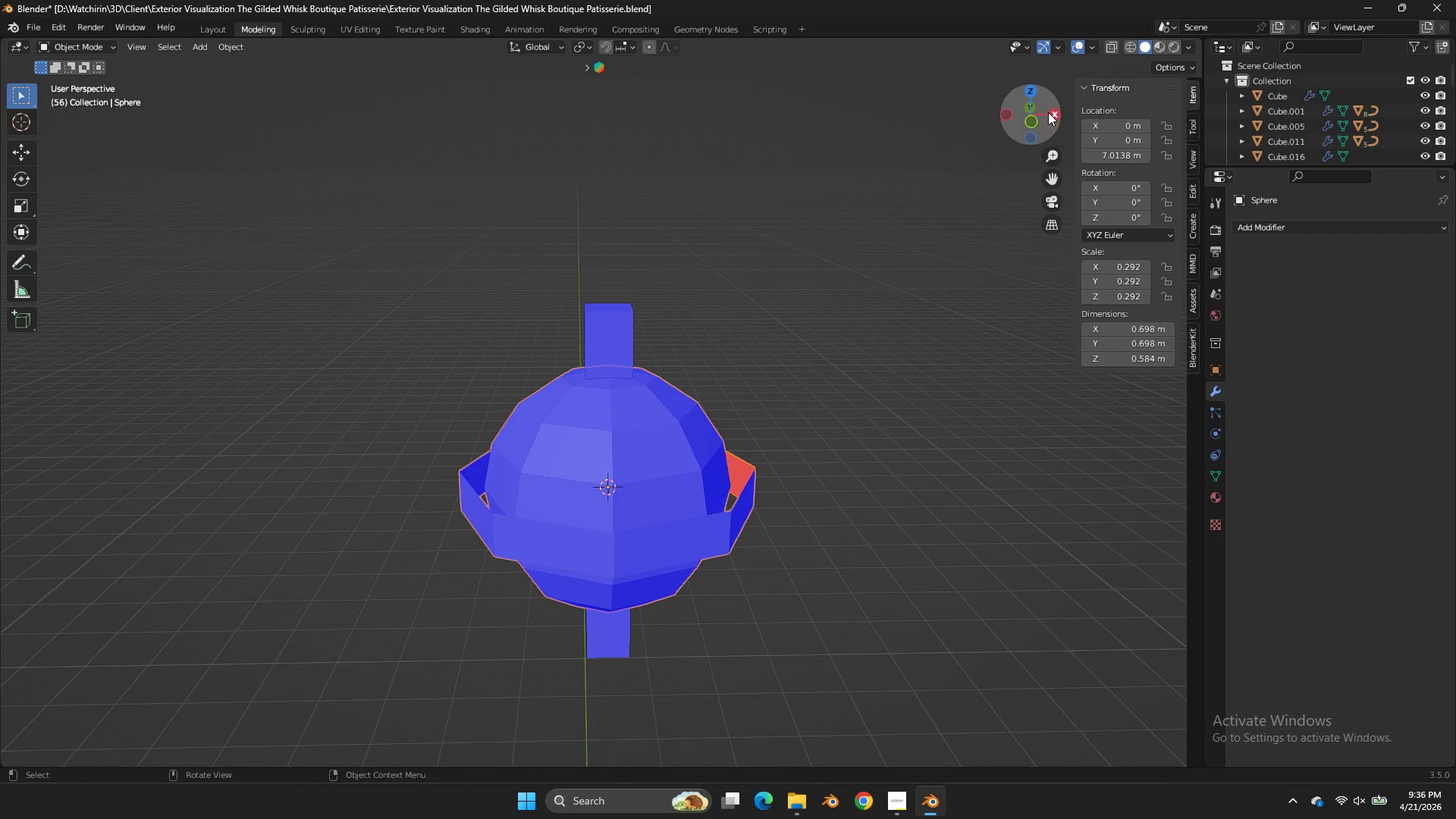 
left_click_drag(start_coordinate=[1045, 108], to_coordinate=[1072, 111])
 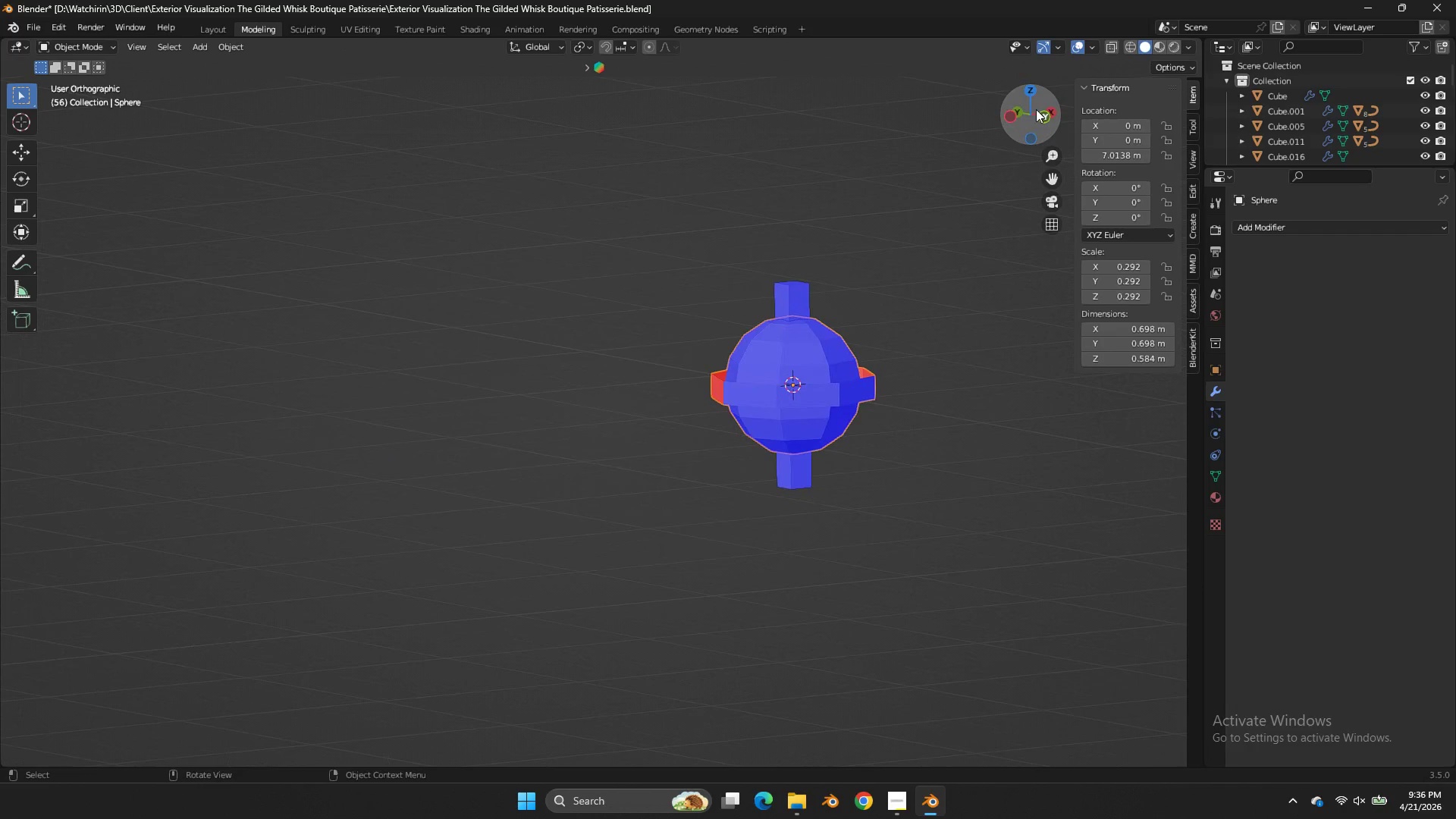 
left_click_drag(start_coordinate=[1027, 107], to_coordinate=[1049, 118])
 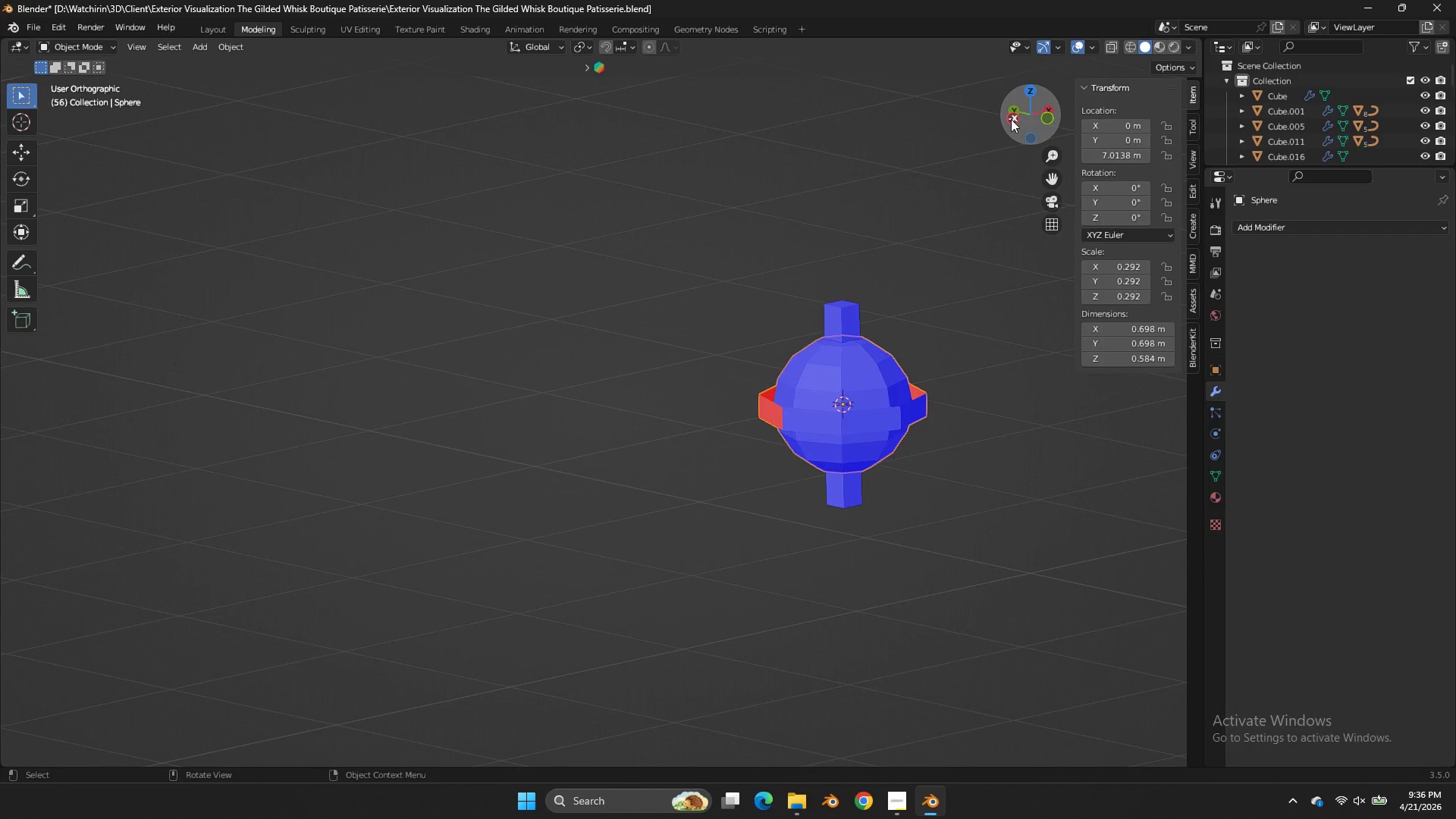 
left_click([1011, 121])
 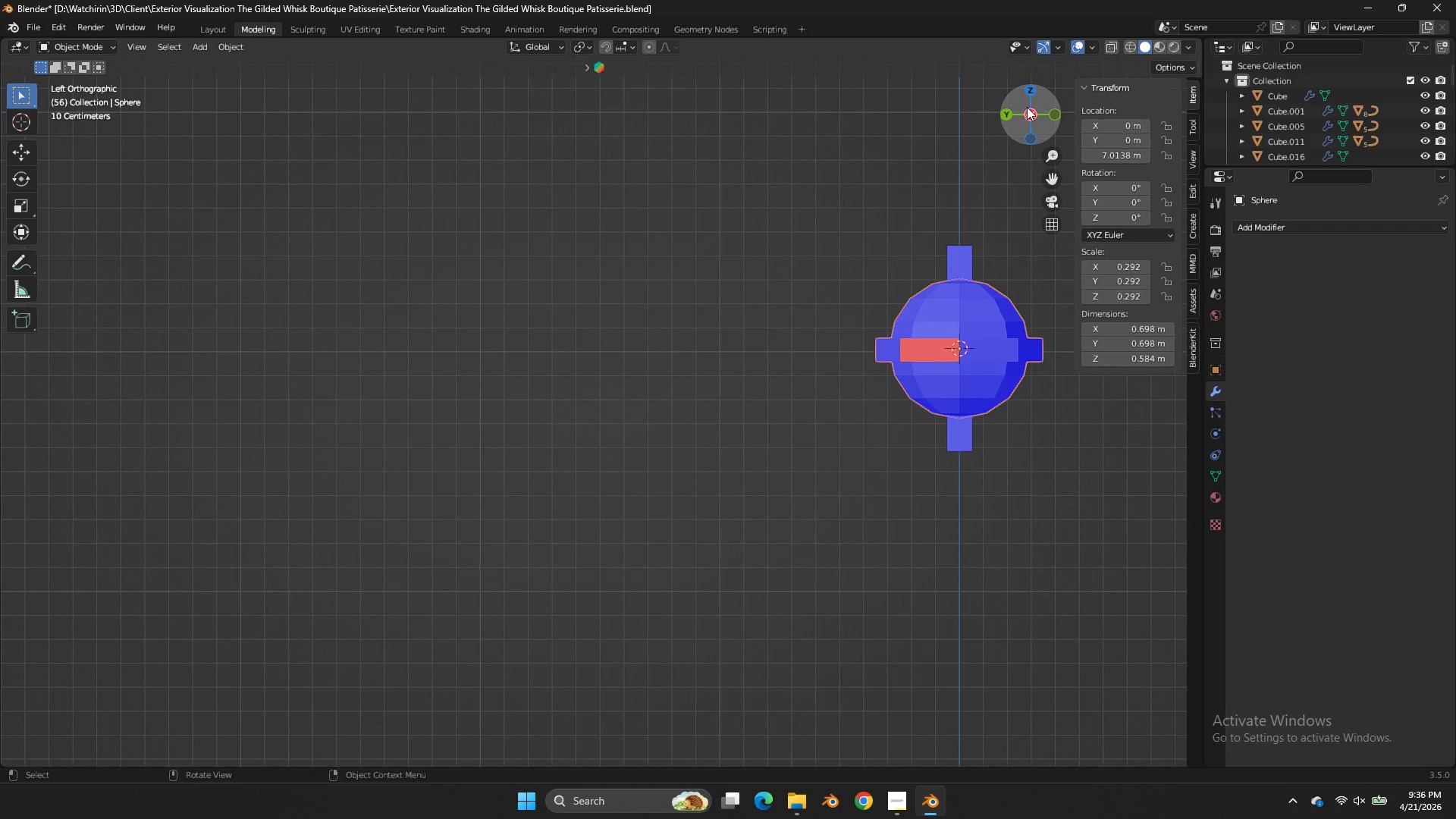 
left_click_drag(start_coordinate=[1021, 105], to_coordinate=[969, 159])
 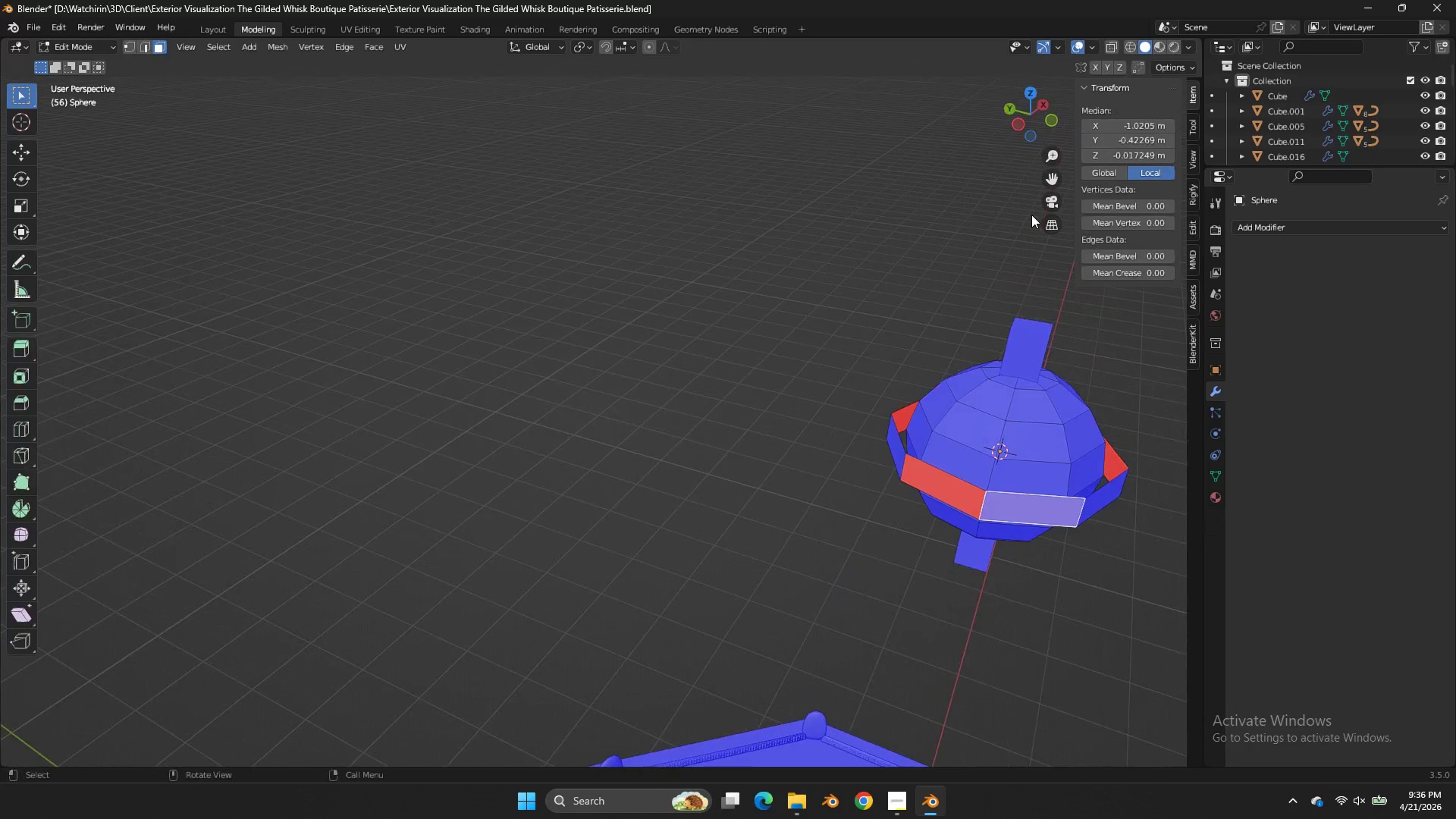 
key(Tab)
 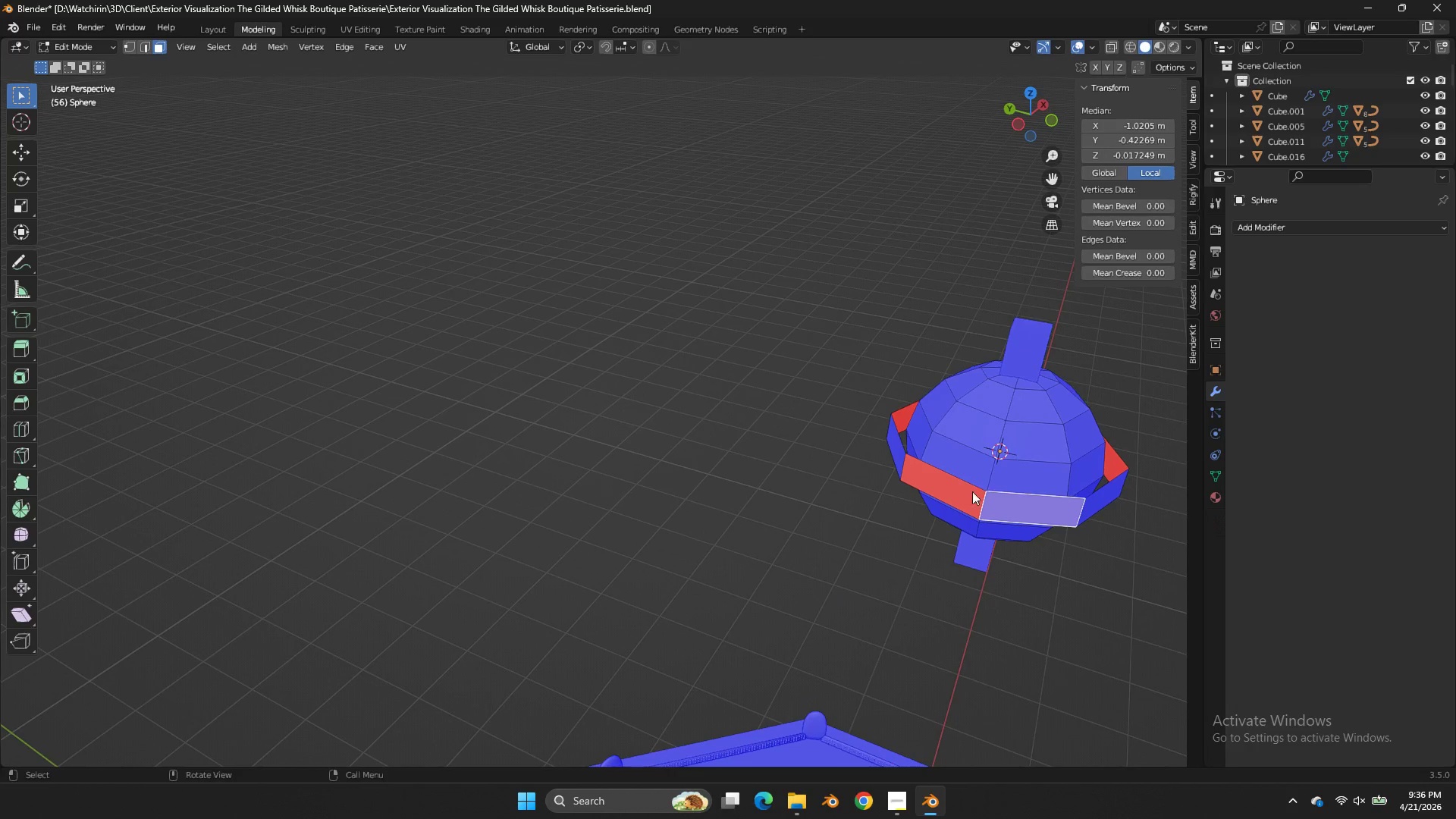 
left_click([962, 500])
 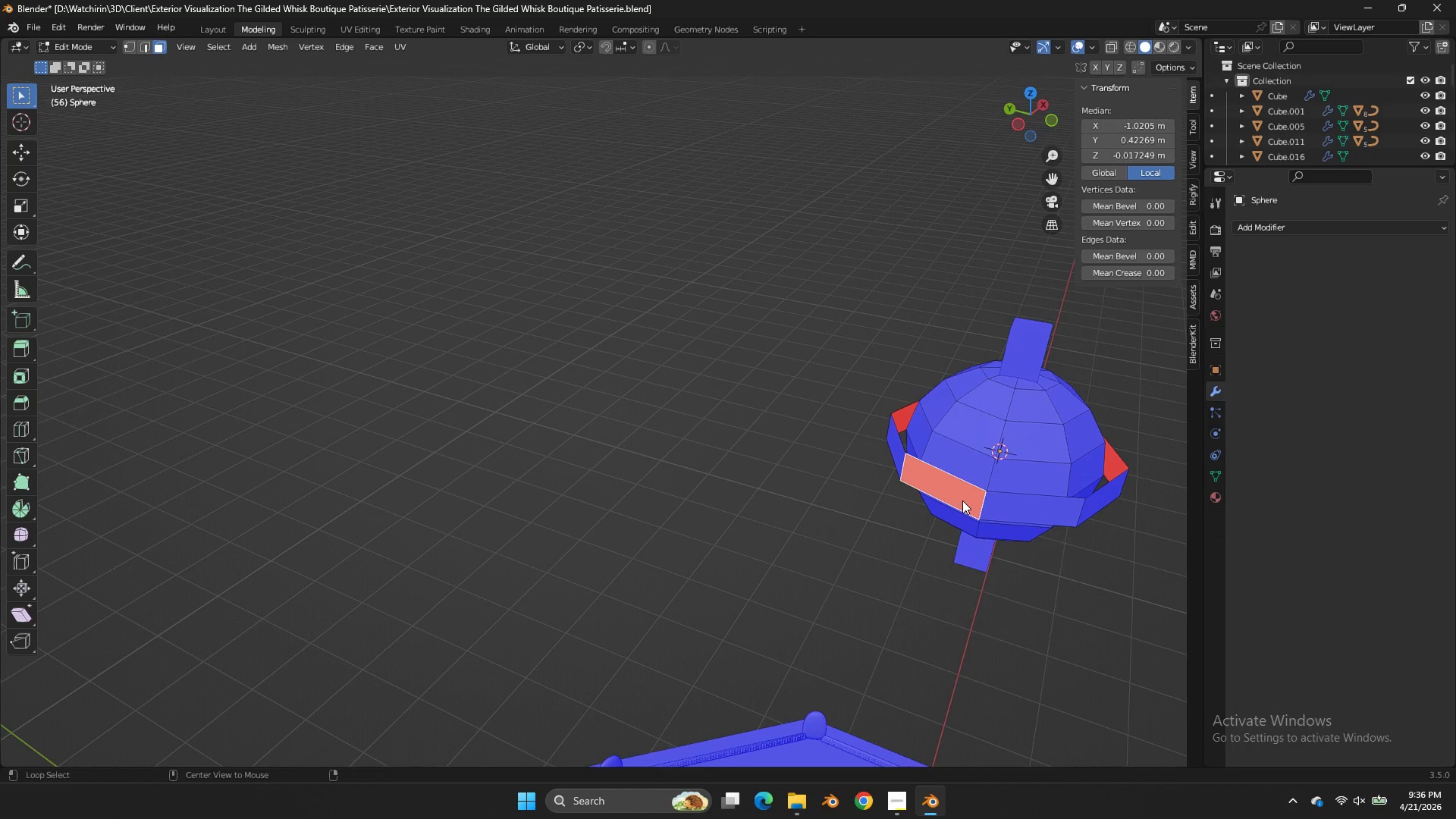 
key(Alt+N)
 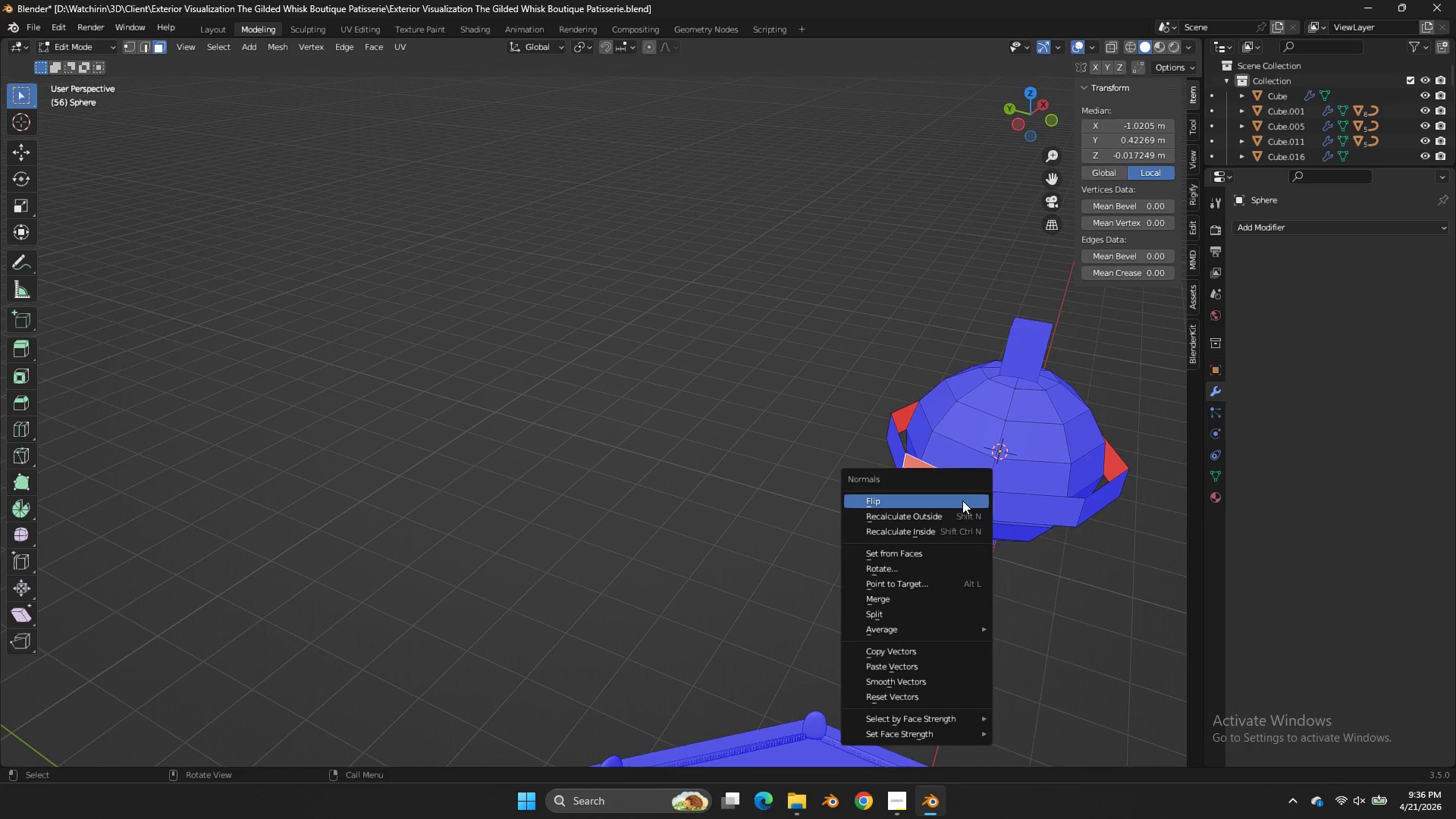 
left_click([962, 500])
 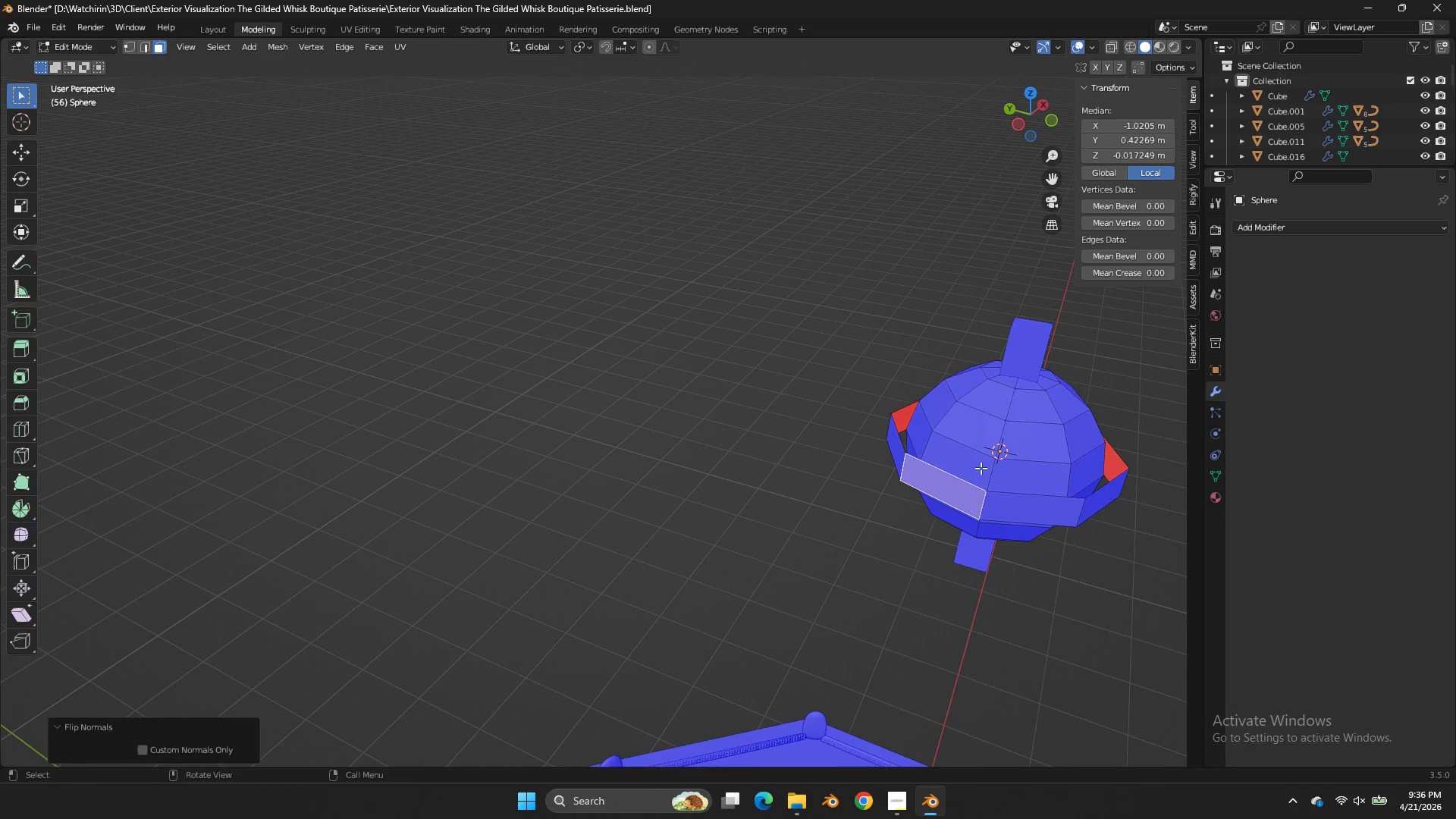 
key(Tab)
 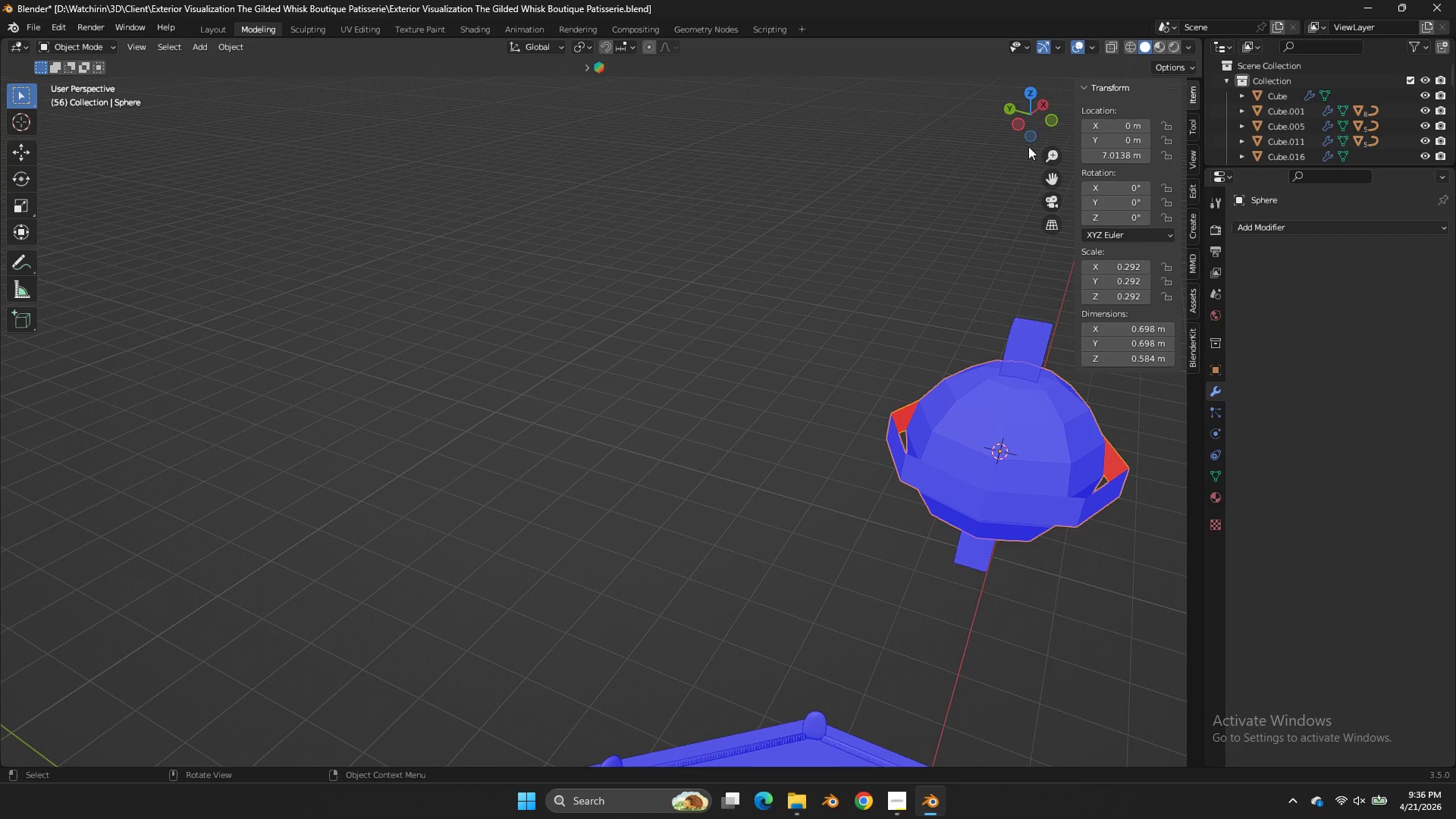 
left_click_drag(start_coordinate=[1026, 132], to_coordinate=[918, 115])
 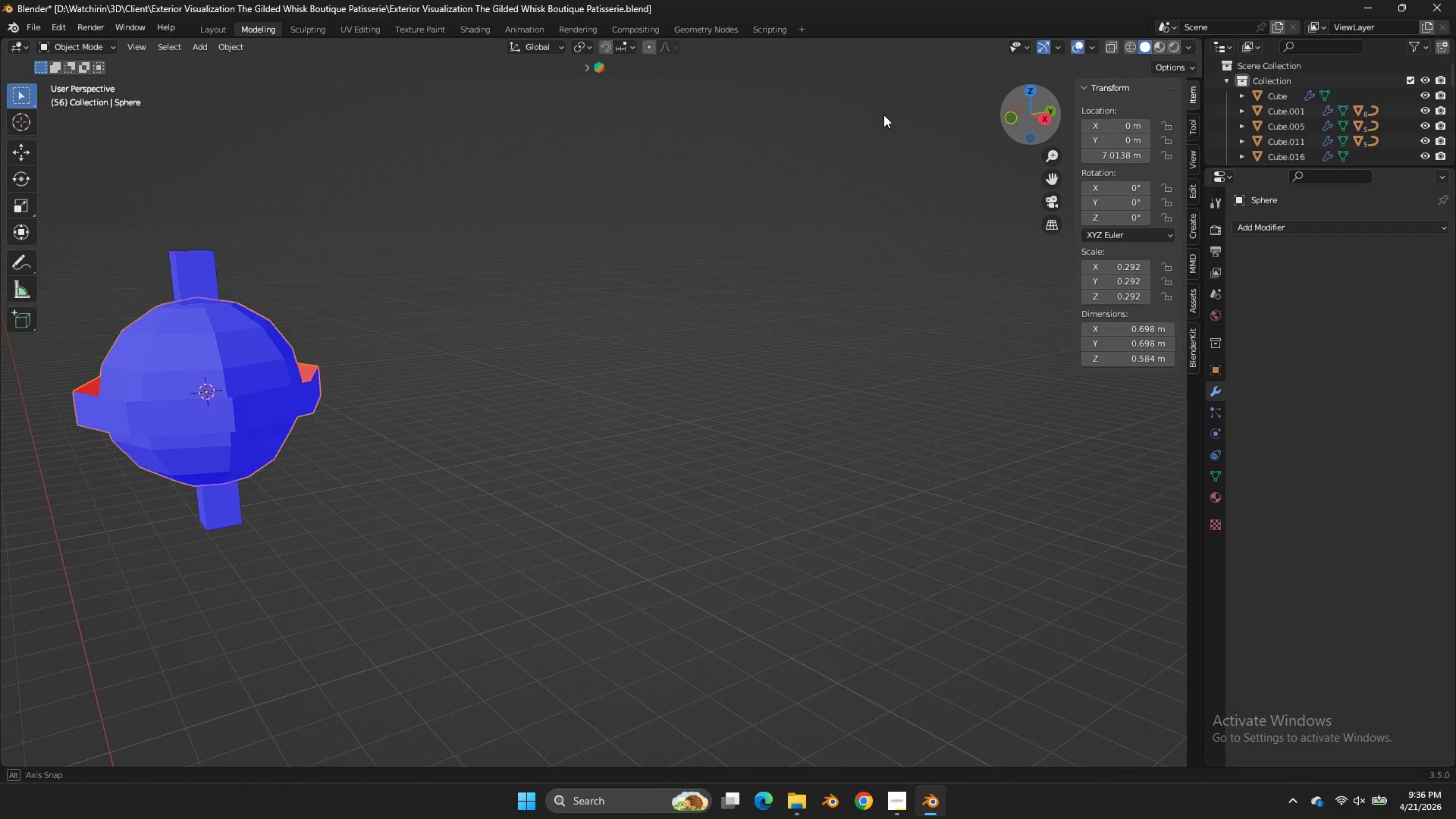 
left_click_drag(start_coordinate=[1013, 128], to_coordinate=[881, 115])
 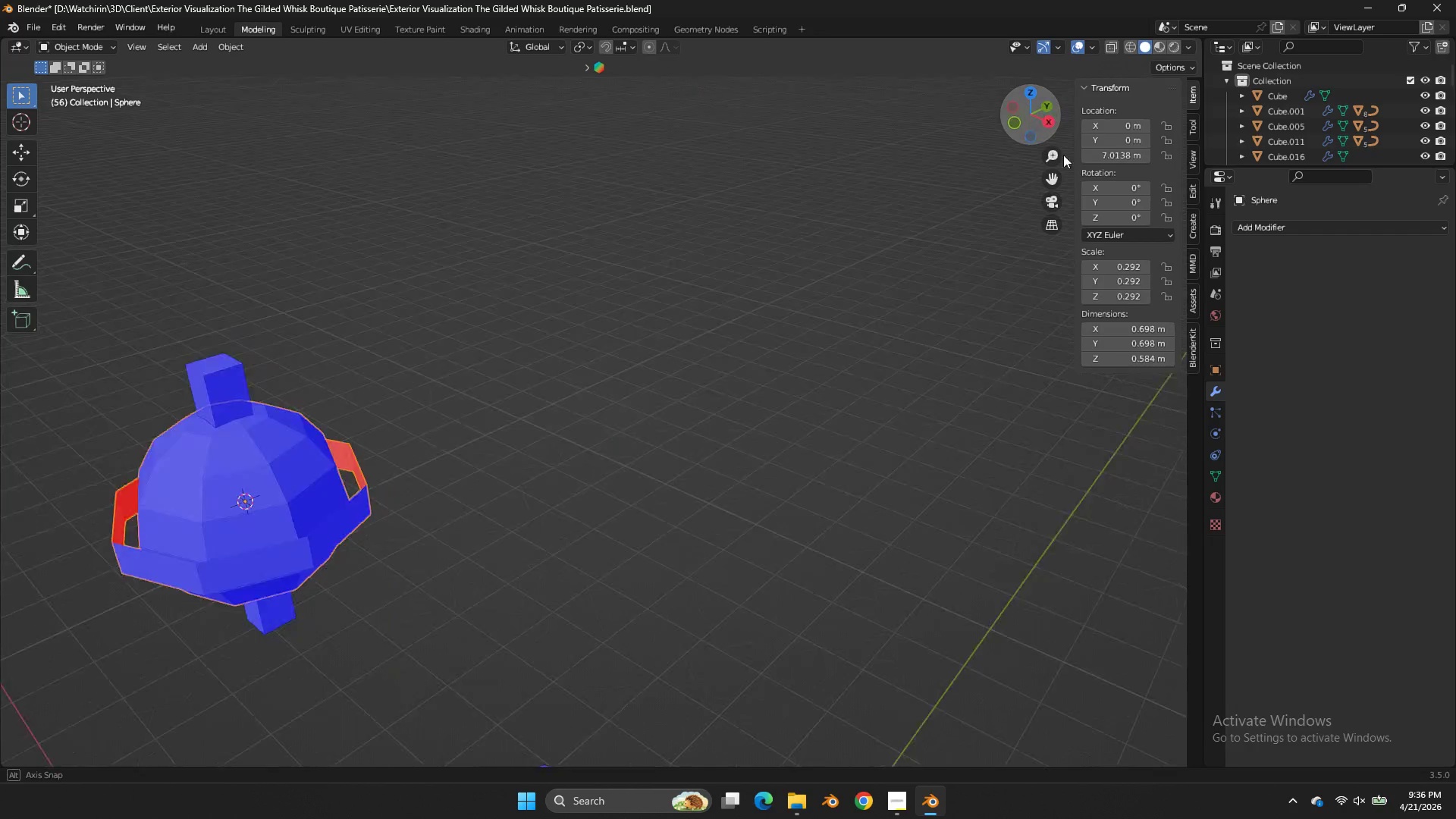 
key(Tab)
 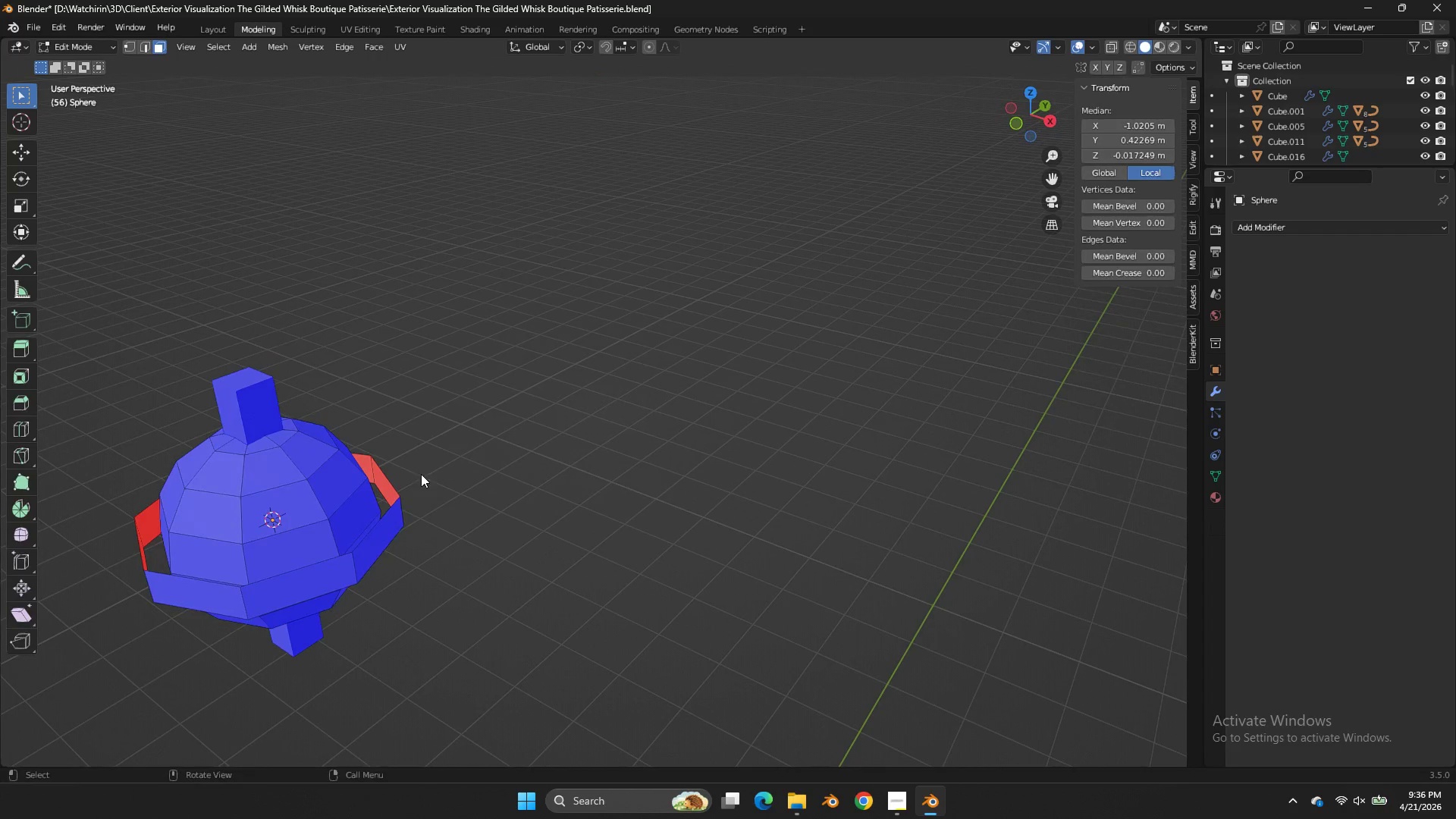 
hold_key(key=AltLeft, duration=1.16)
double_click([356, 560])
 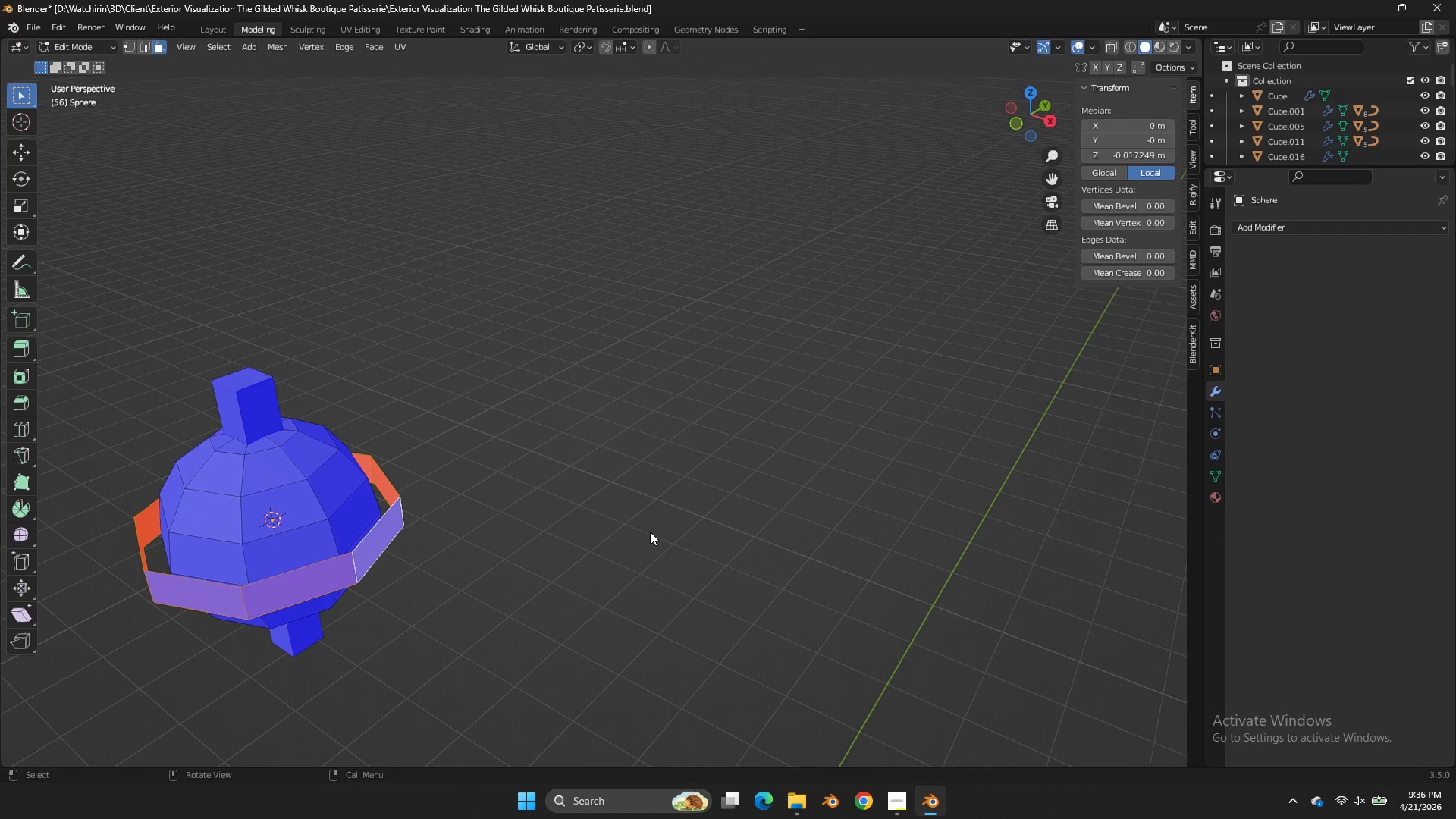 
type(es)
 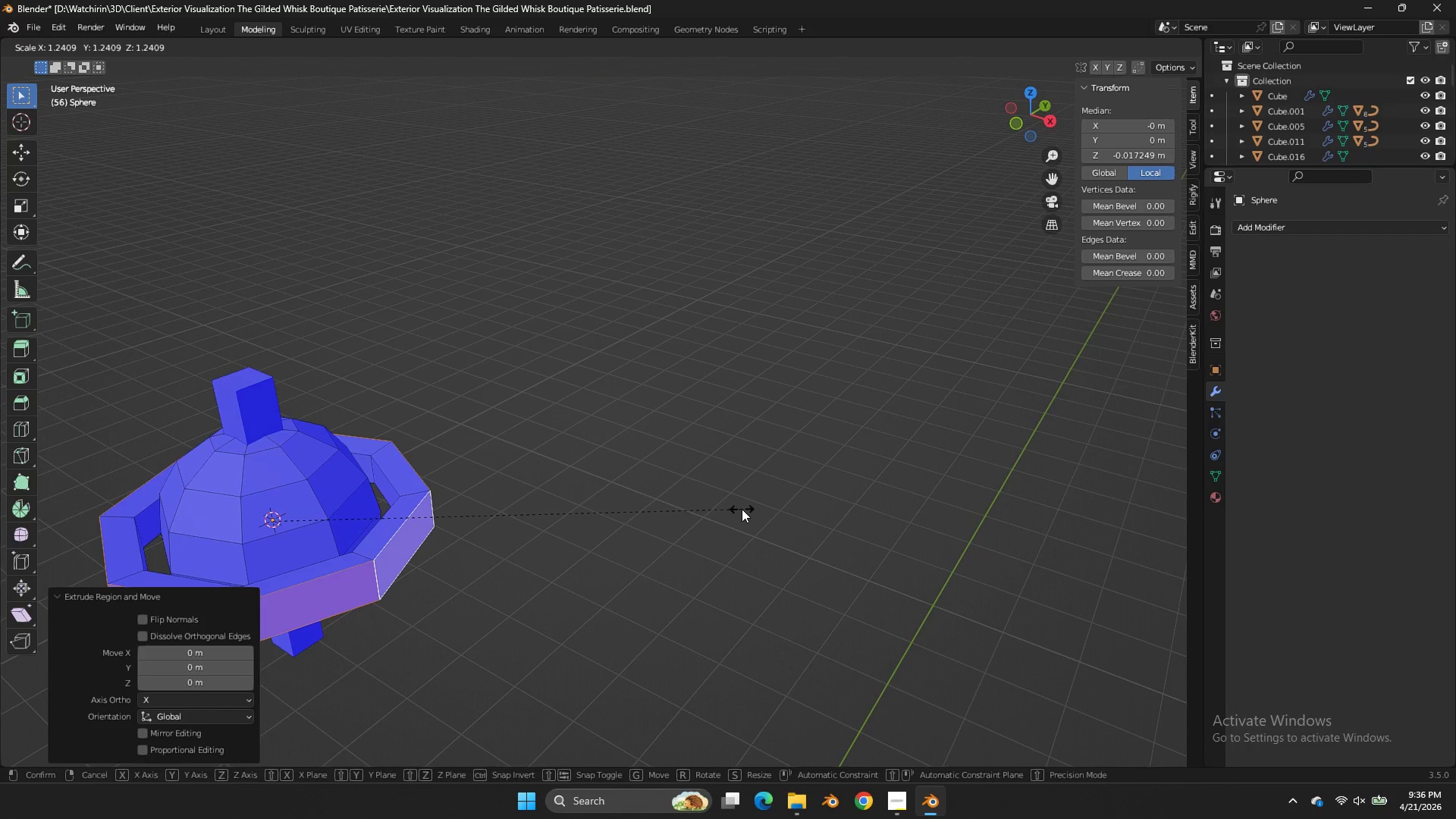 
left_click([742, 509])
 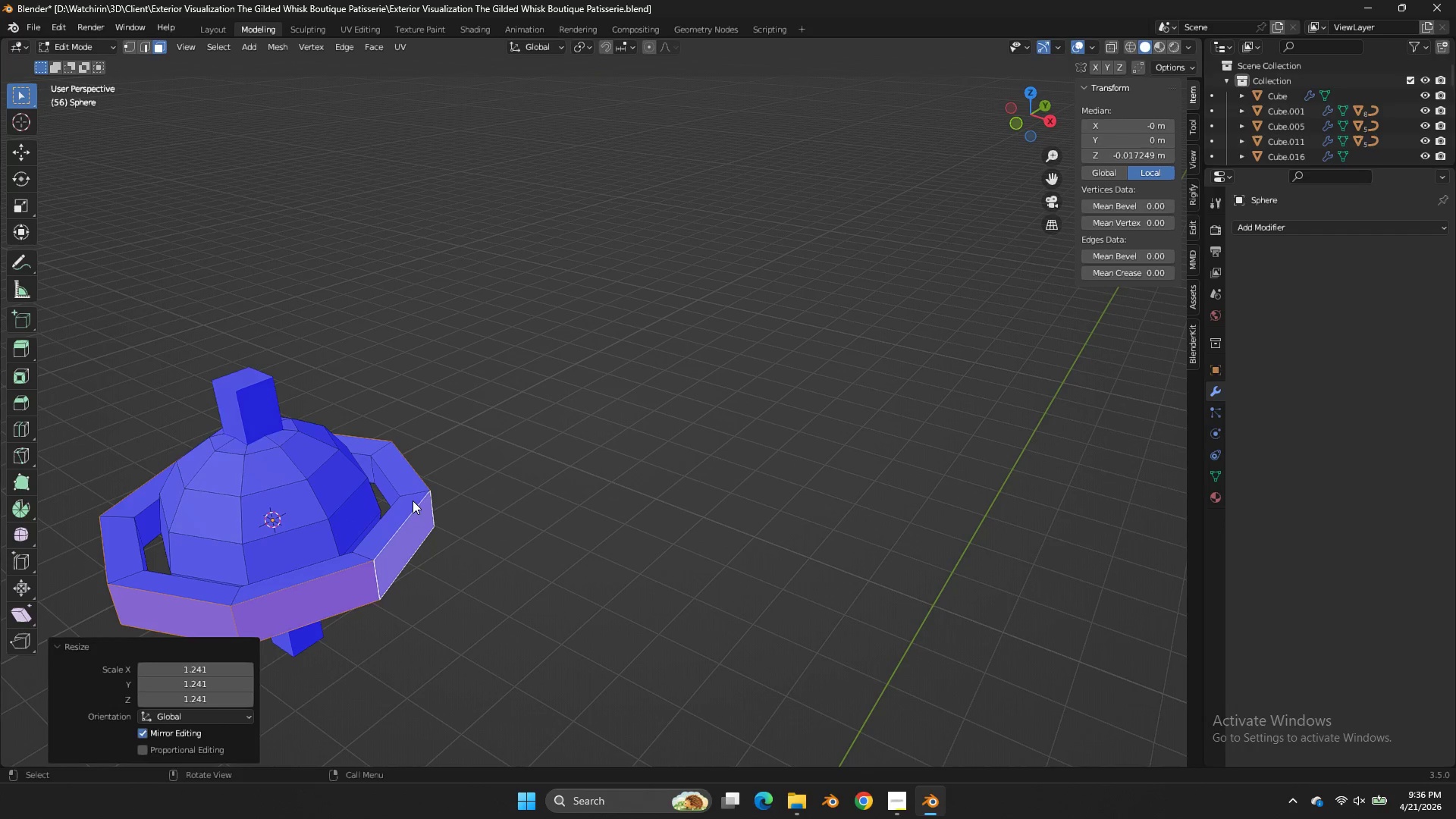 
left_click([413, 500])
 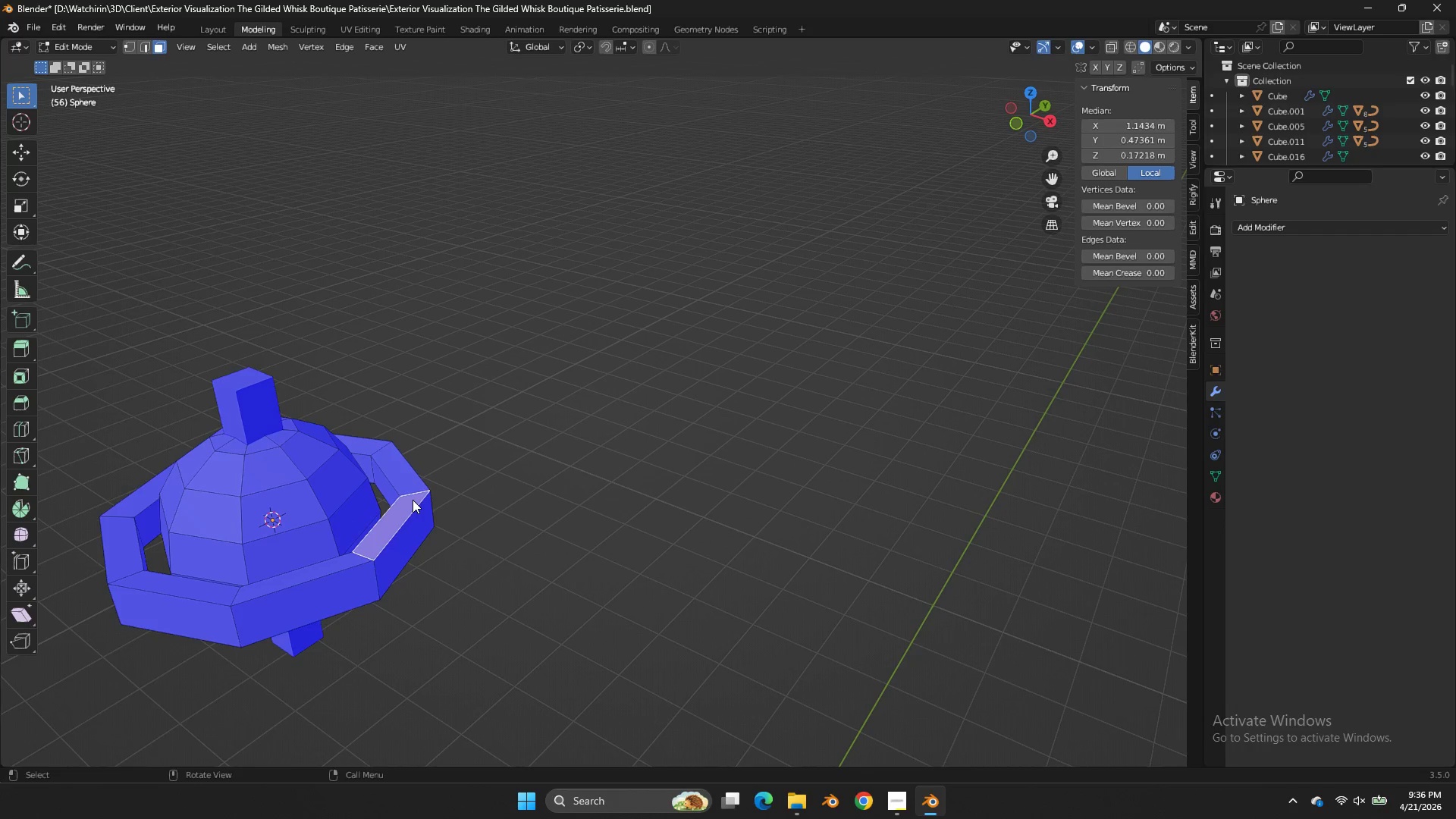 
key(L)
 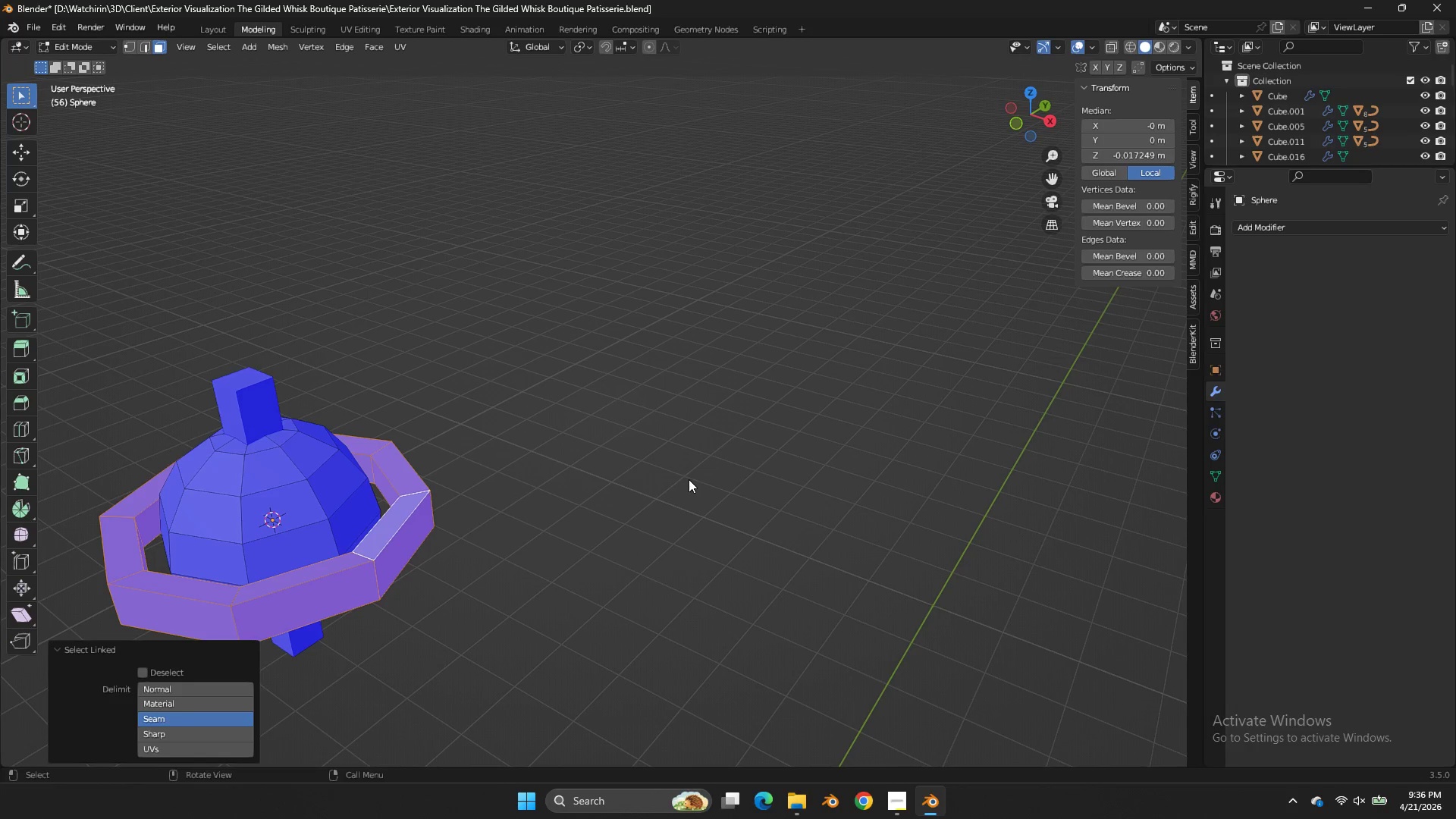 
key(S)
 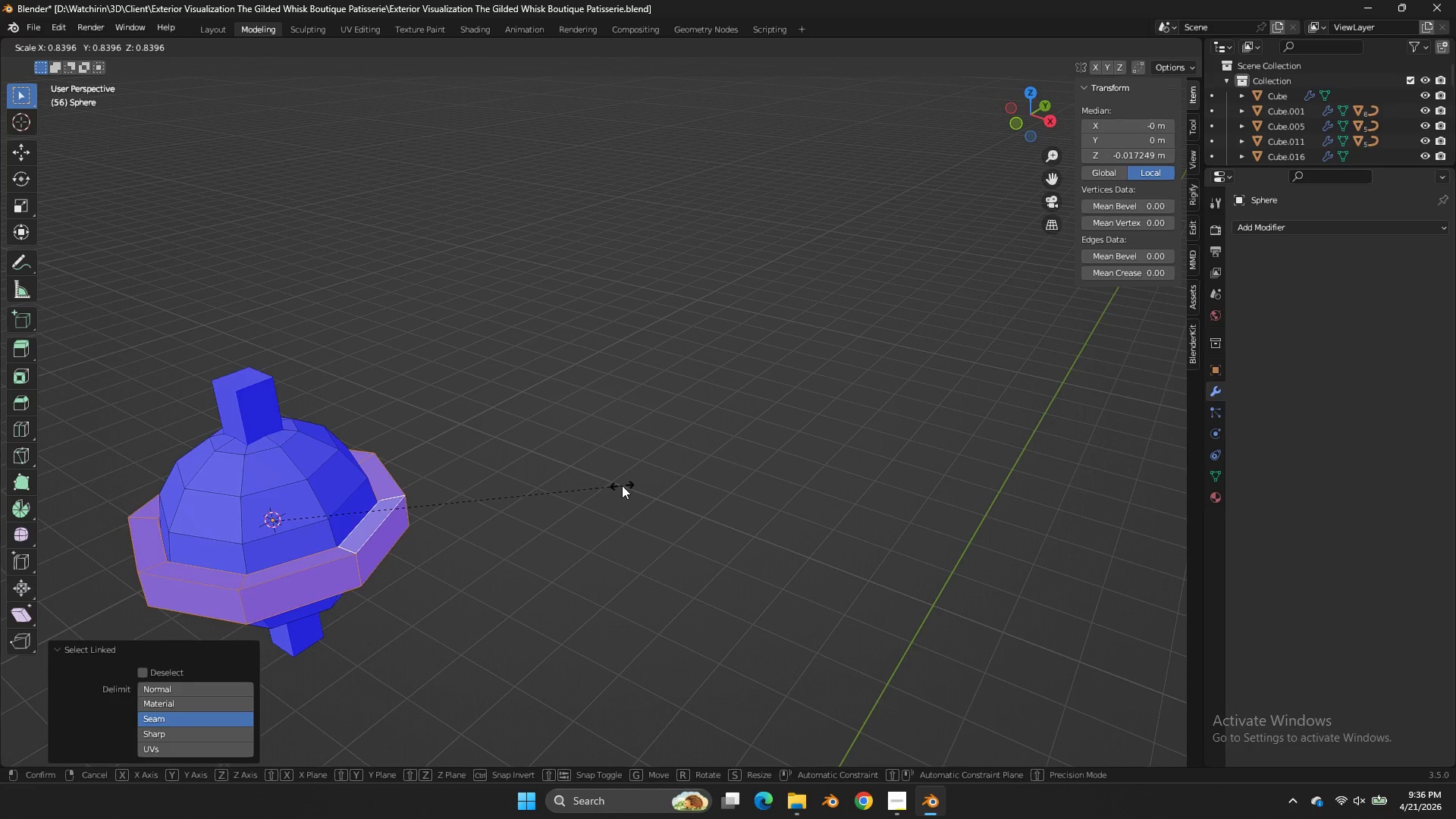 
left_click([616, 488])
 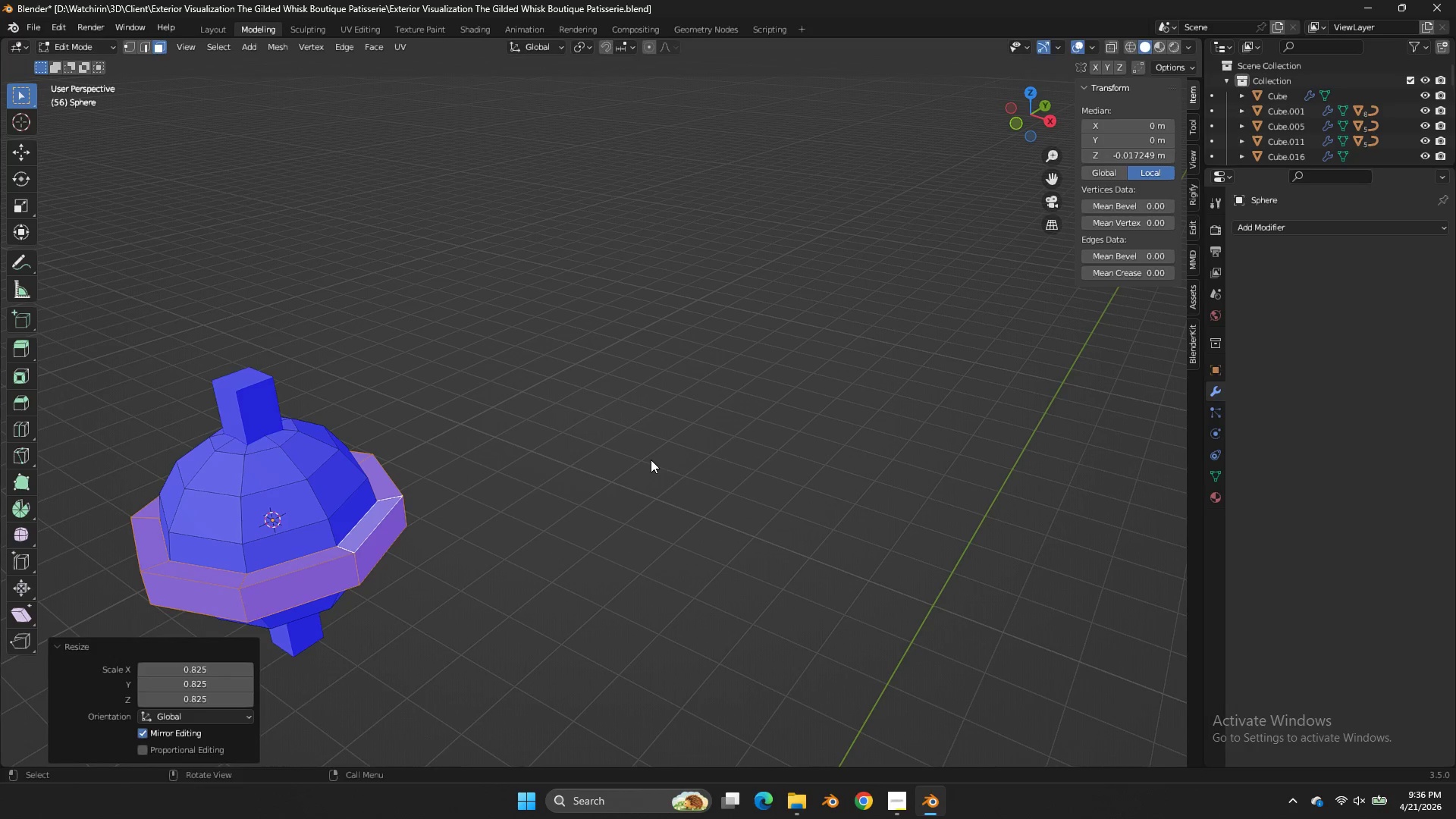 
type(sz)
 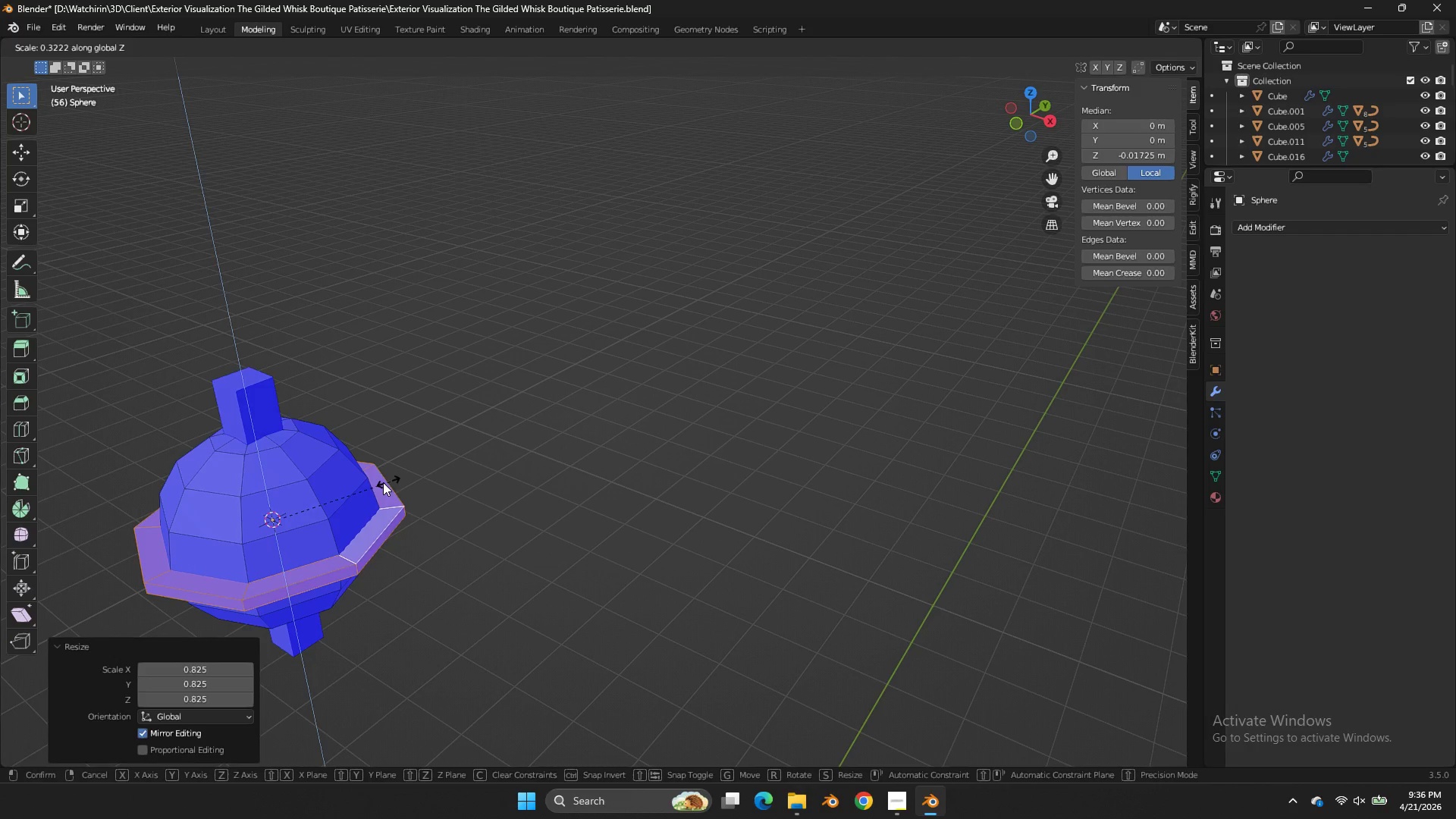 
double_click([377, 484])
 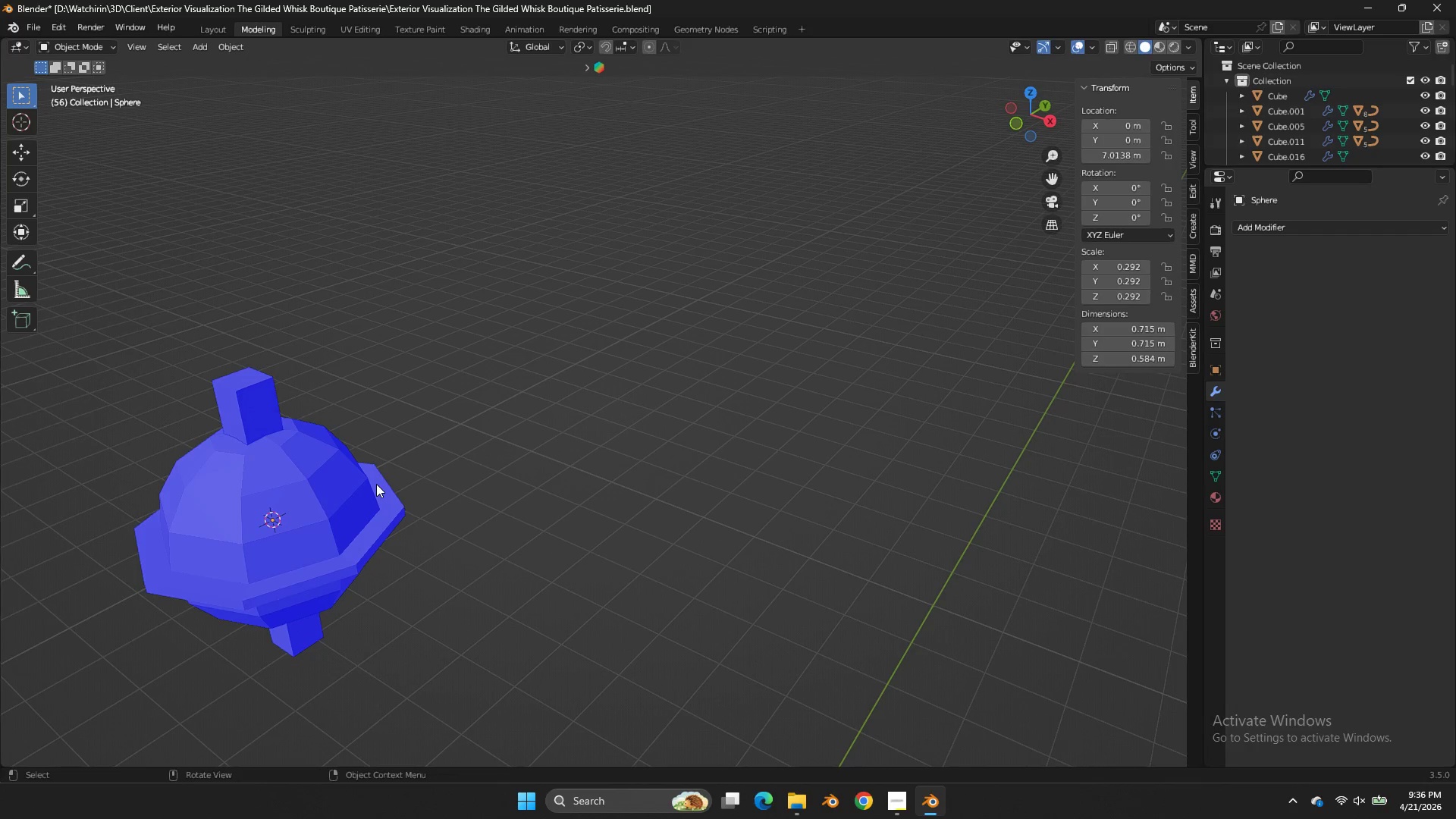 
key(Tab)
 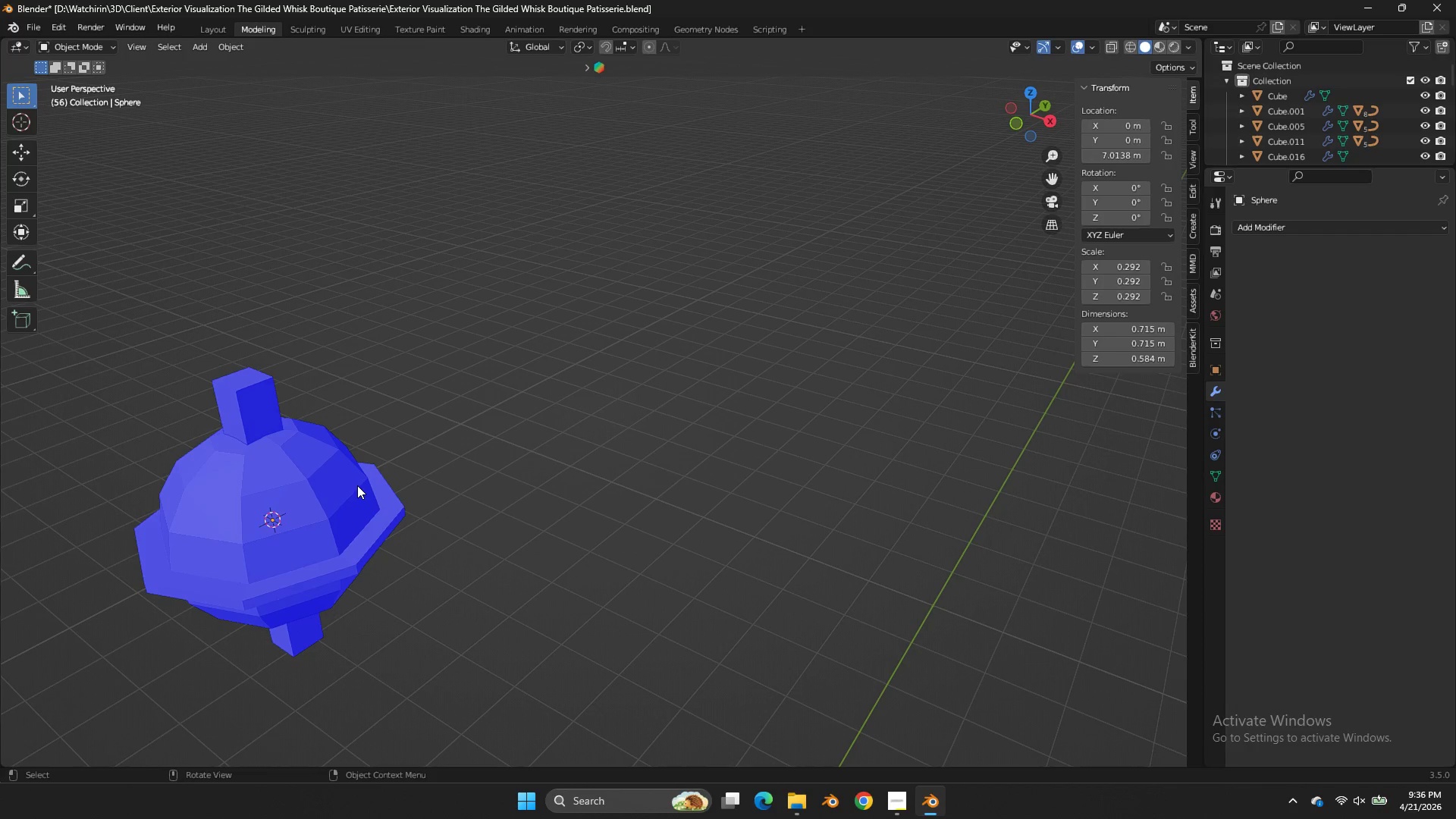 
left_click([357, 485])
 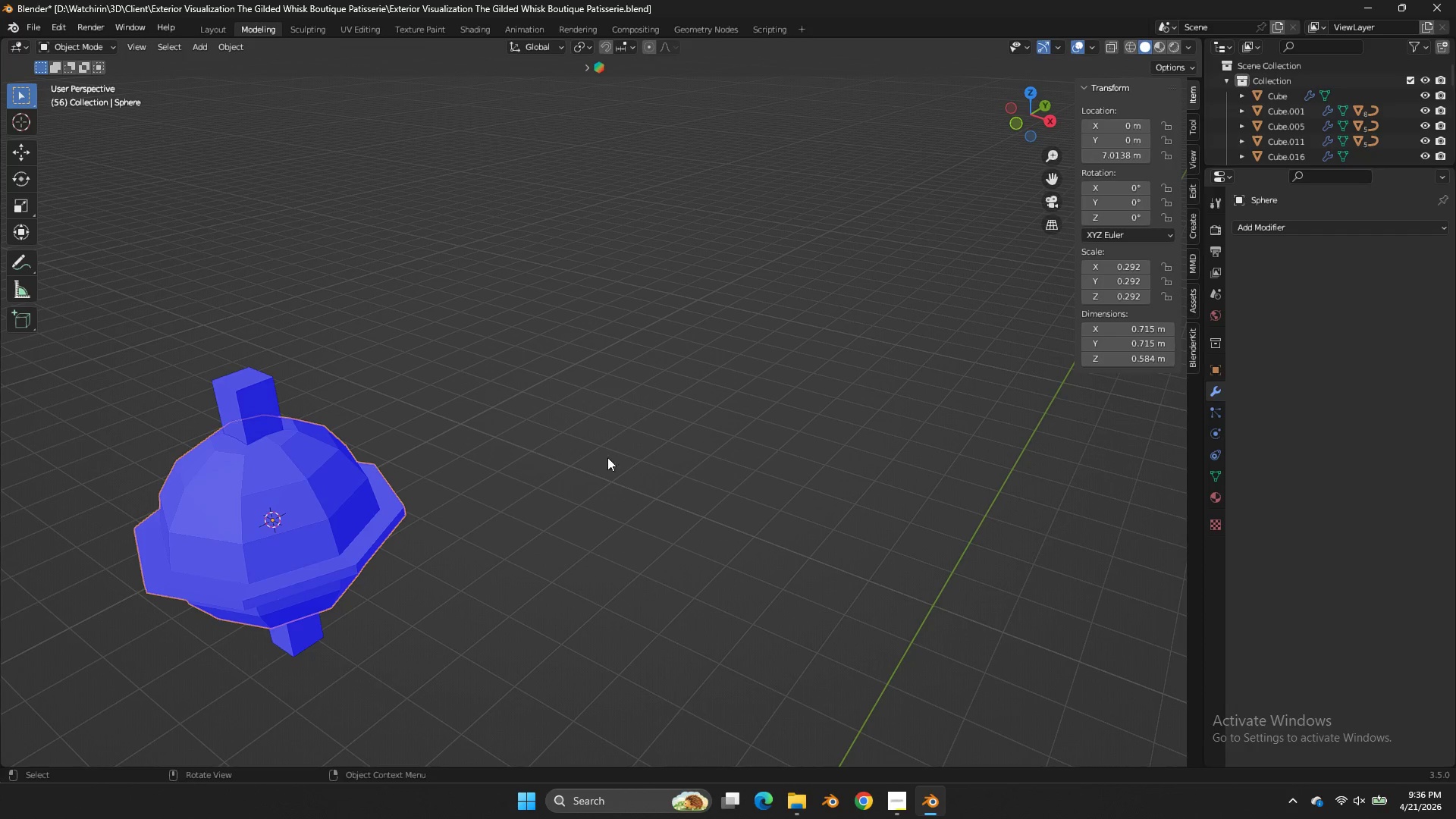 
right_click([293, 469])
 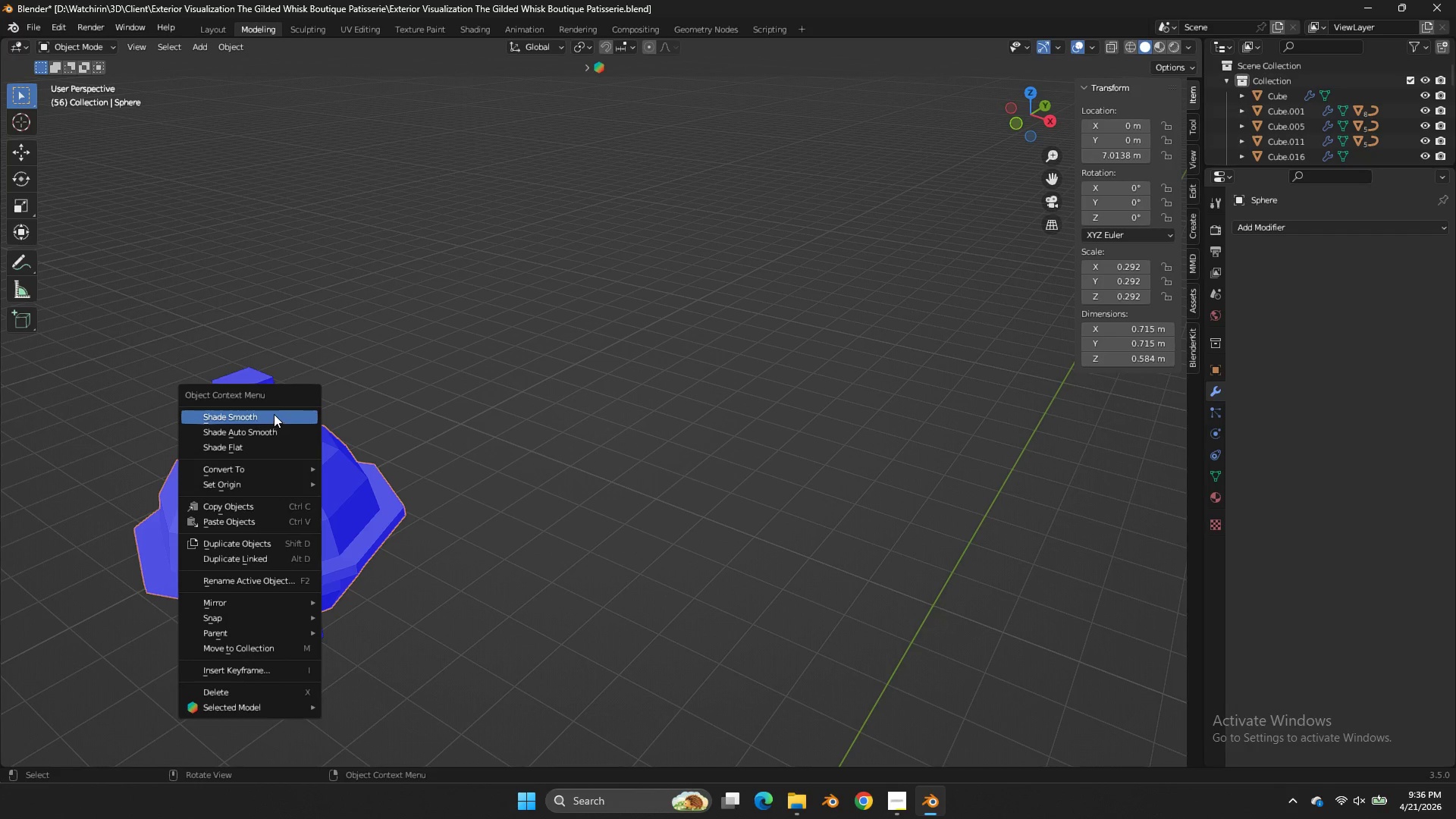 
left_click([272, 408])
 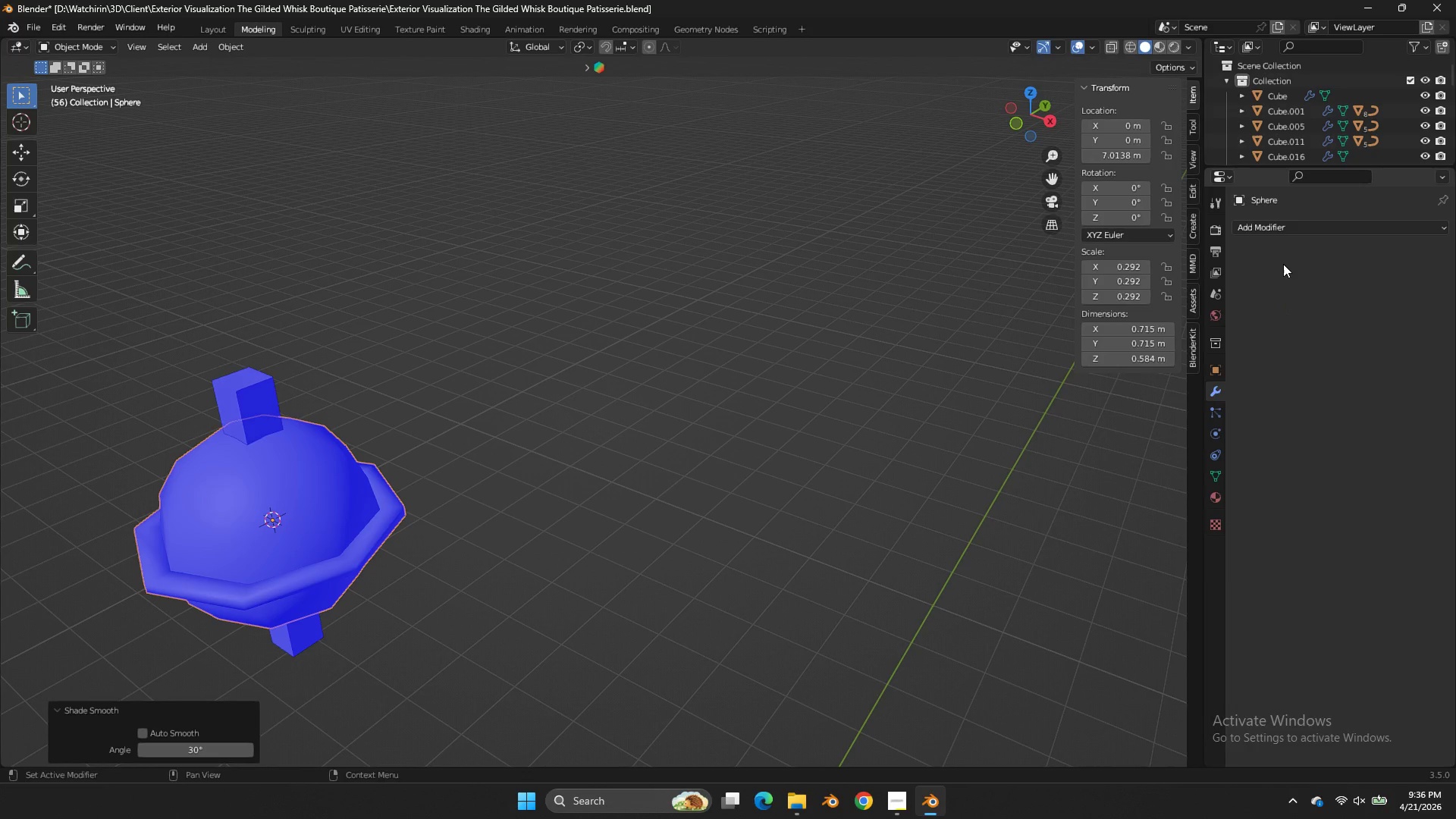 
double_click([1285, 228])
 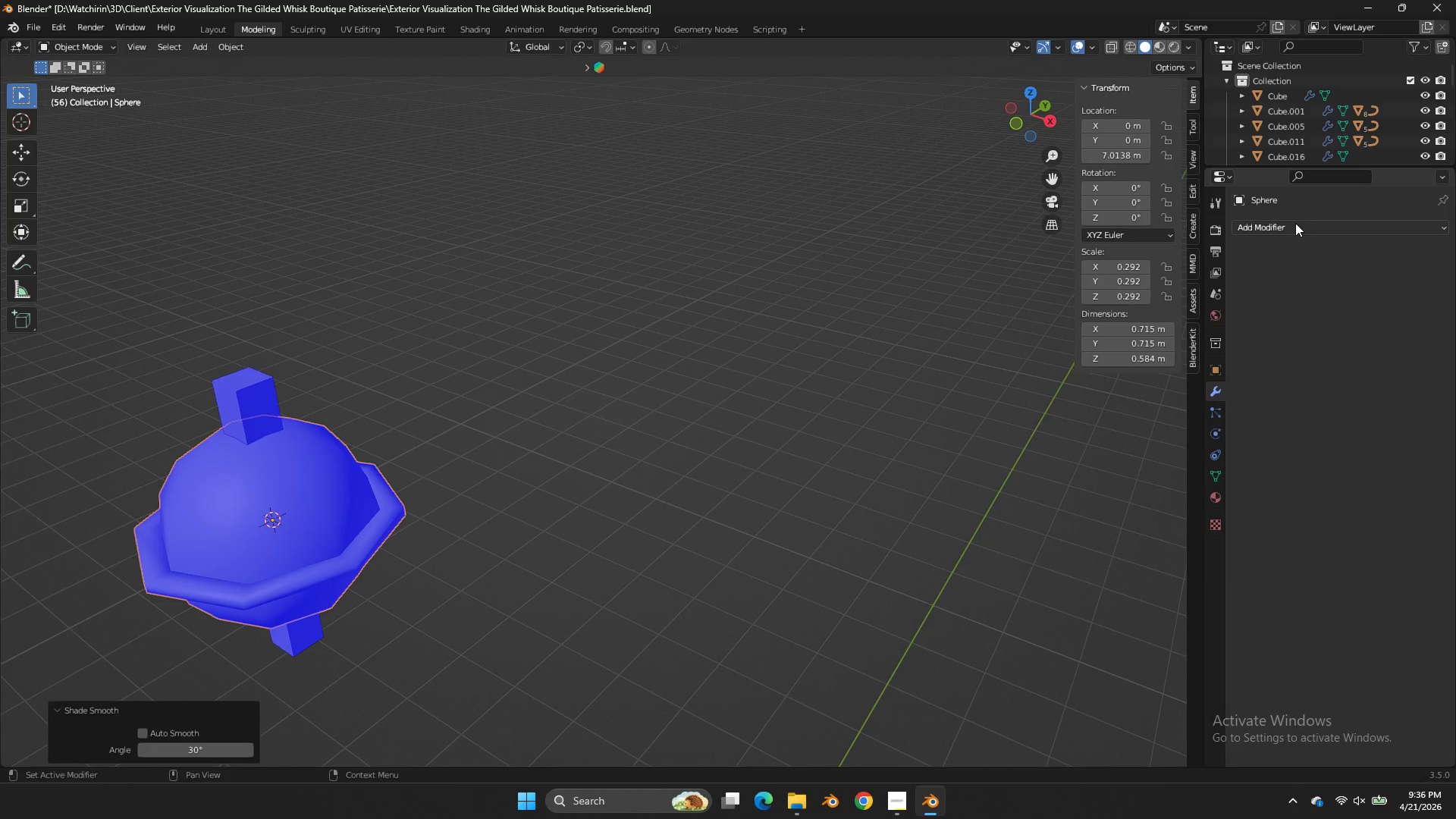 
left_click([1295, 223])
 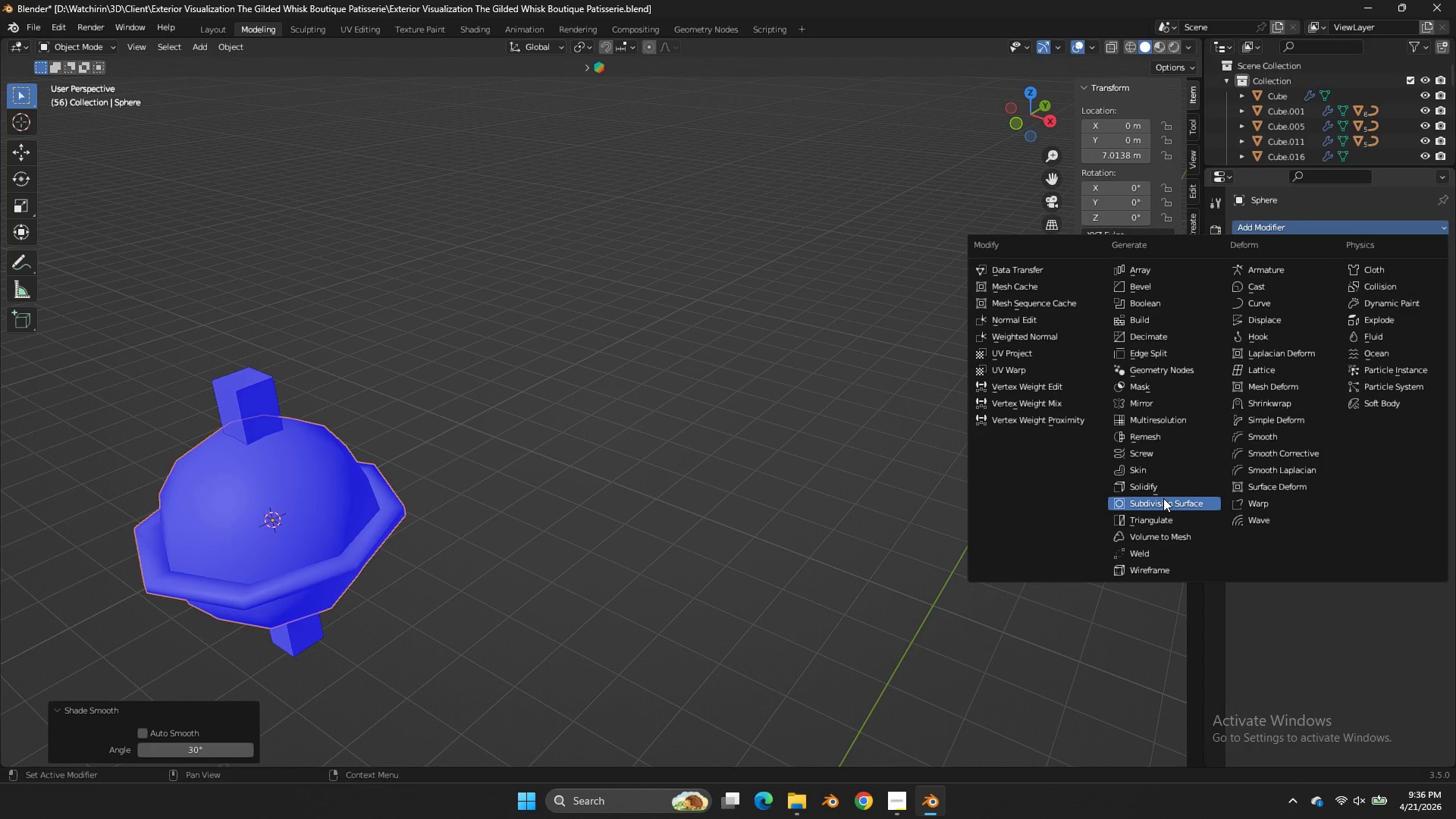 
left_click([1163, 498])
 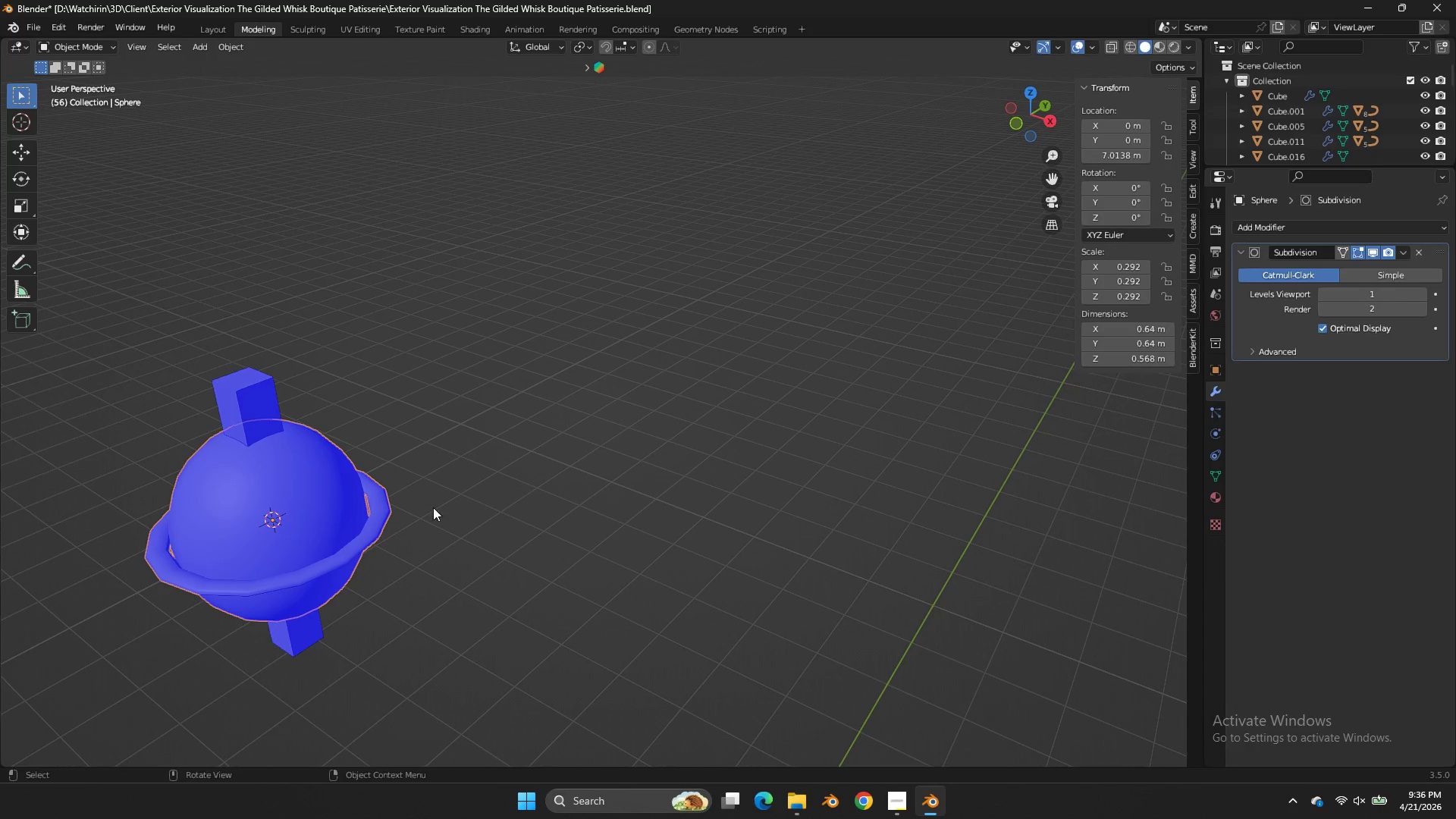 
key(Tab)
 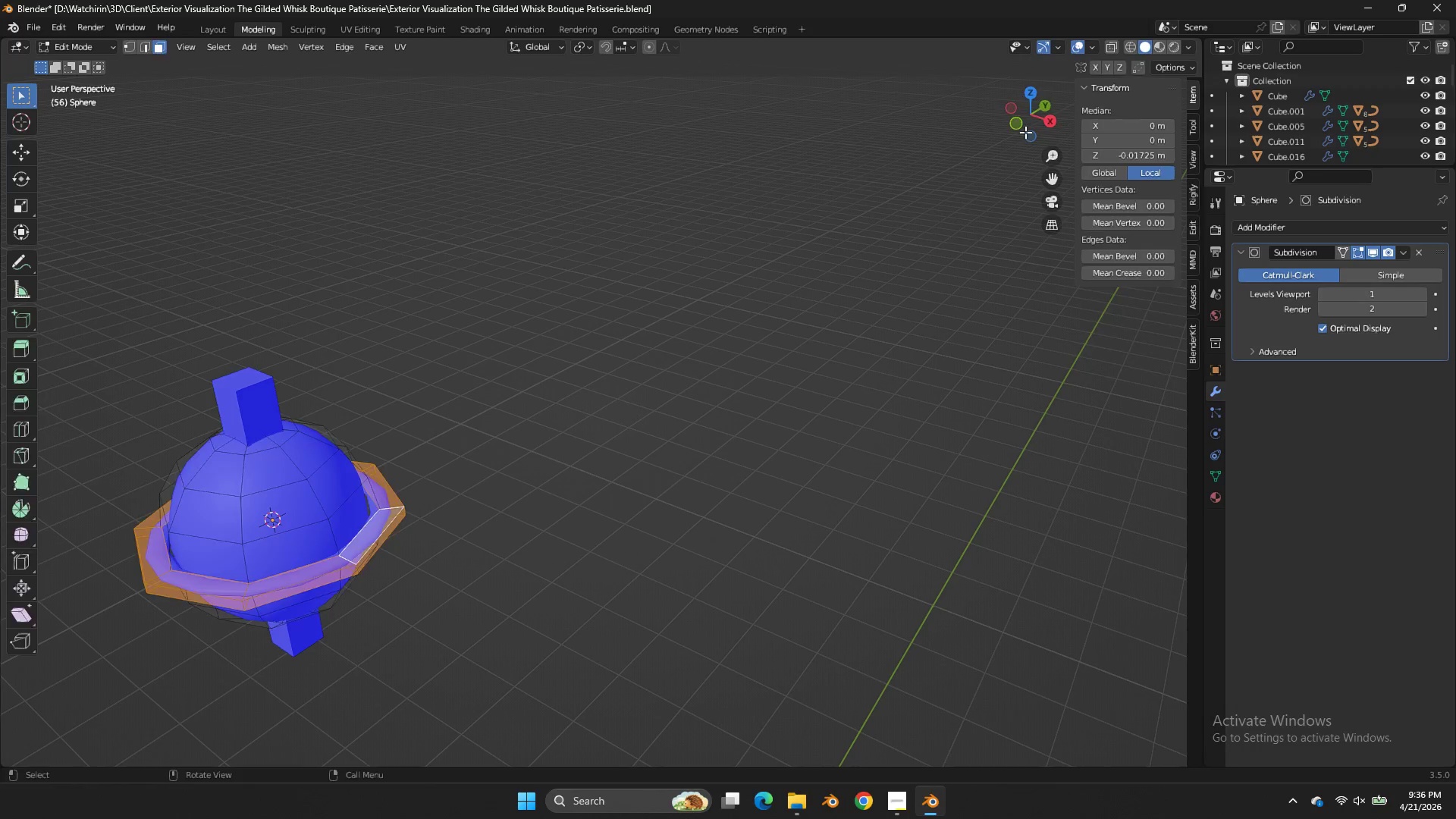 
key(Tab)
 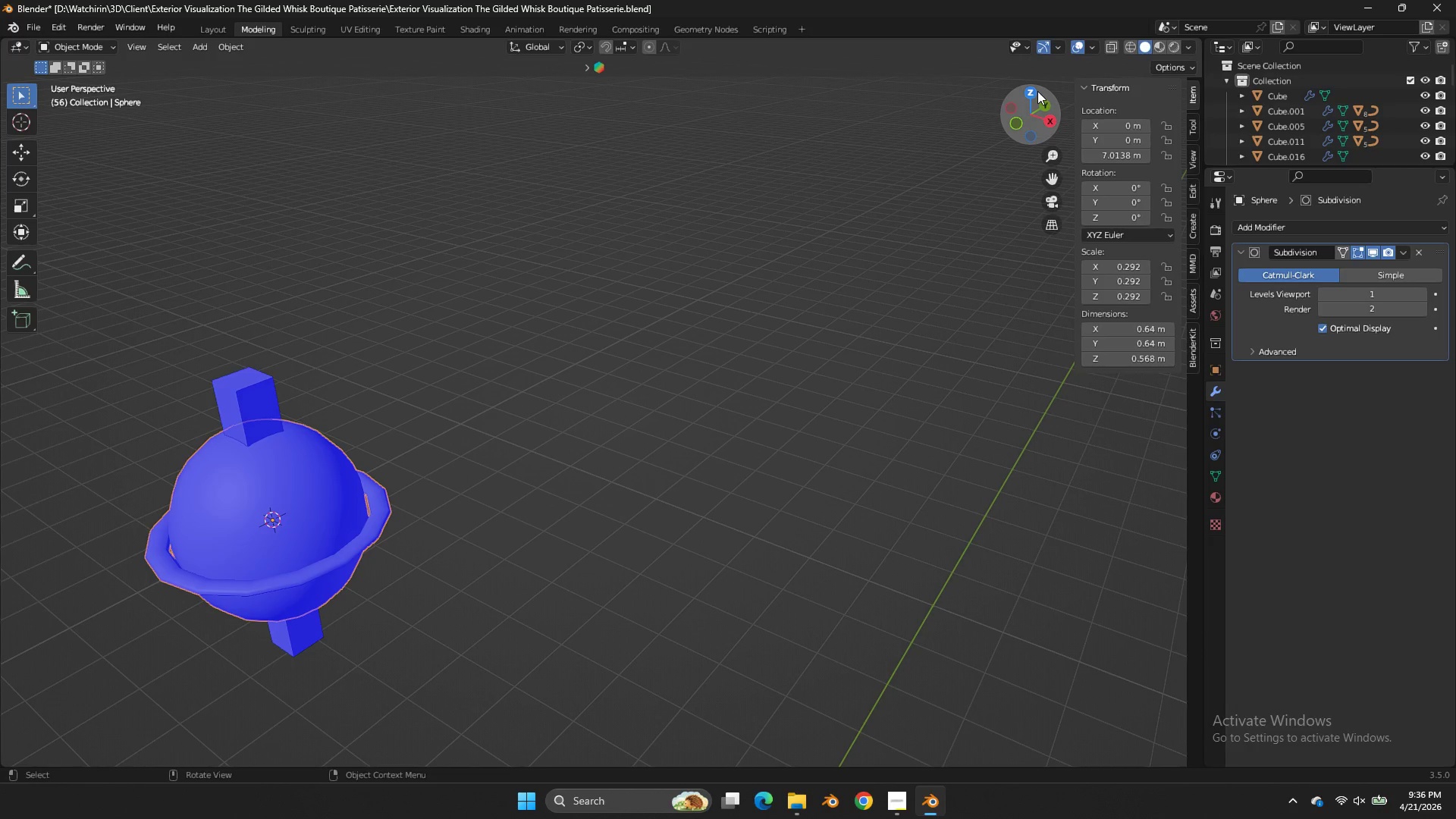 
left_click([1034, 89])
 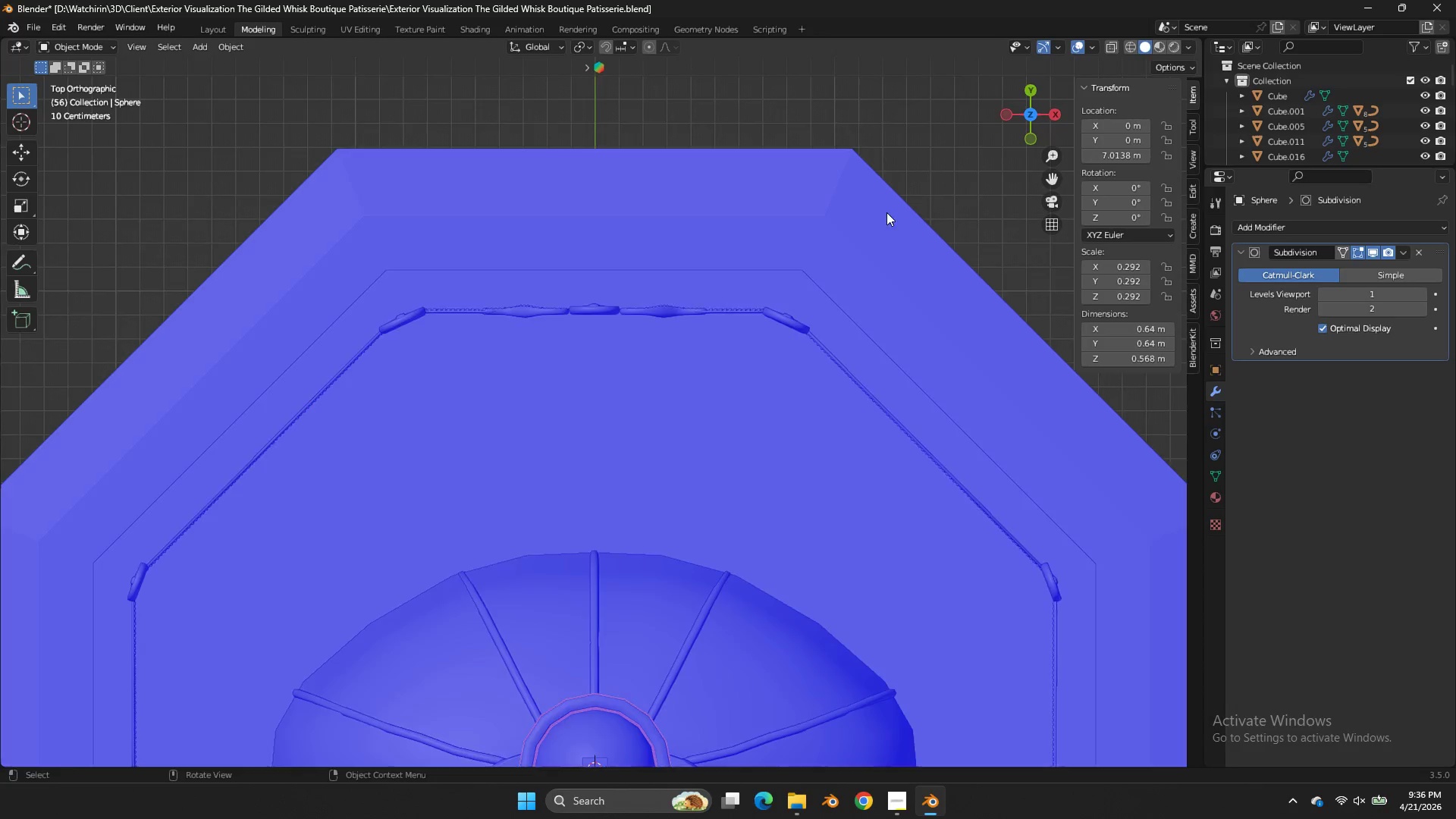 
scroll: coordinate [882, 216], scroll_direction: down, amount: 3.0
 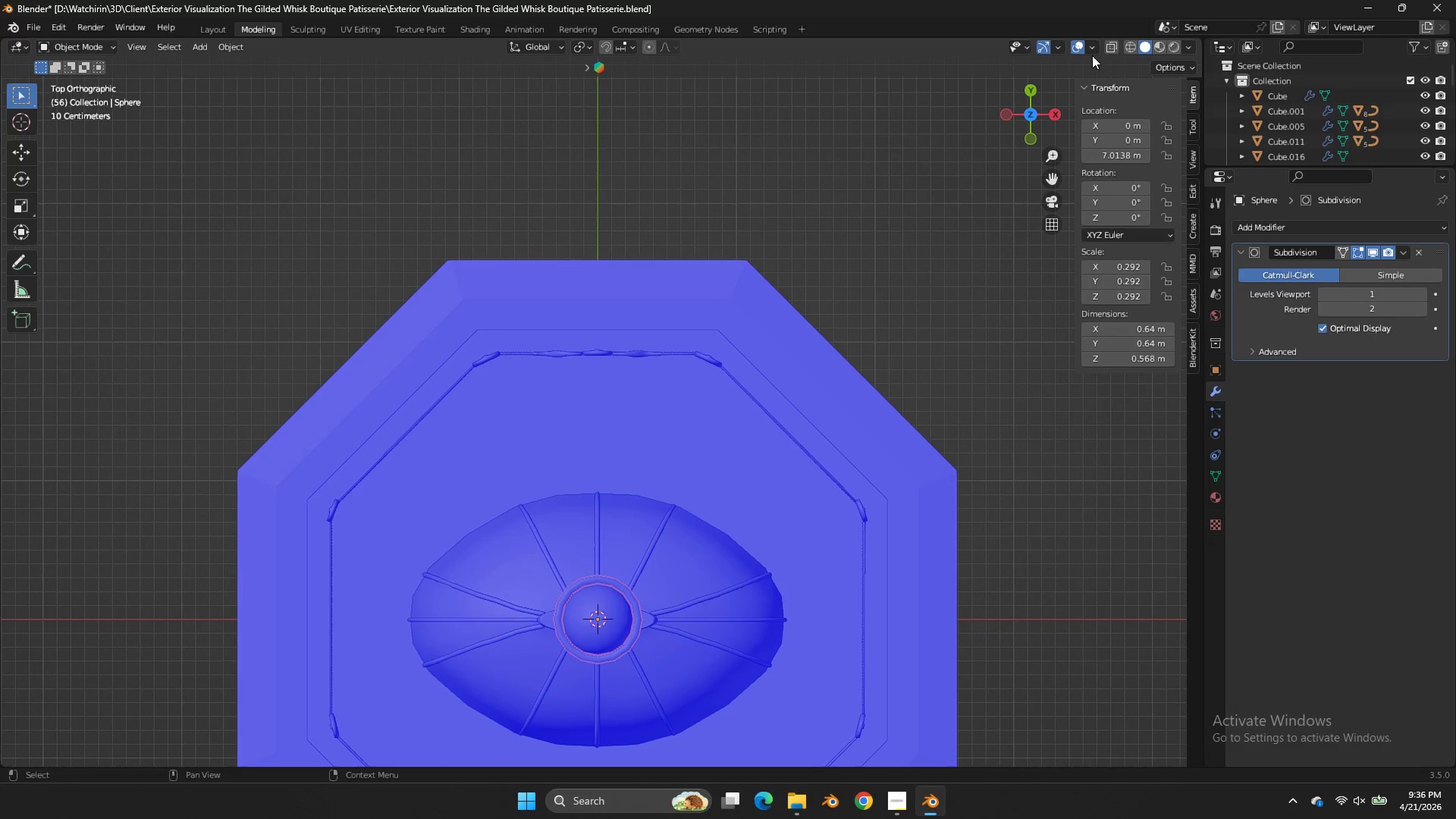 
double_click([1090, 50])
 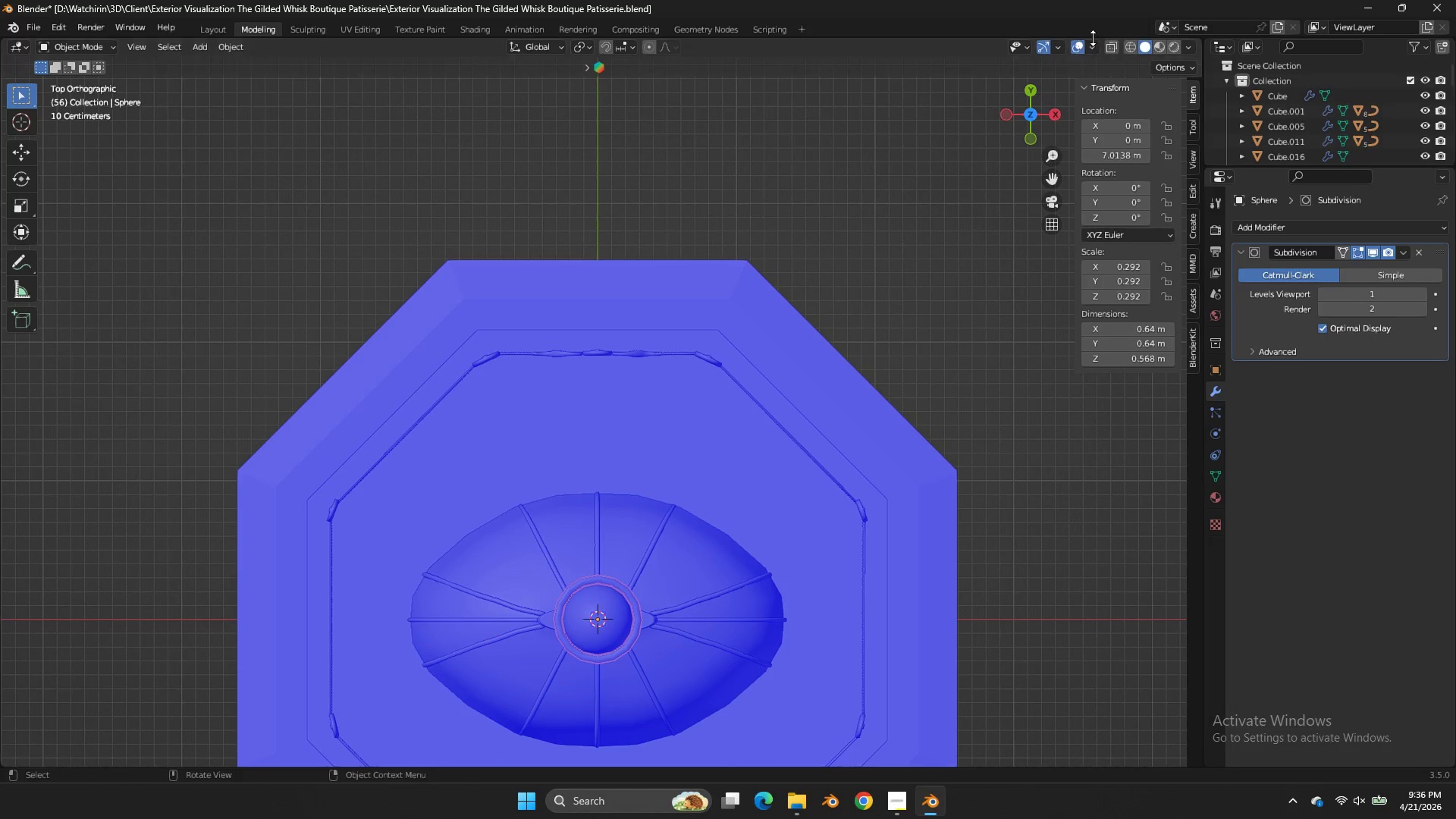 
double_click([1093, 38])
 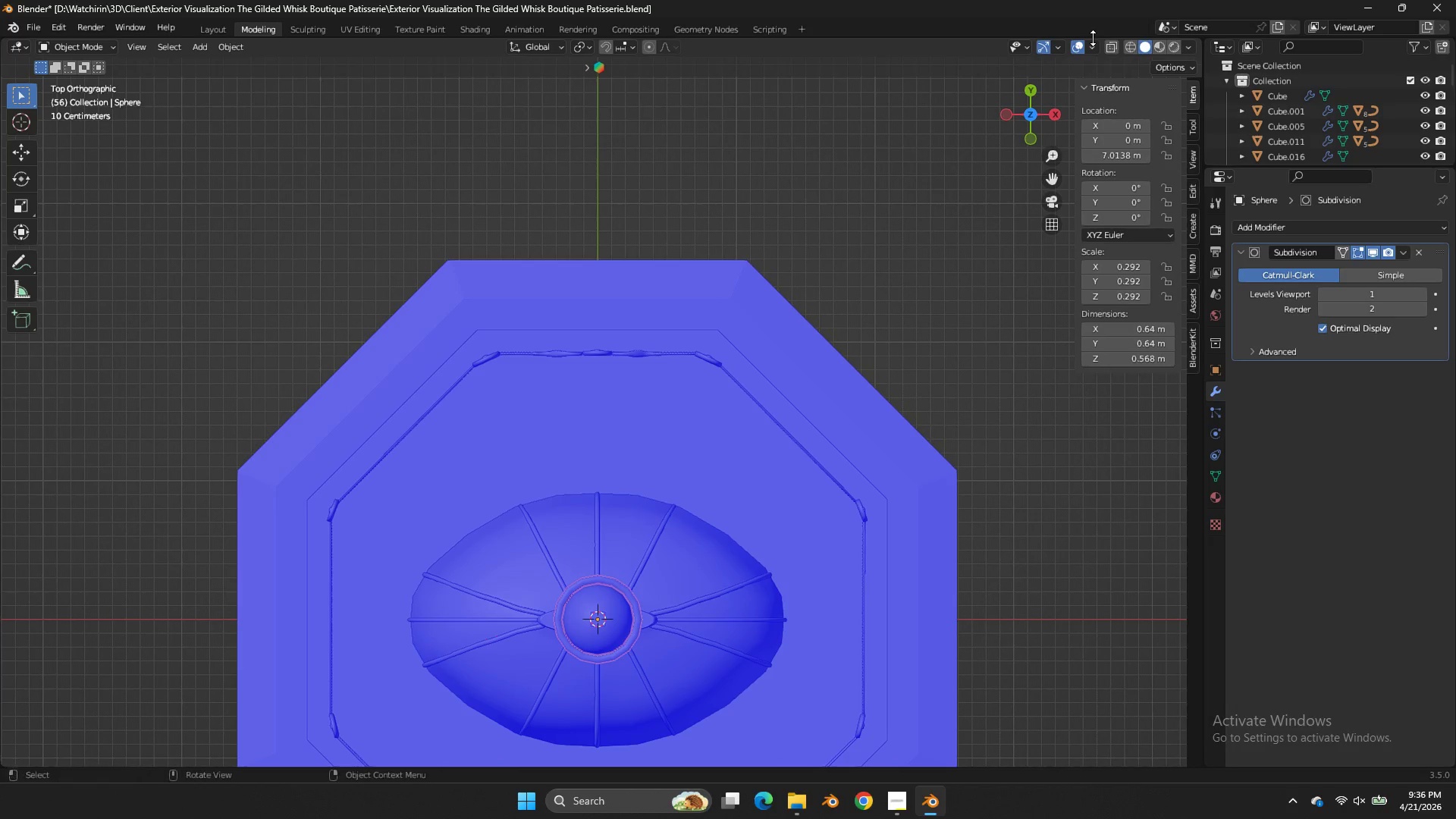 
triple_click([1093, 38])
 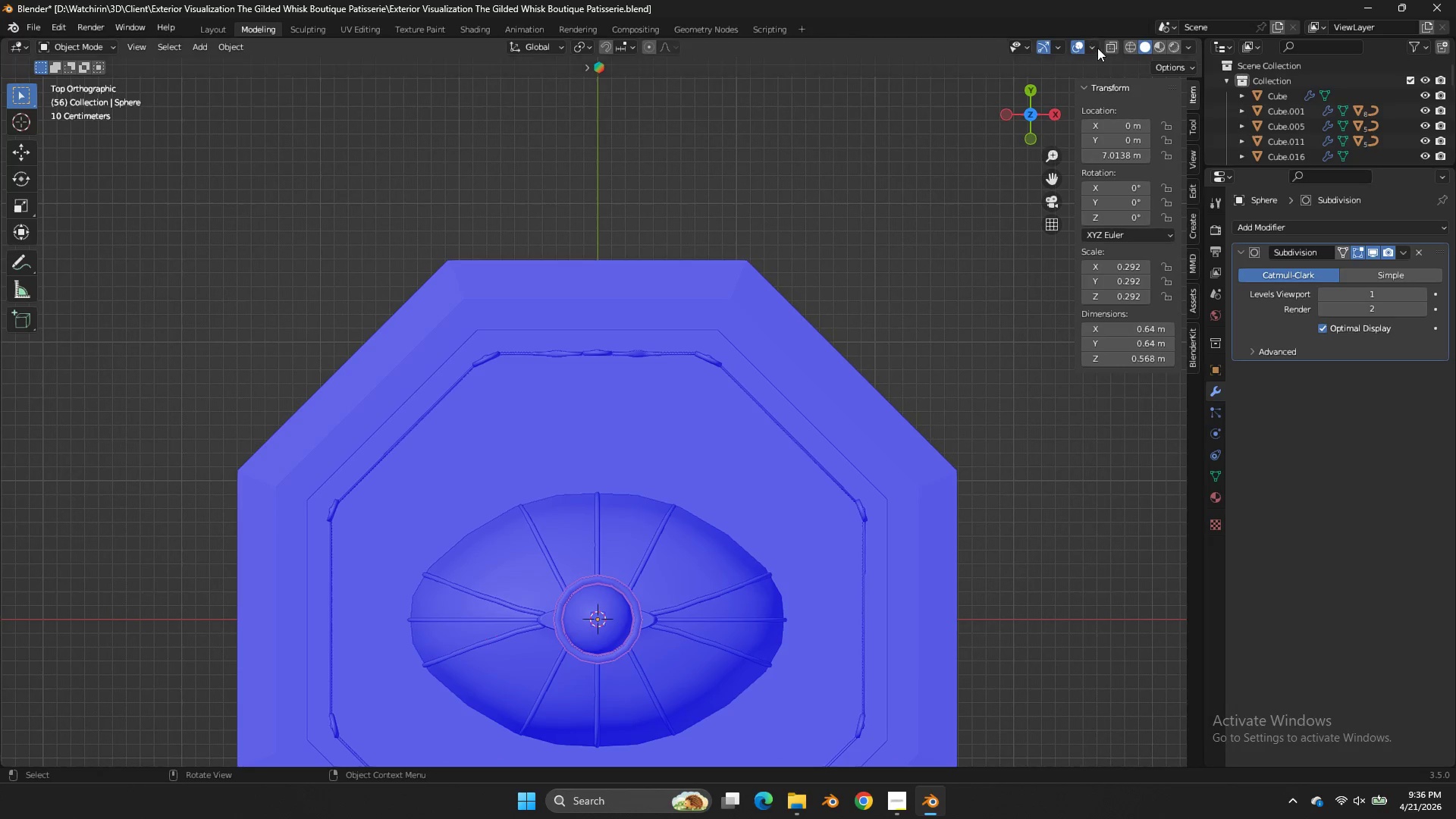 
triple_click([1097, 48])
 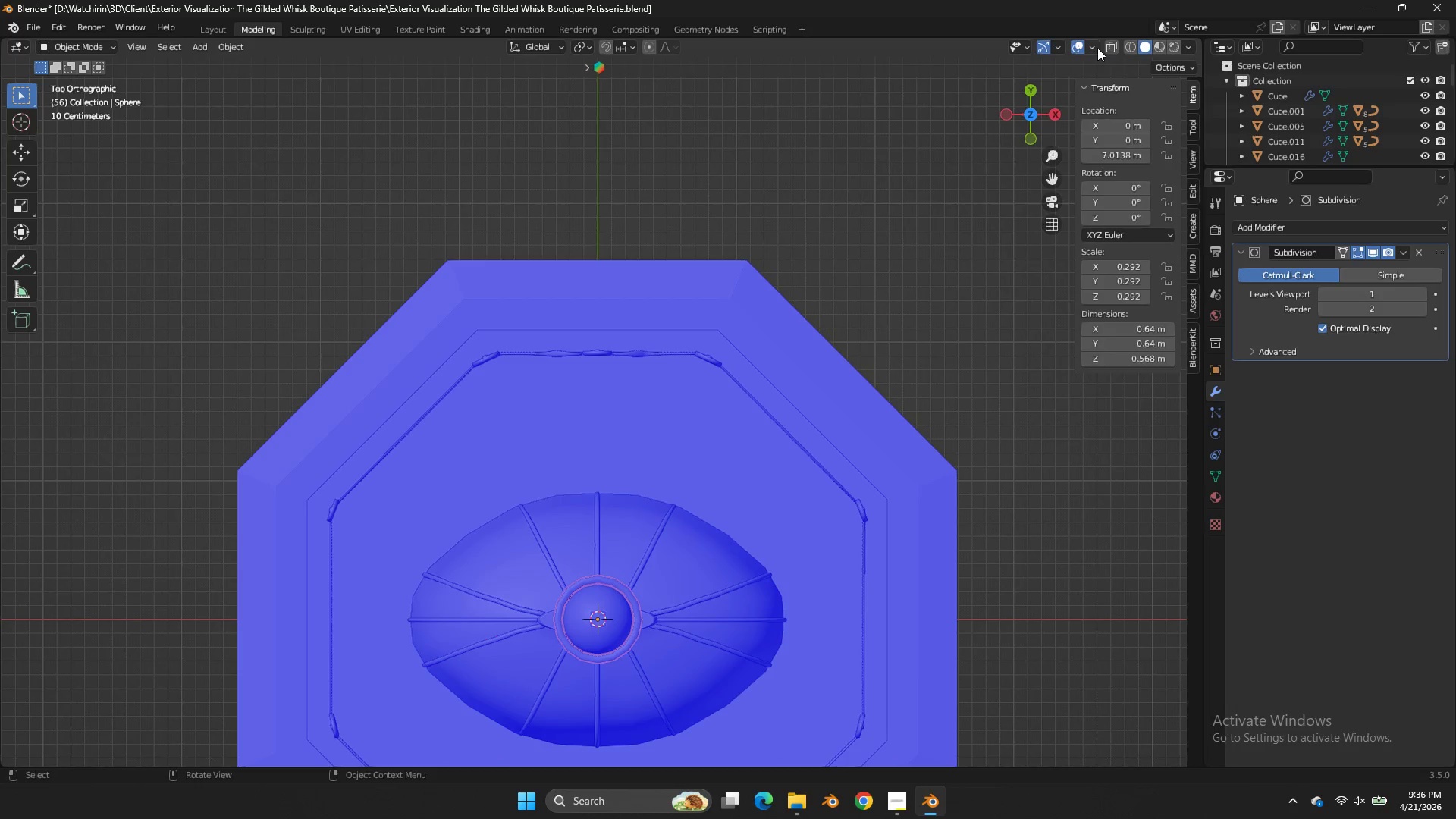 
triple_click([1097, 48])
 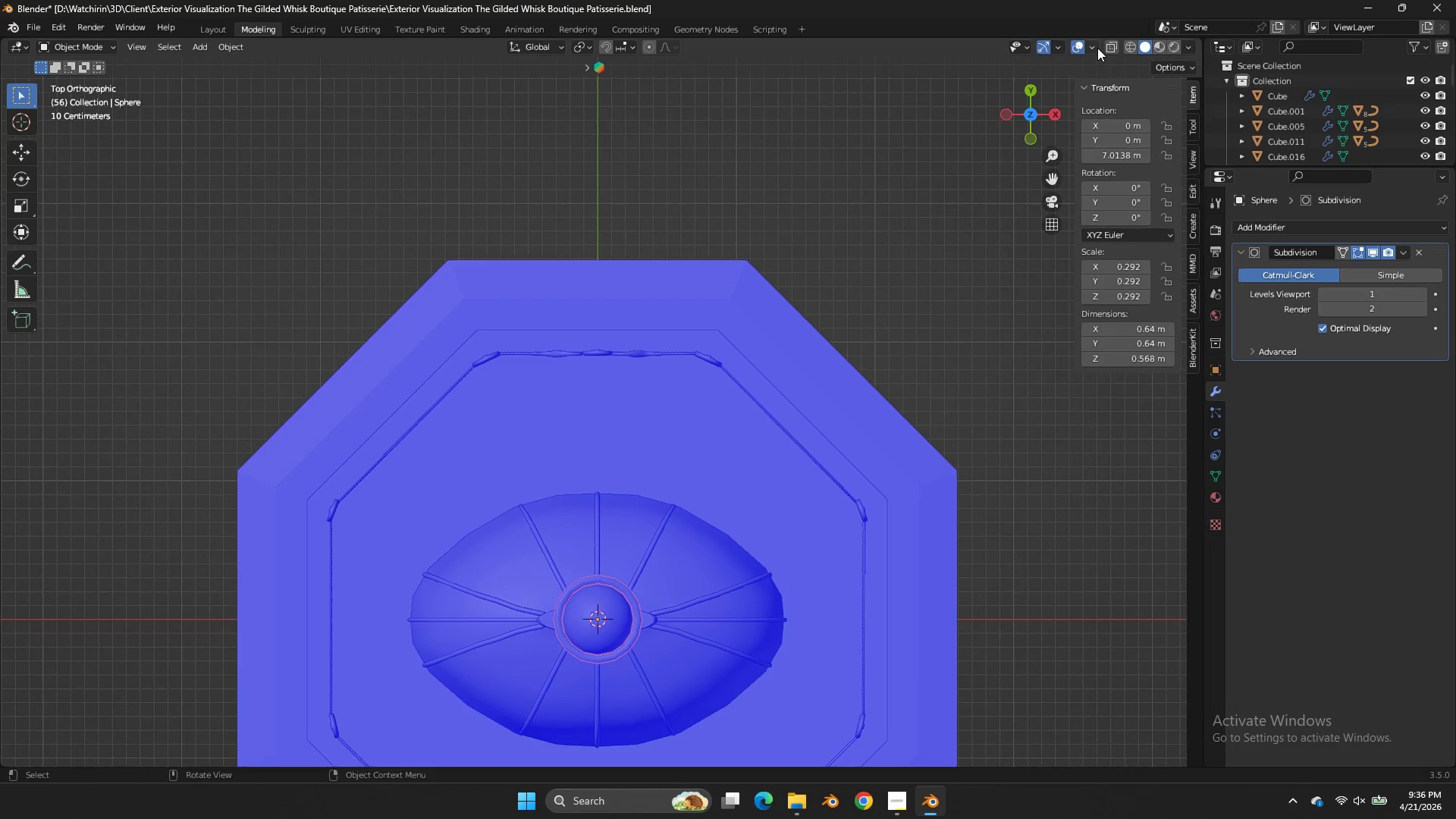 
triple_click([1097, 48])
 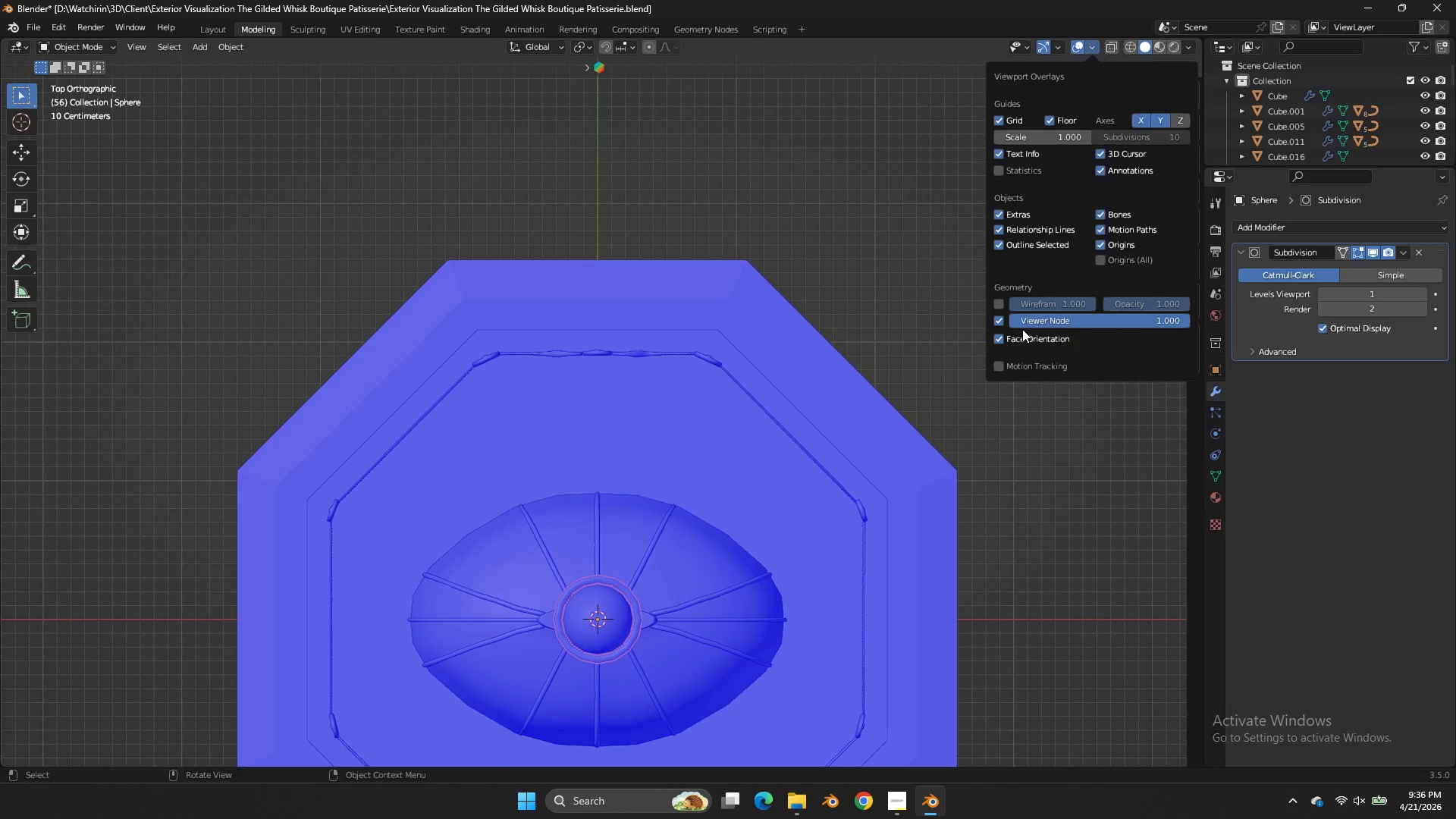 
double_click([1019, 340])
 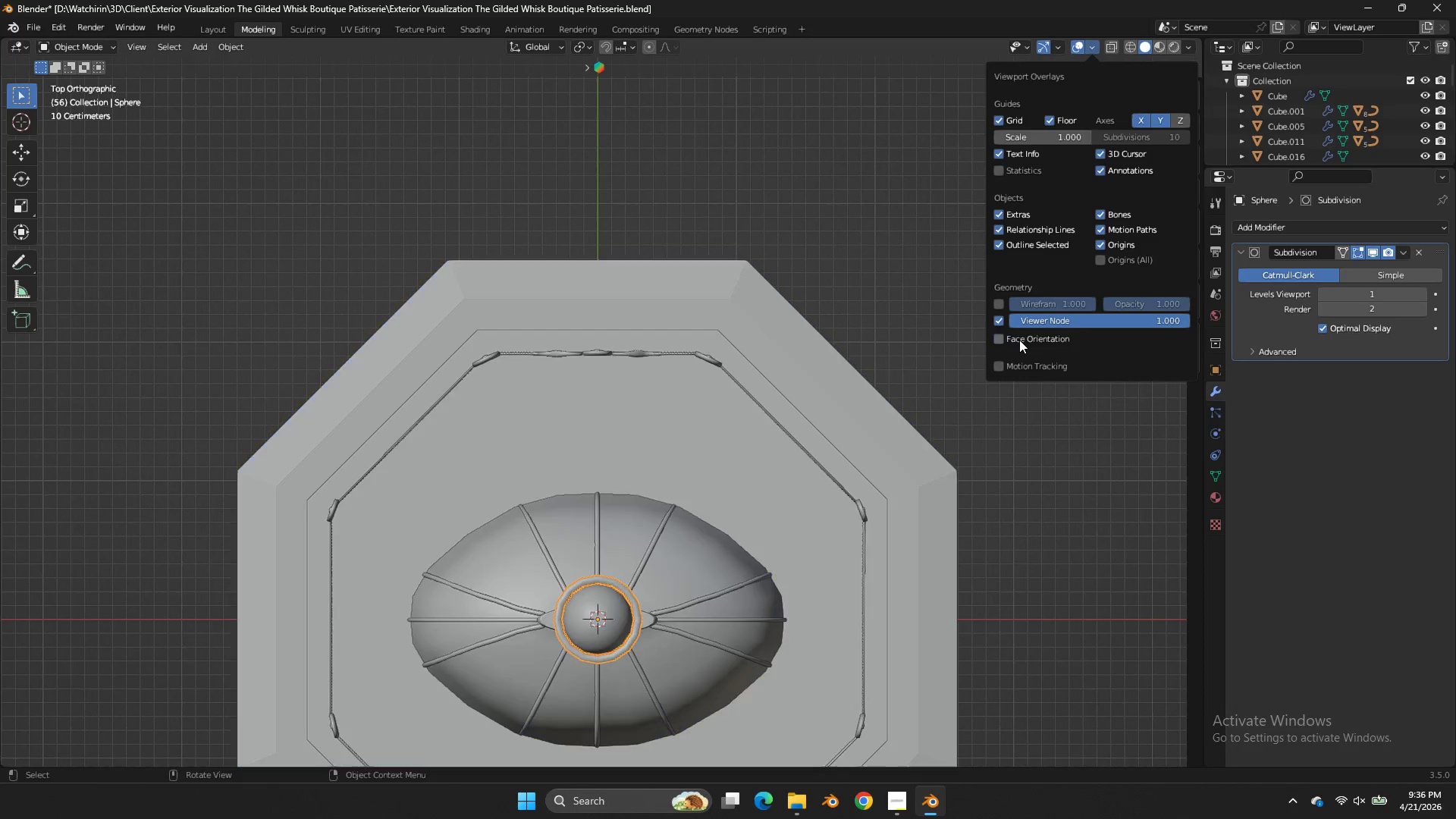 
triple_click([1019, 340])
 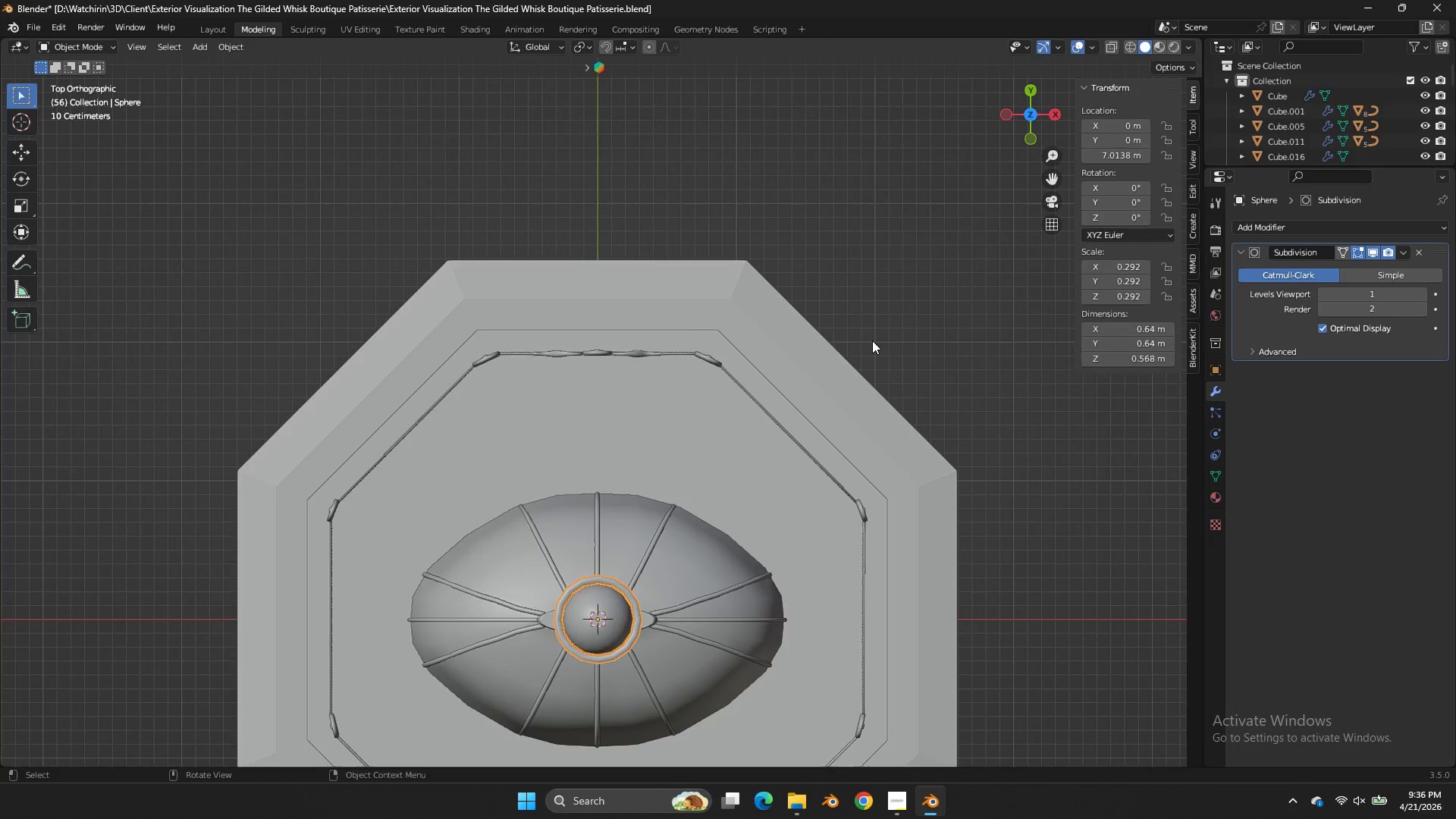 
key(Z)
 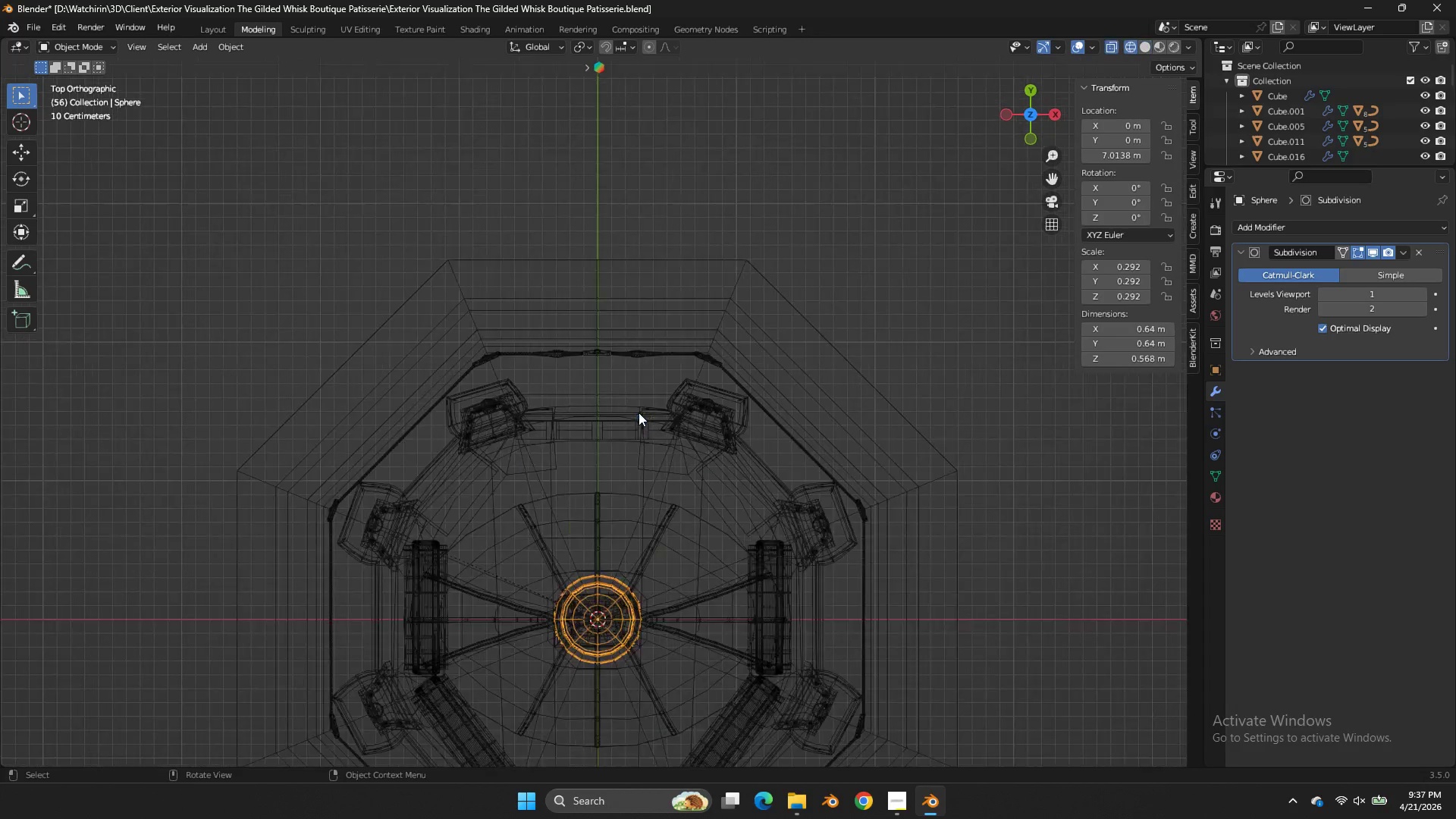 
scroll: coordinate [872, 341], scroll_direction: down, amount: 3.0
 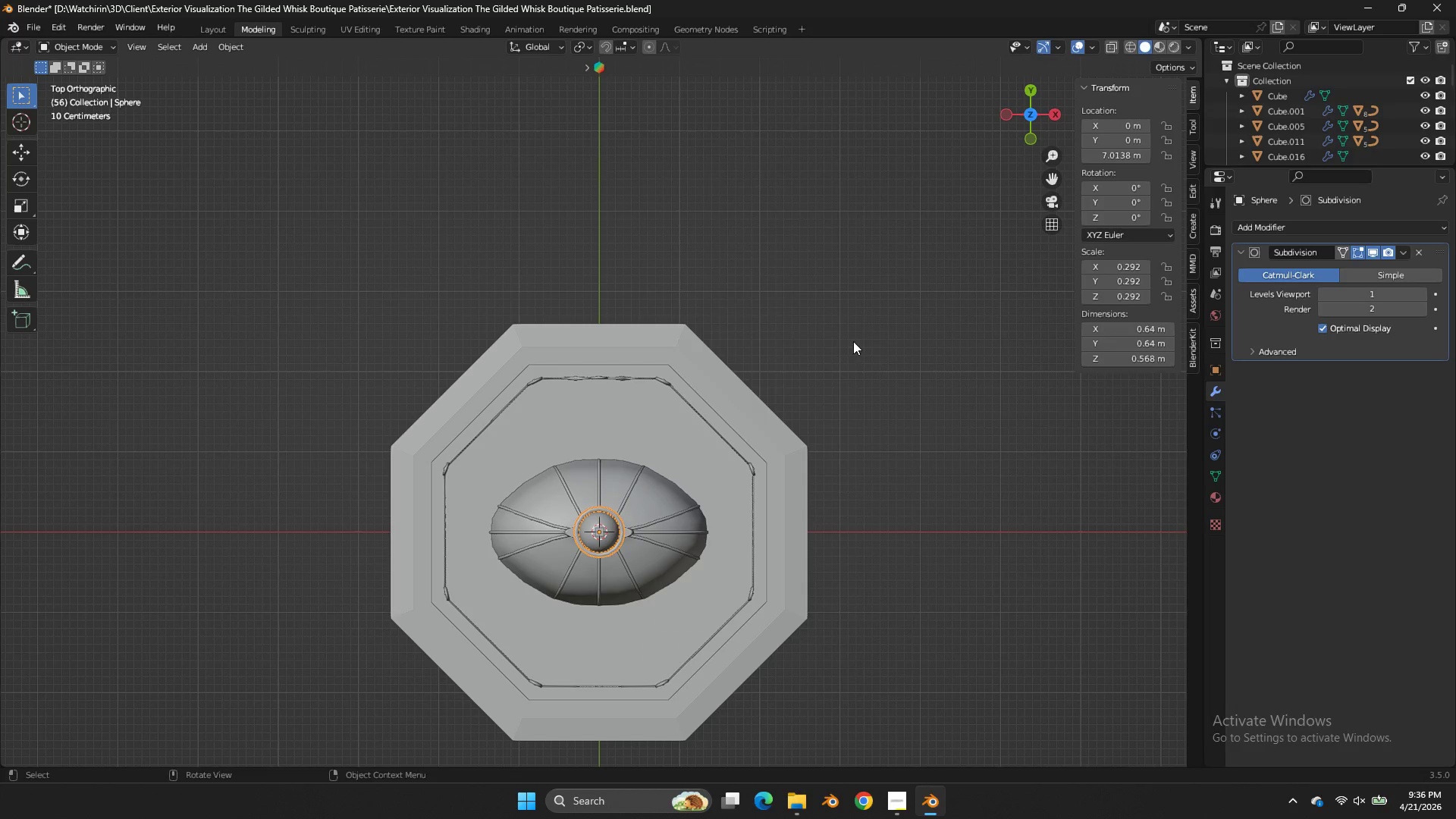 
scroll: coordinate [639, 413], scroll_direction: up, amount: 4.0
 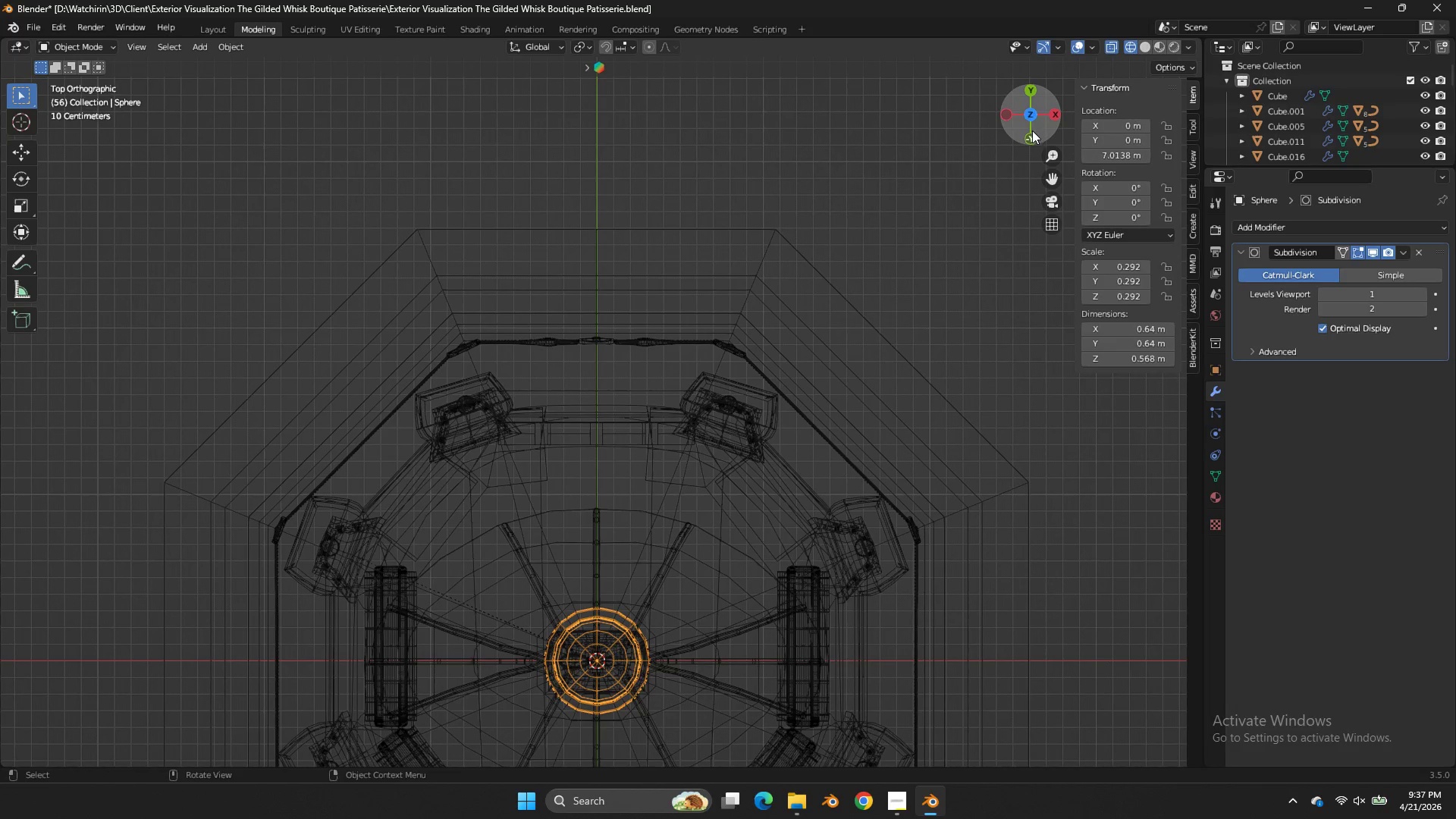 
double_click([1031, 133])
 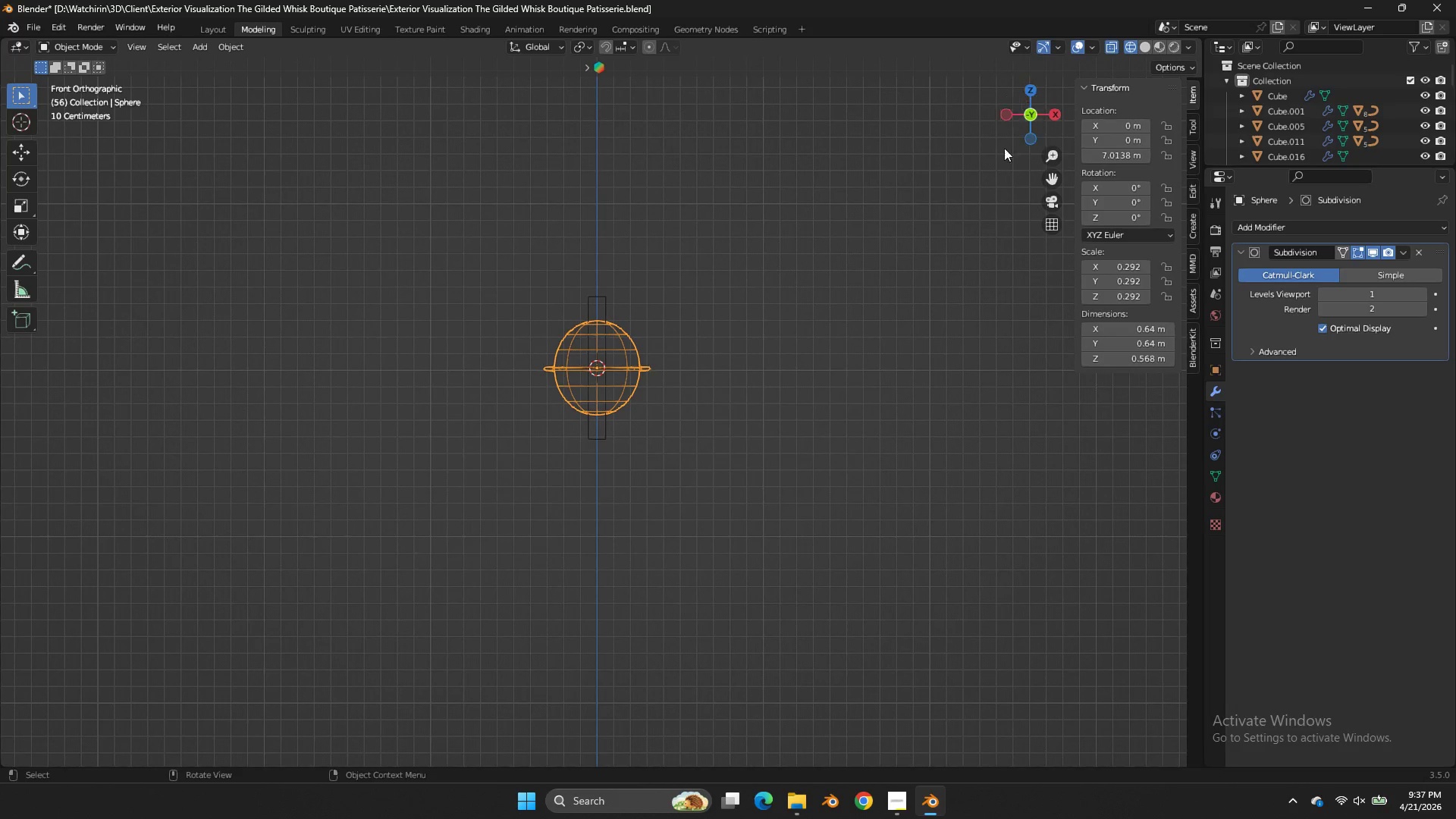 
type(zs)
 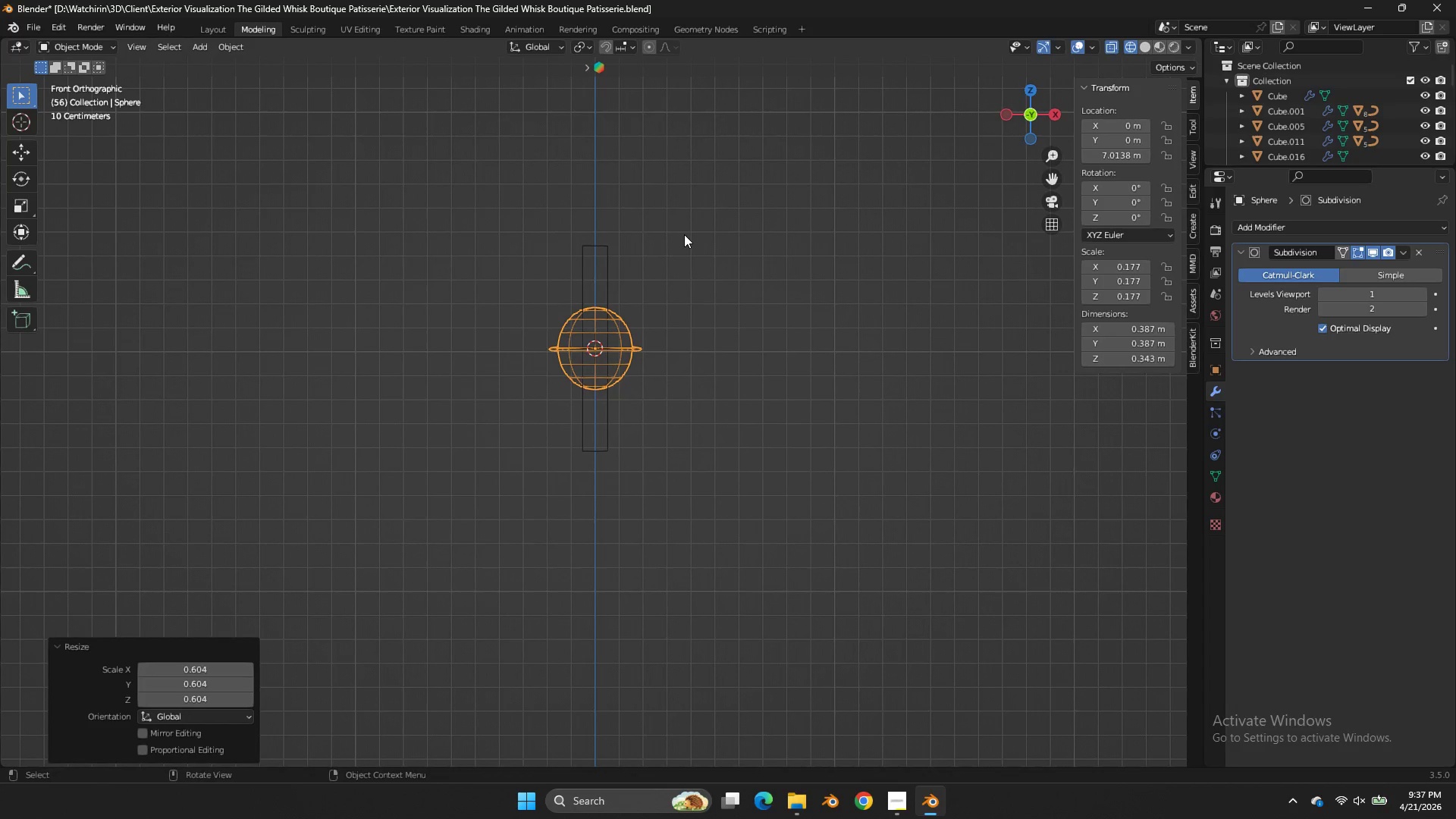 
scroll: coordinate [774, 190], scroll_direction: up, amount: 2.0
 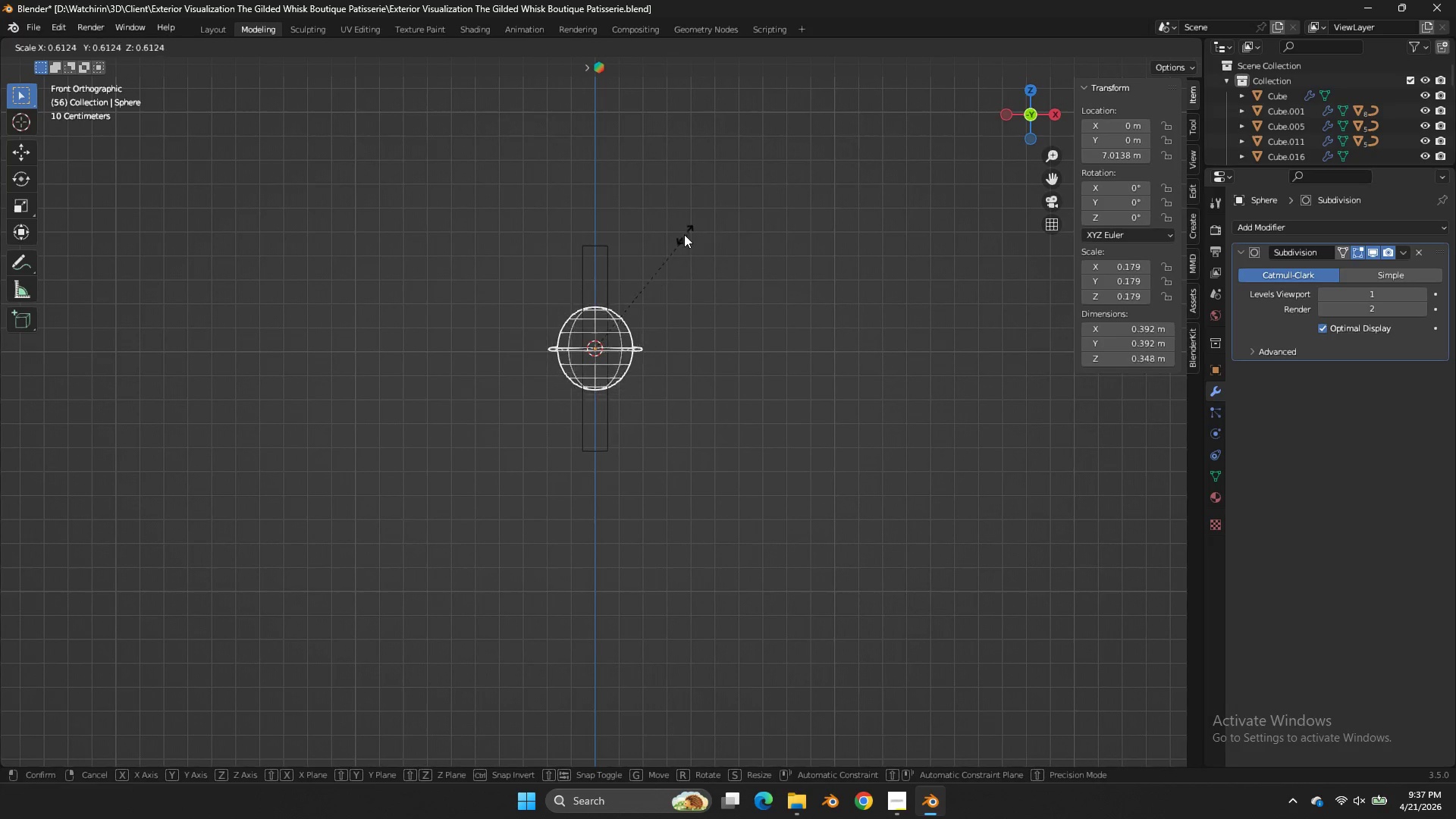 
left_click([684, 234])
 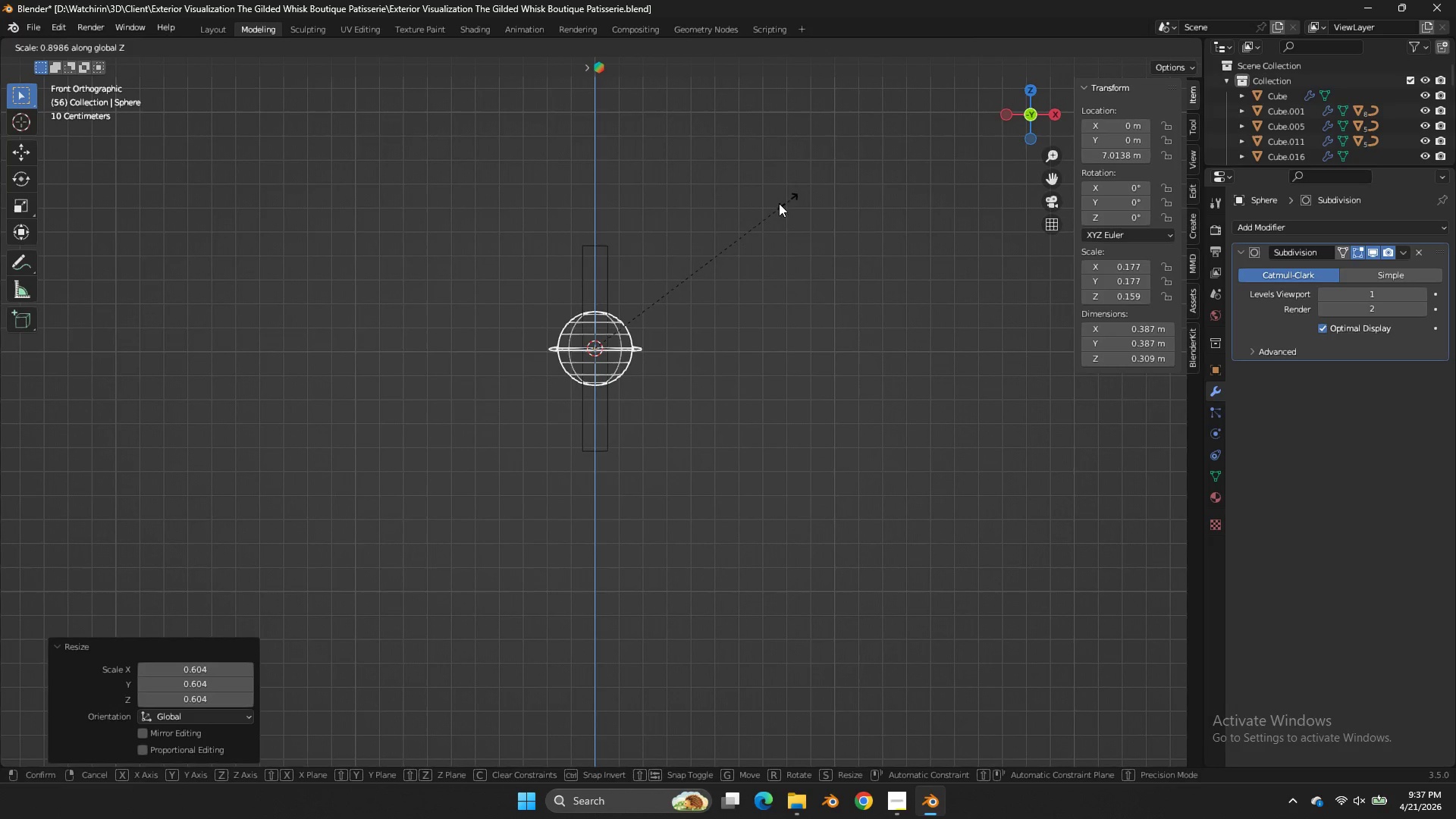 
double_click([684, 234])
 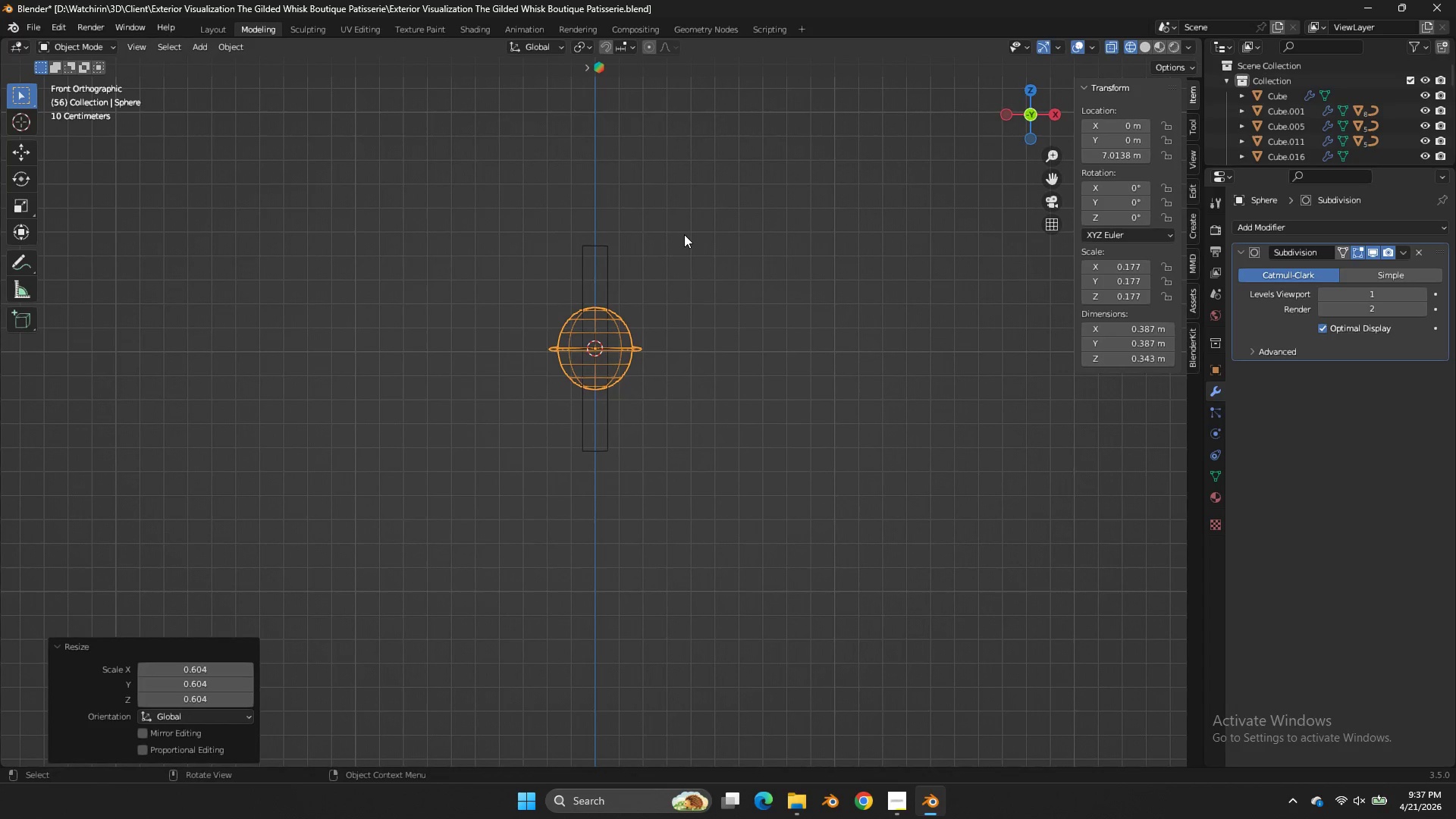 
triple_click([684, 234])
 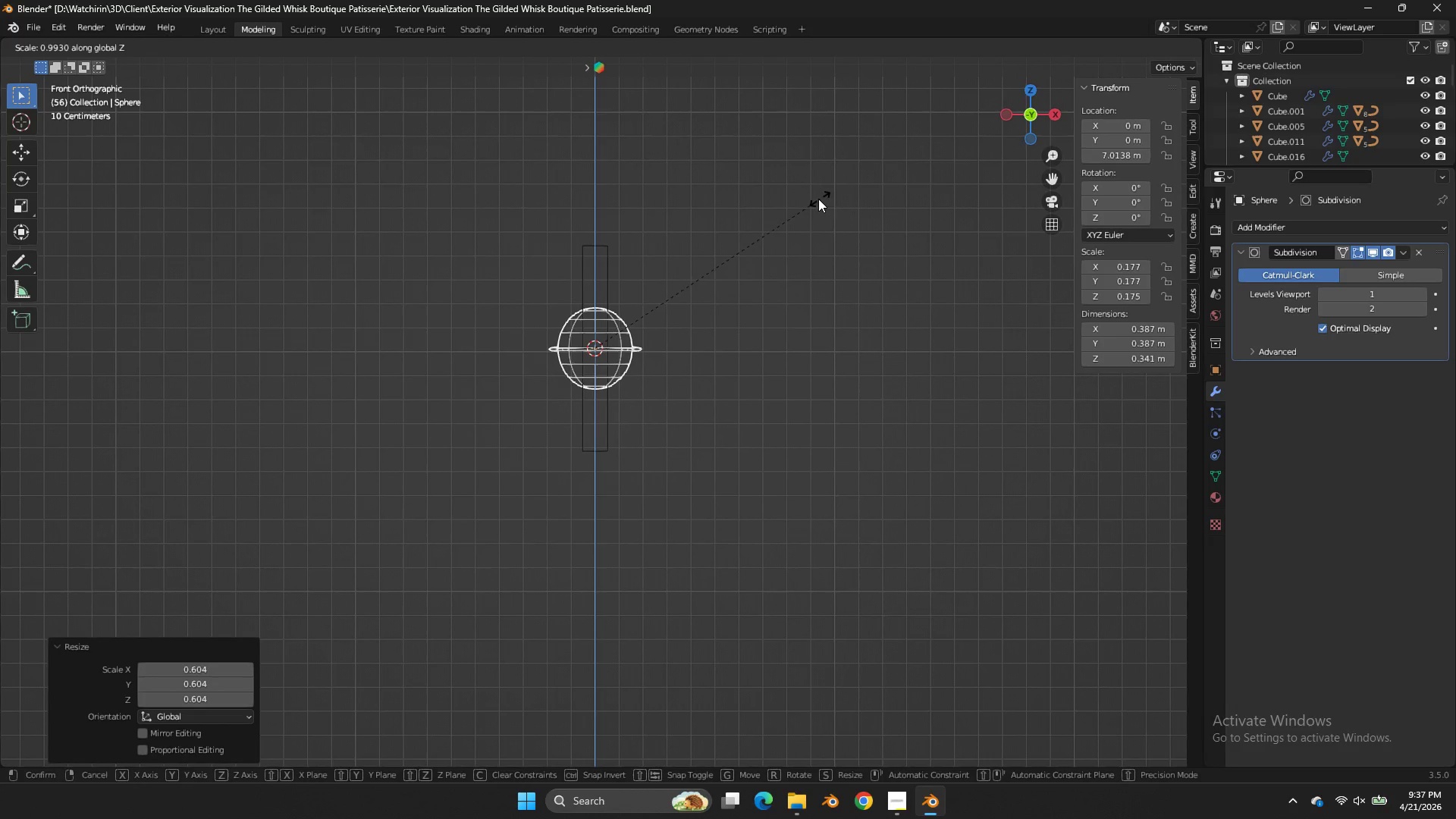 
type(sz)
 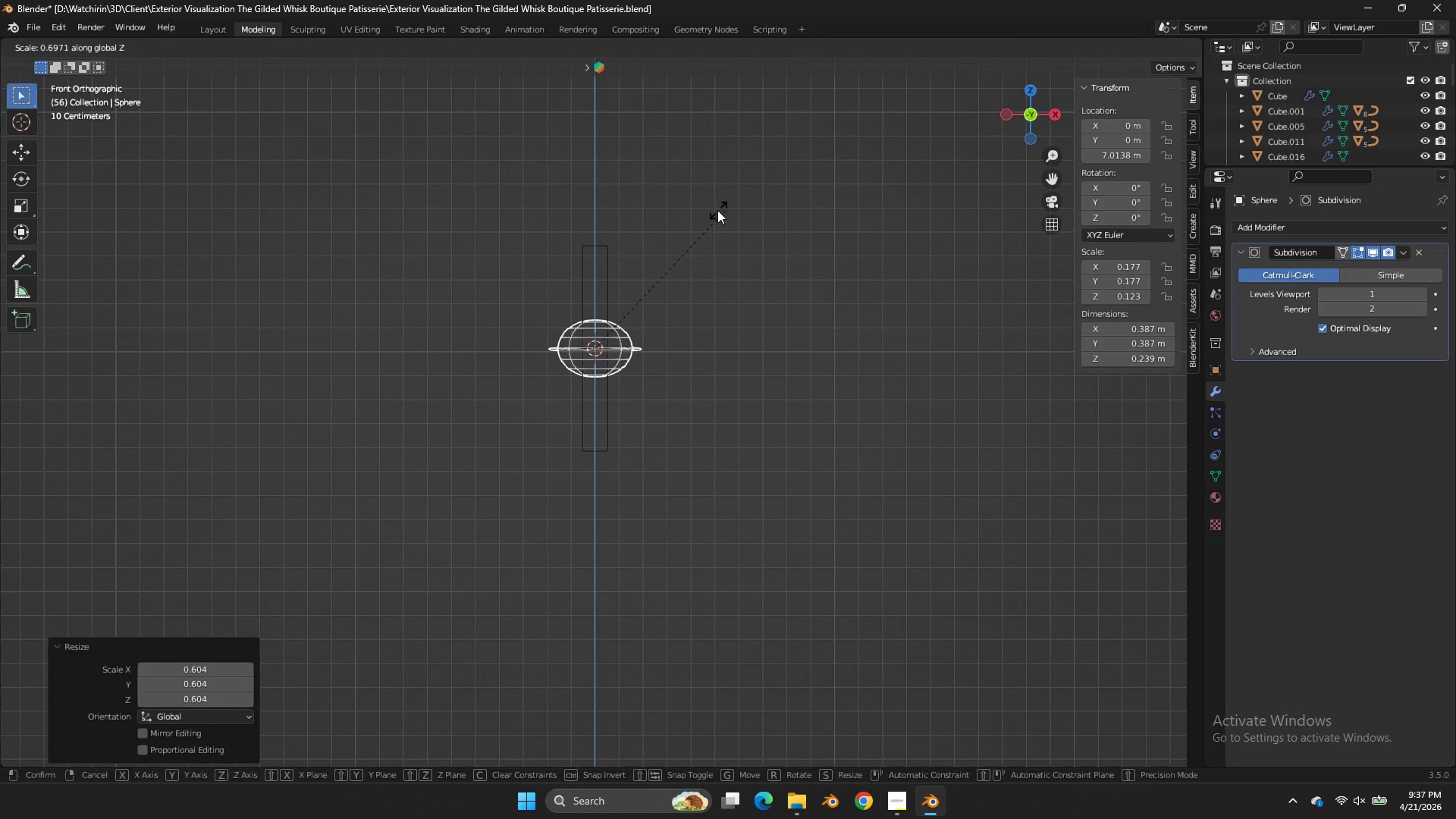 
left_click([717, 210])
 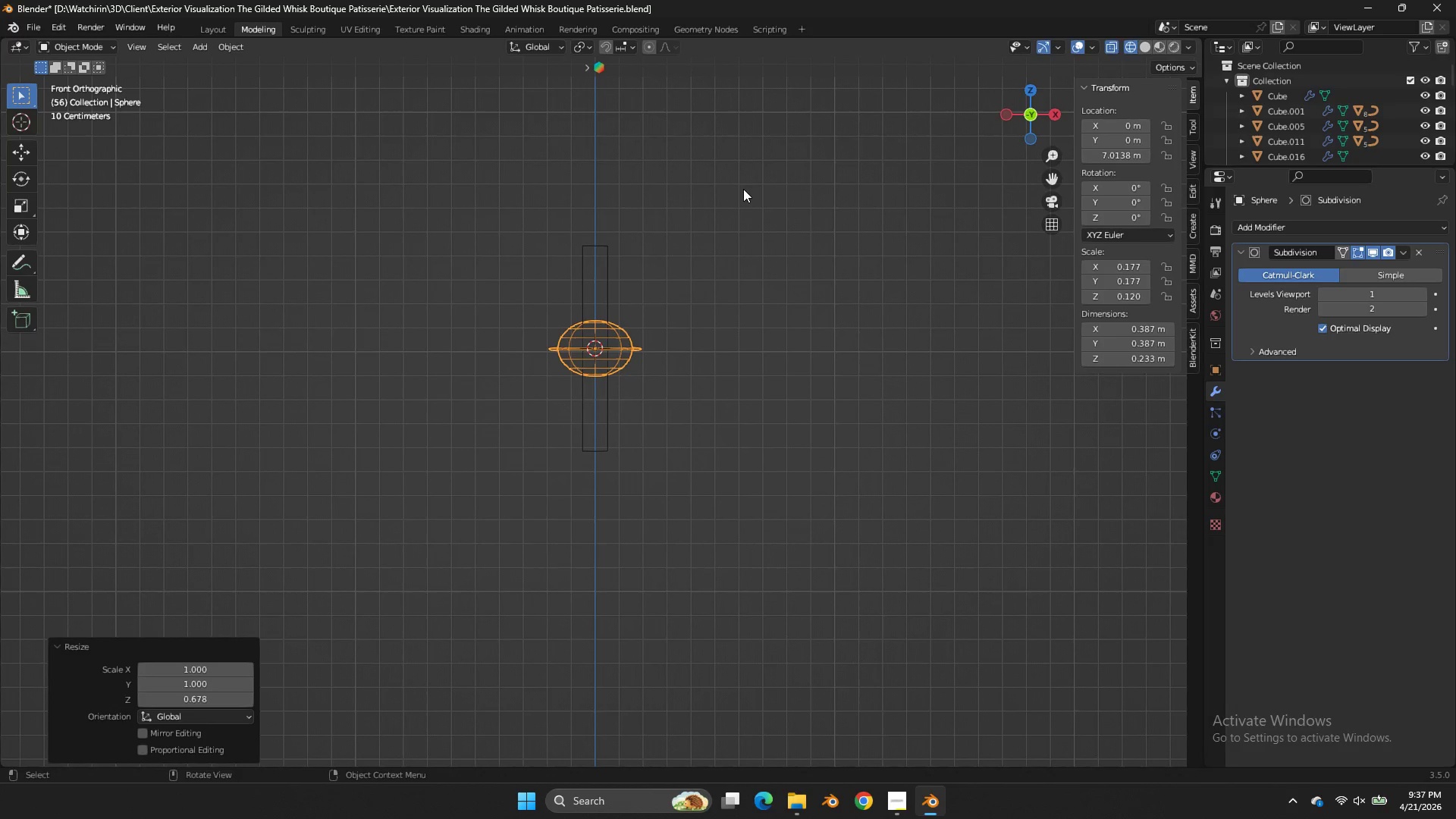 
type(gz)
 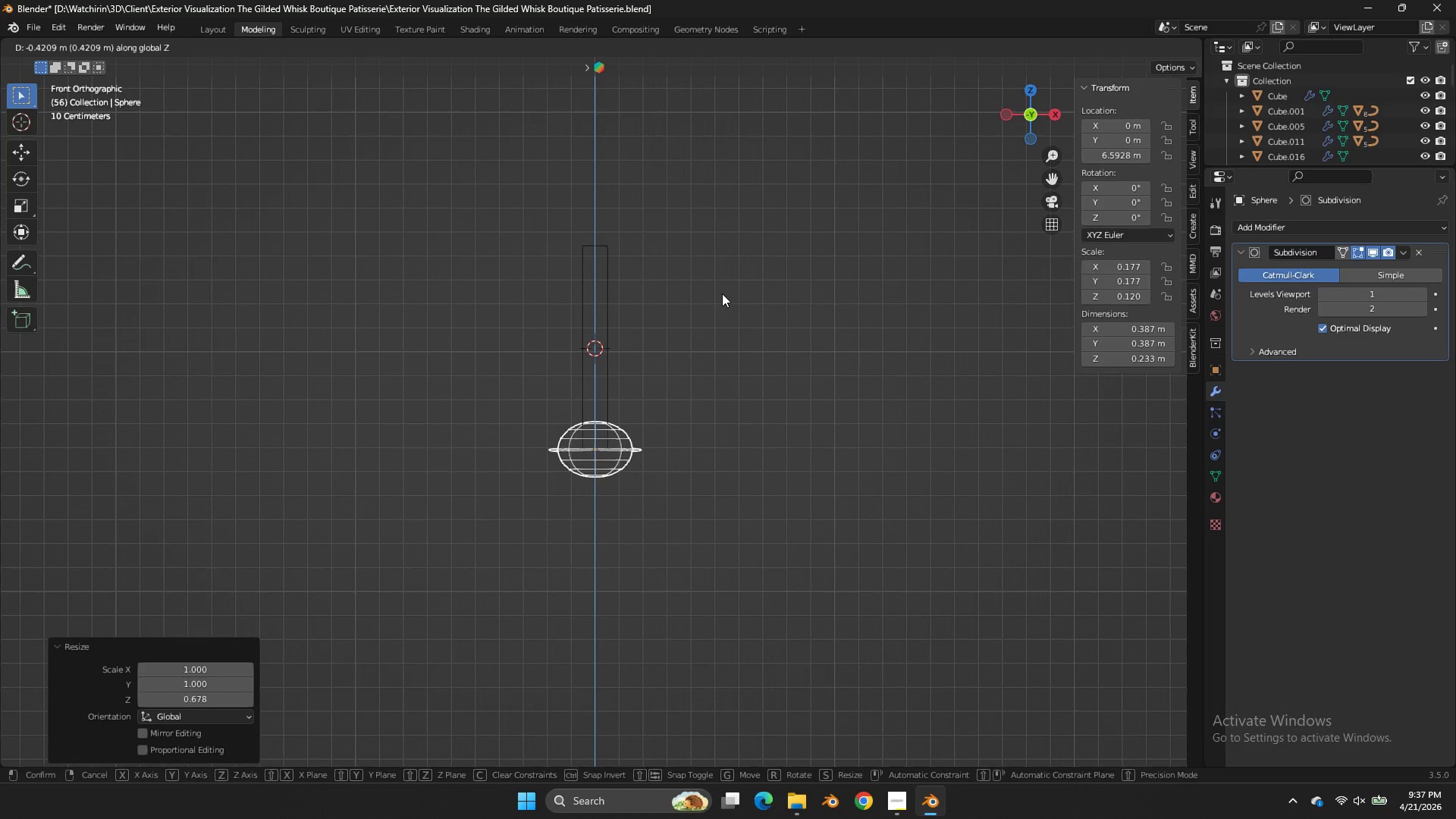 
double_click([722, 293])
 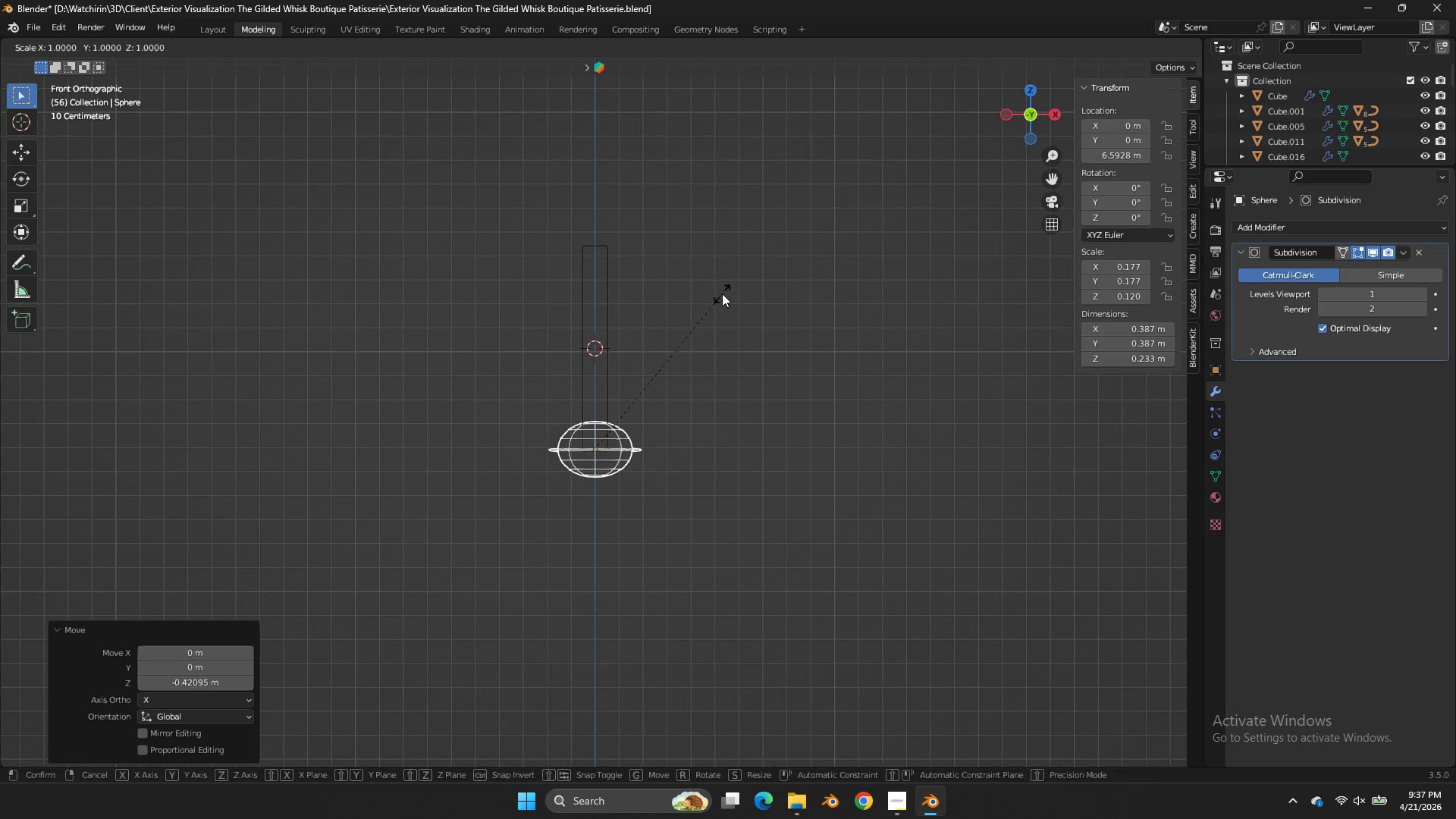 
key(S)
 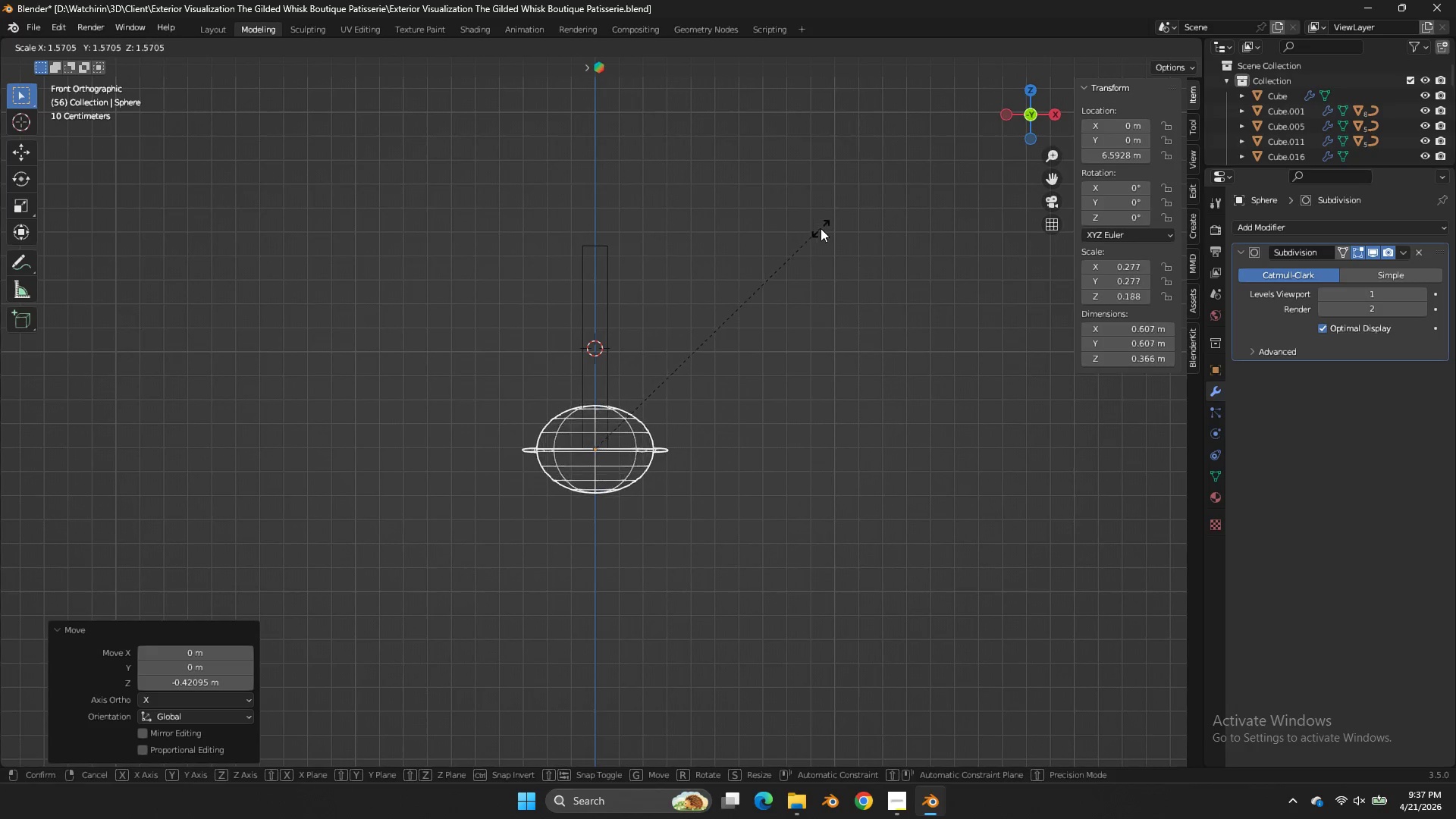 
left_click([821, 228])
 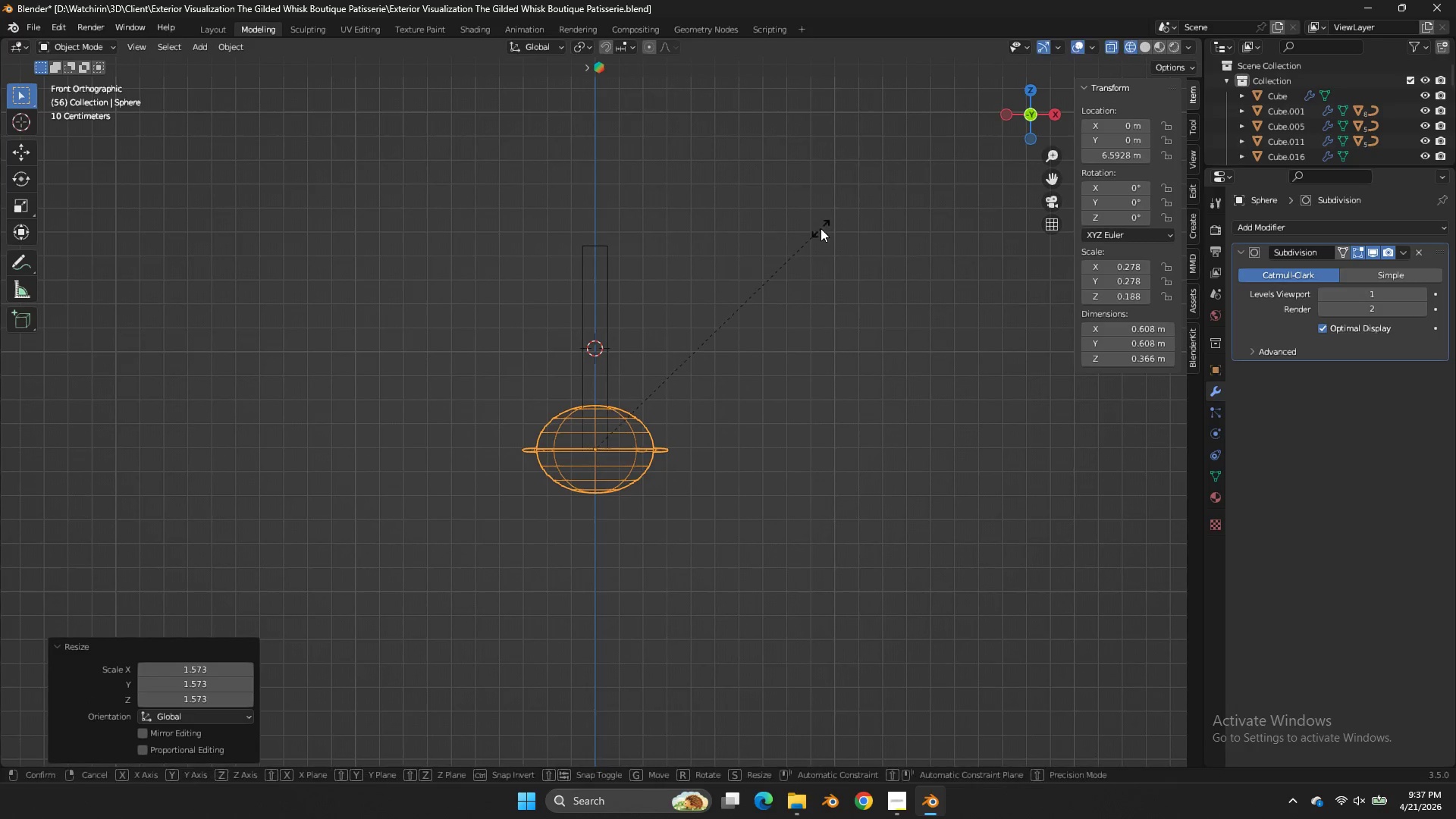 
type(sz)
 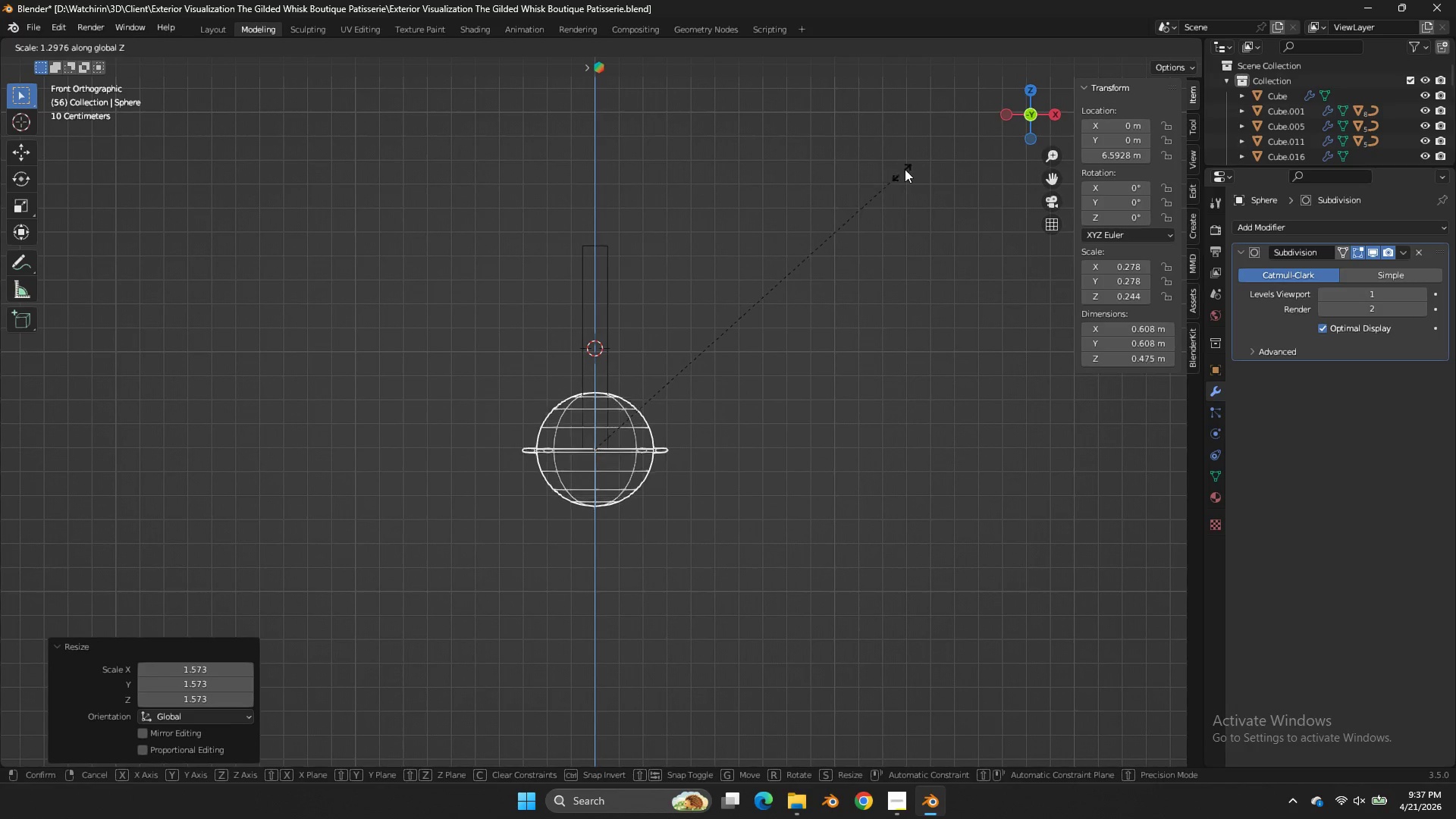 
left_click([905, 169])
 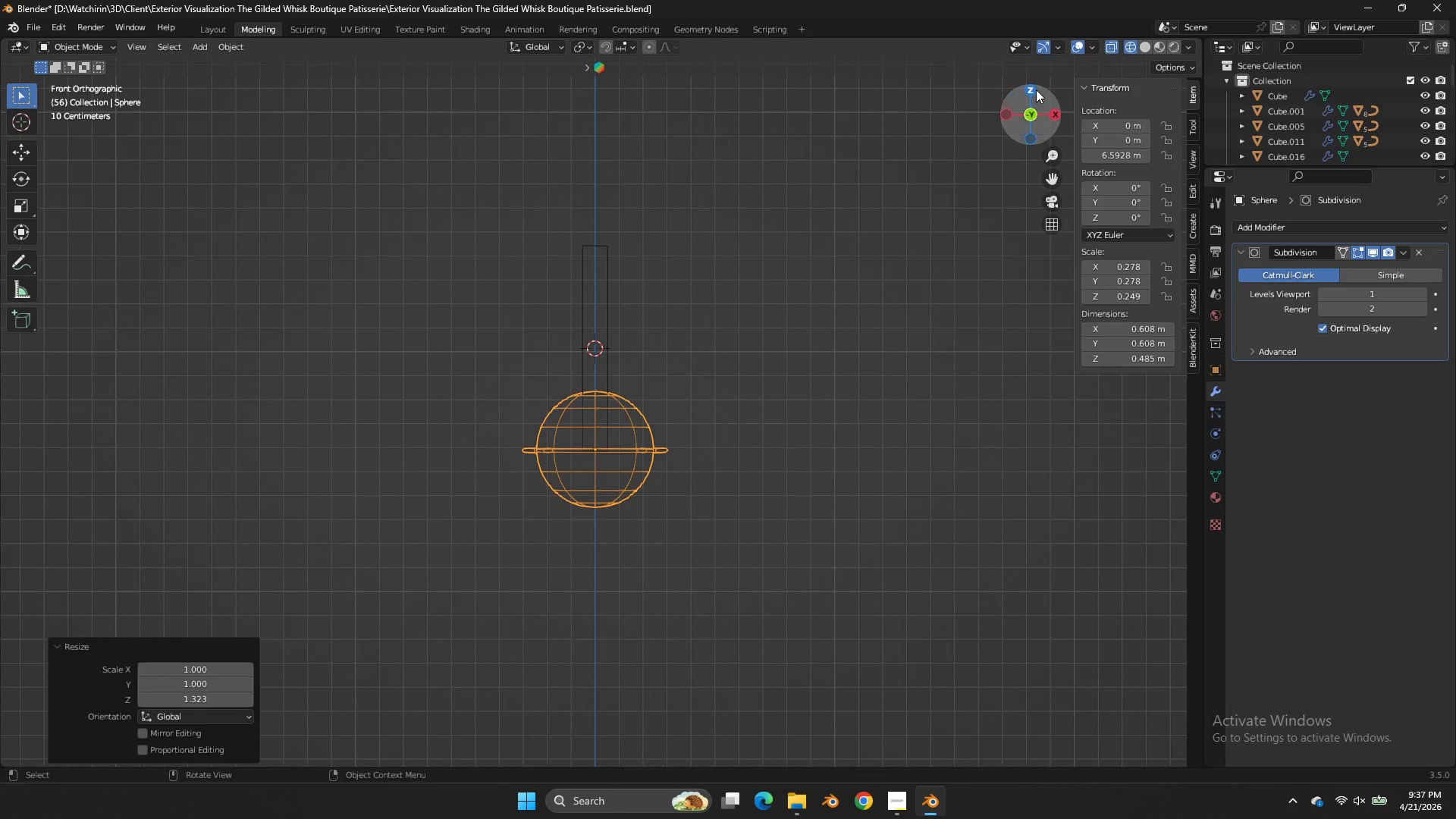 
left_click([1036, 89])
 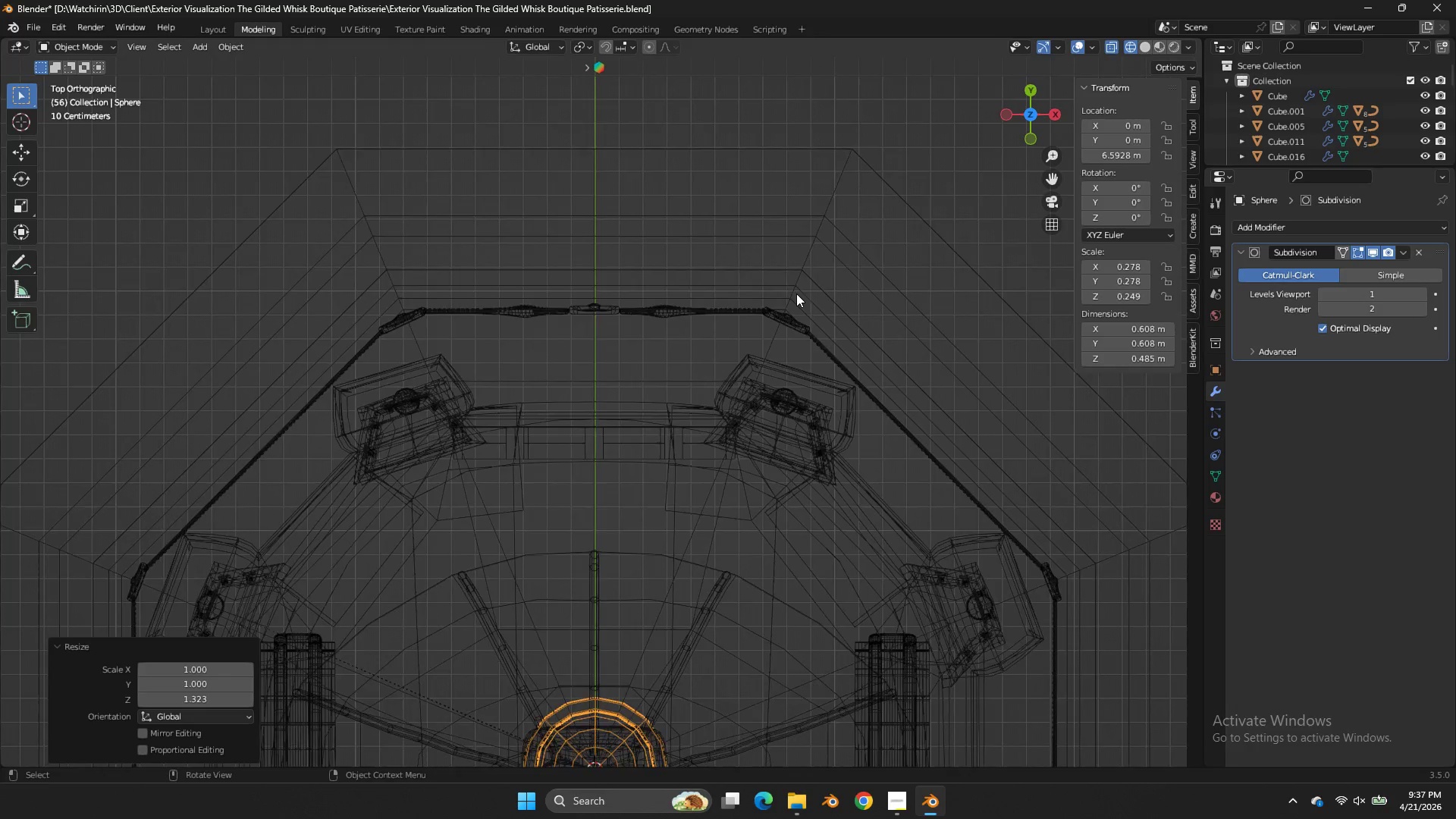 
key(G)
 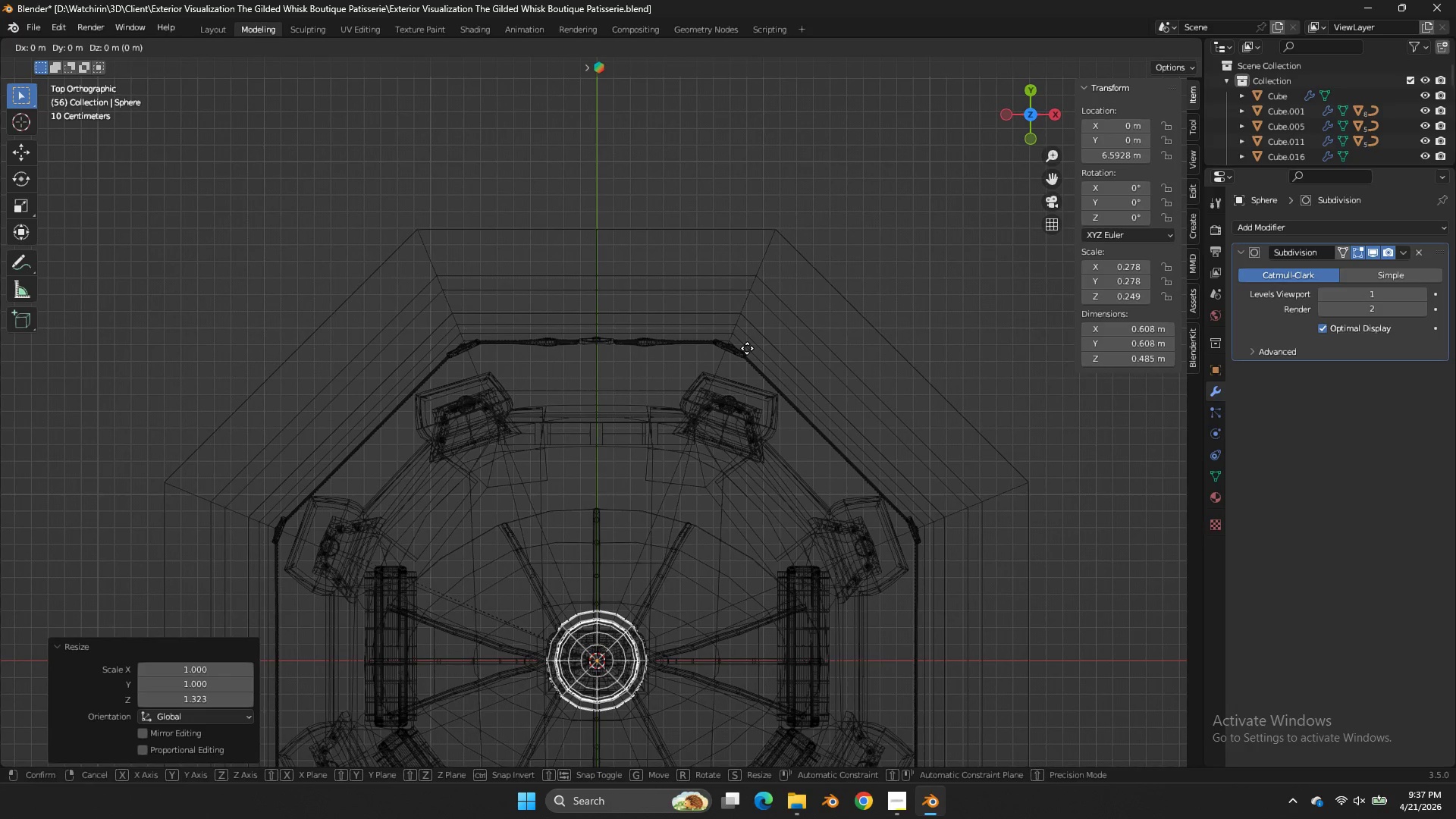 
scroll: coordinate [796, 293], scroll_direction: down, amount: 2.0
 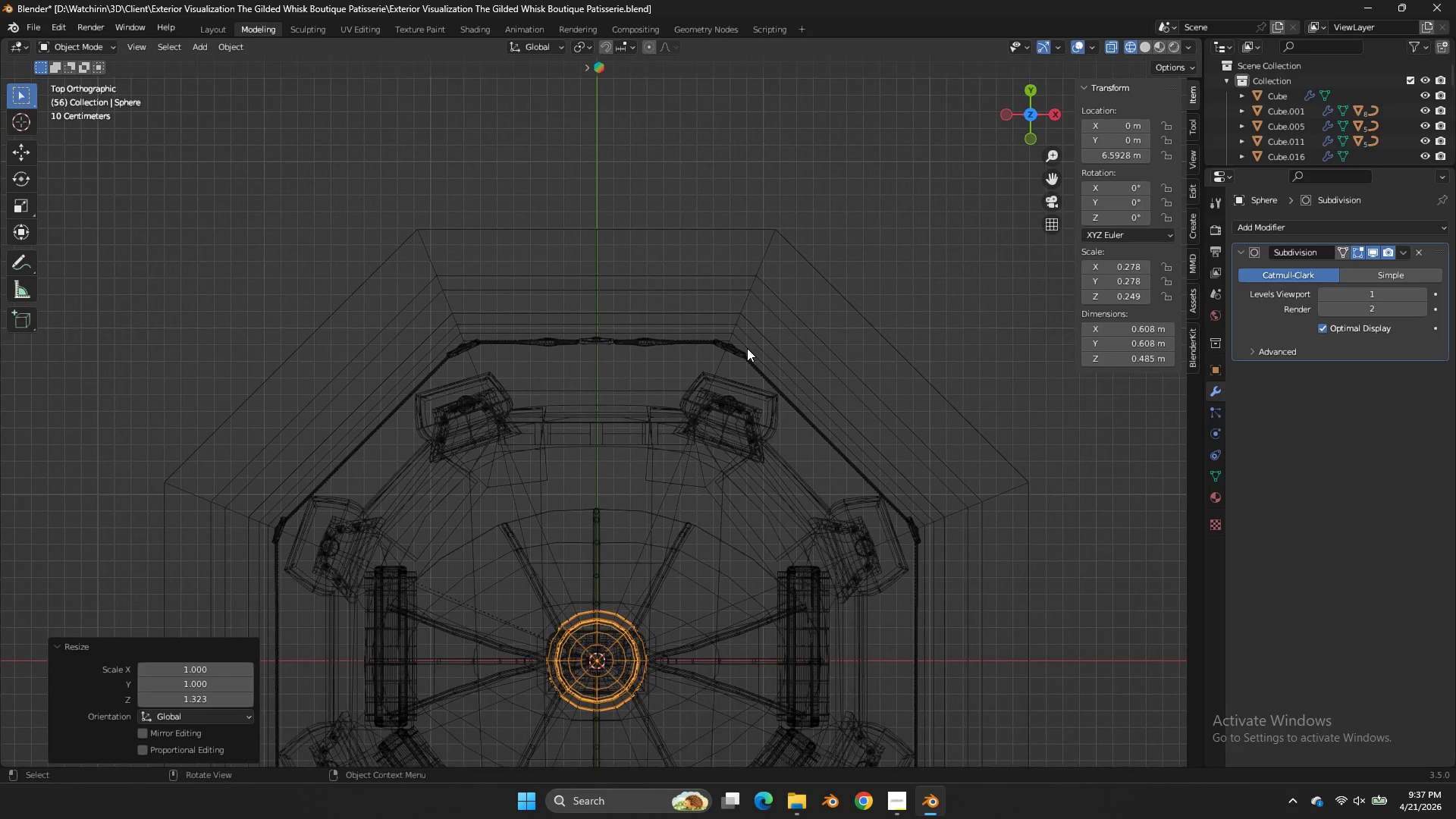 
right_click([747, 348])
 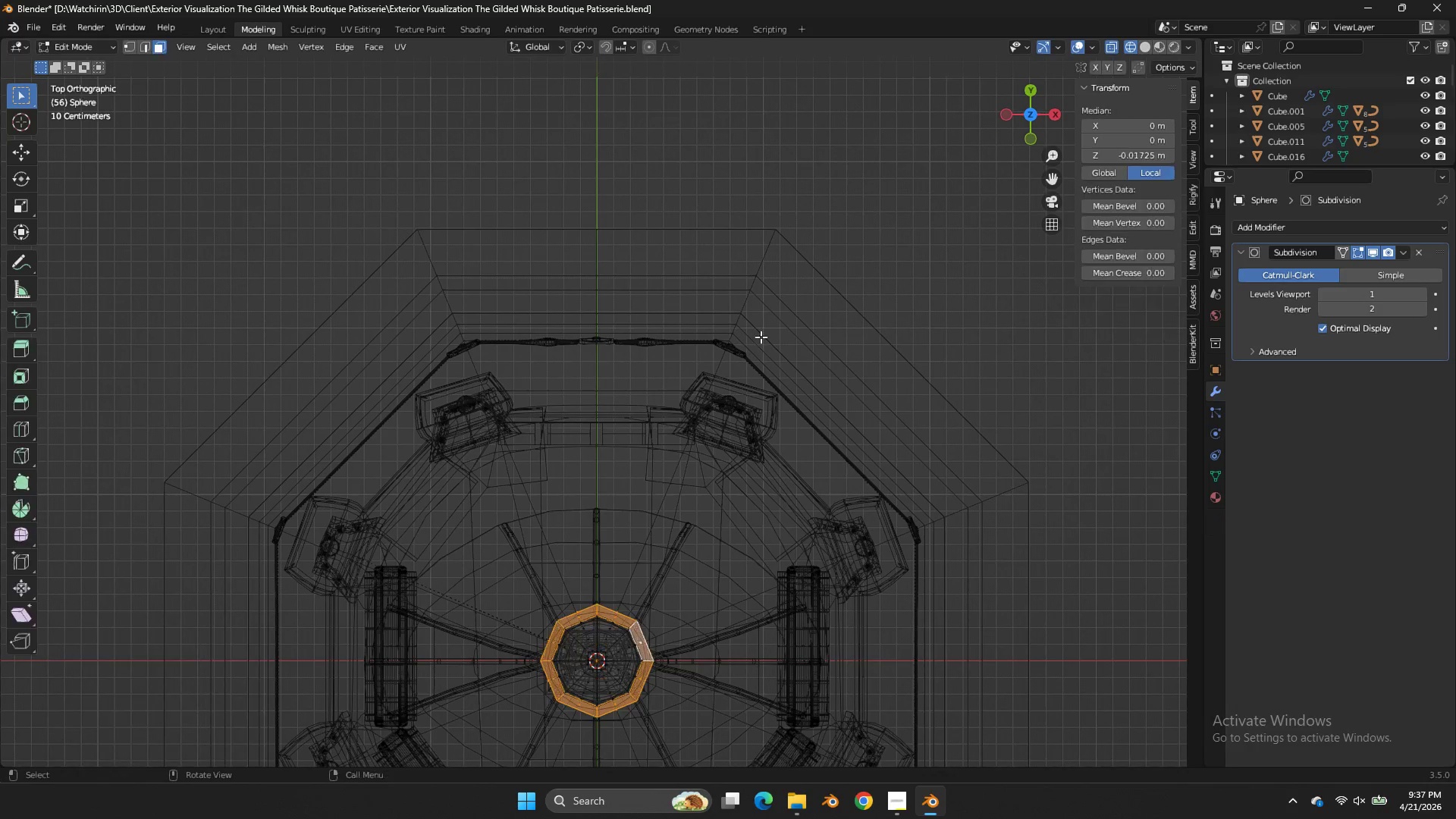 
key(Tab)
 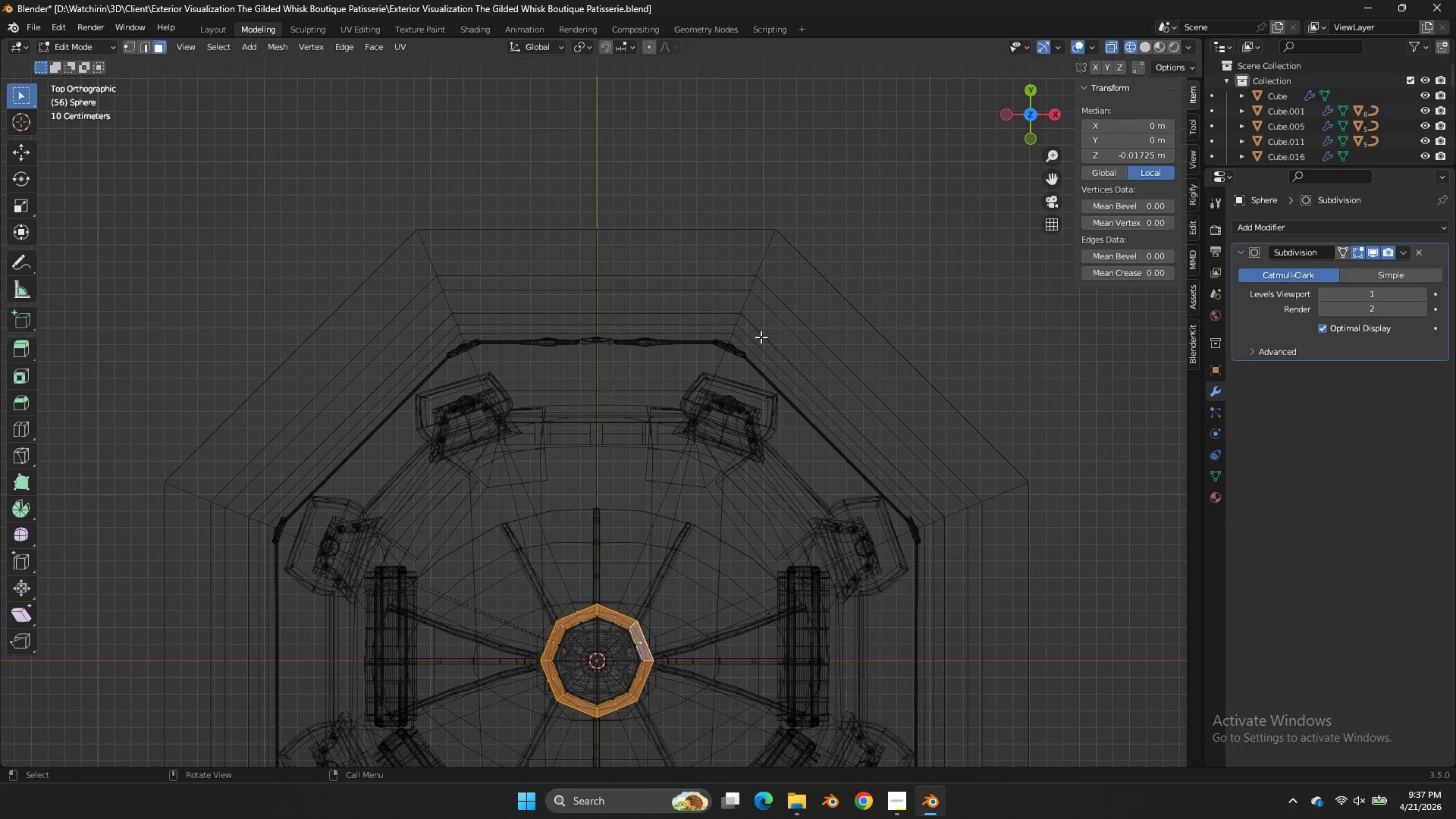 
key(A)
 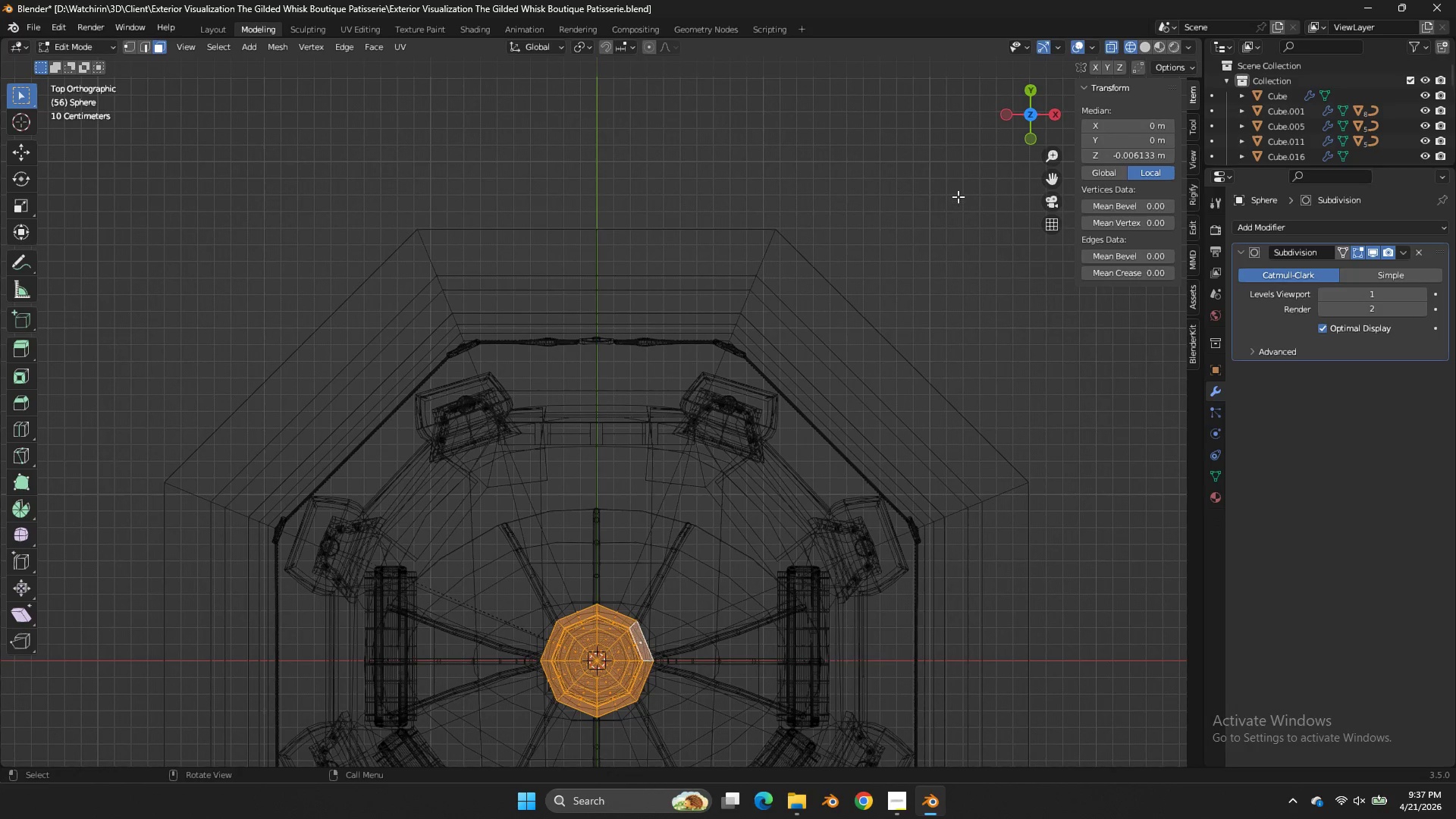 
key(Tab)
 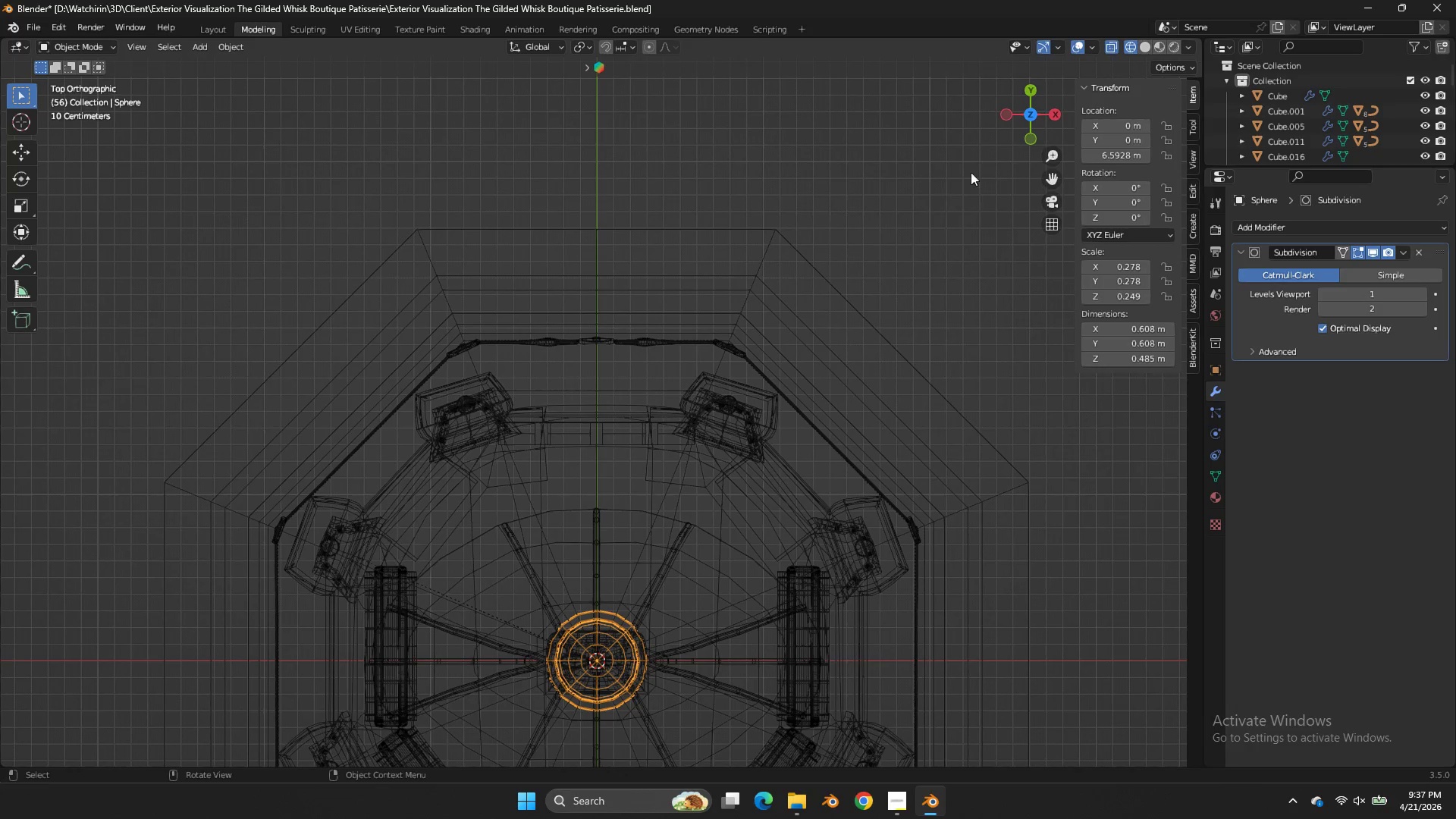 
key(Z)
 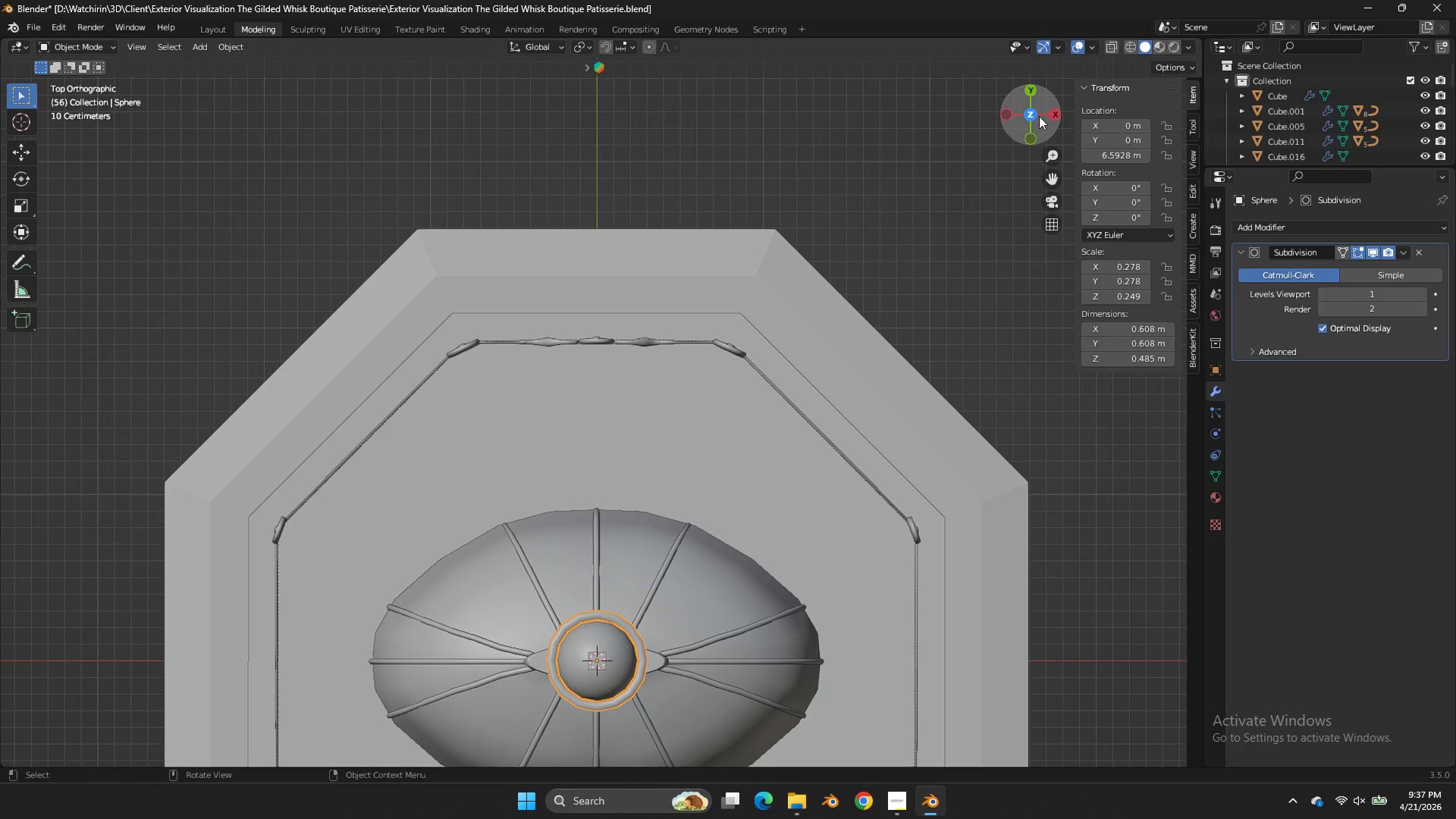 
left_click_drag(start_coordinate=[1039, 116], to_coordinate=[1129, 54])
 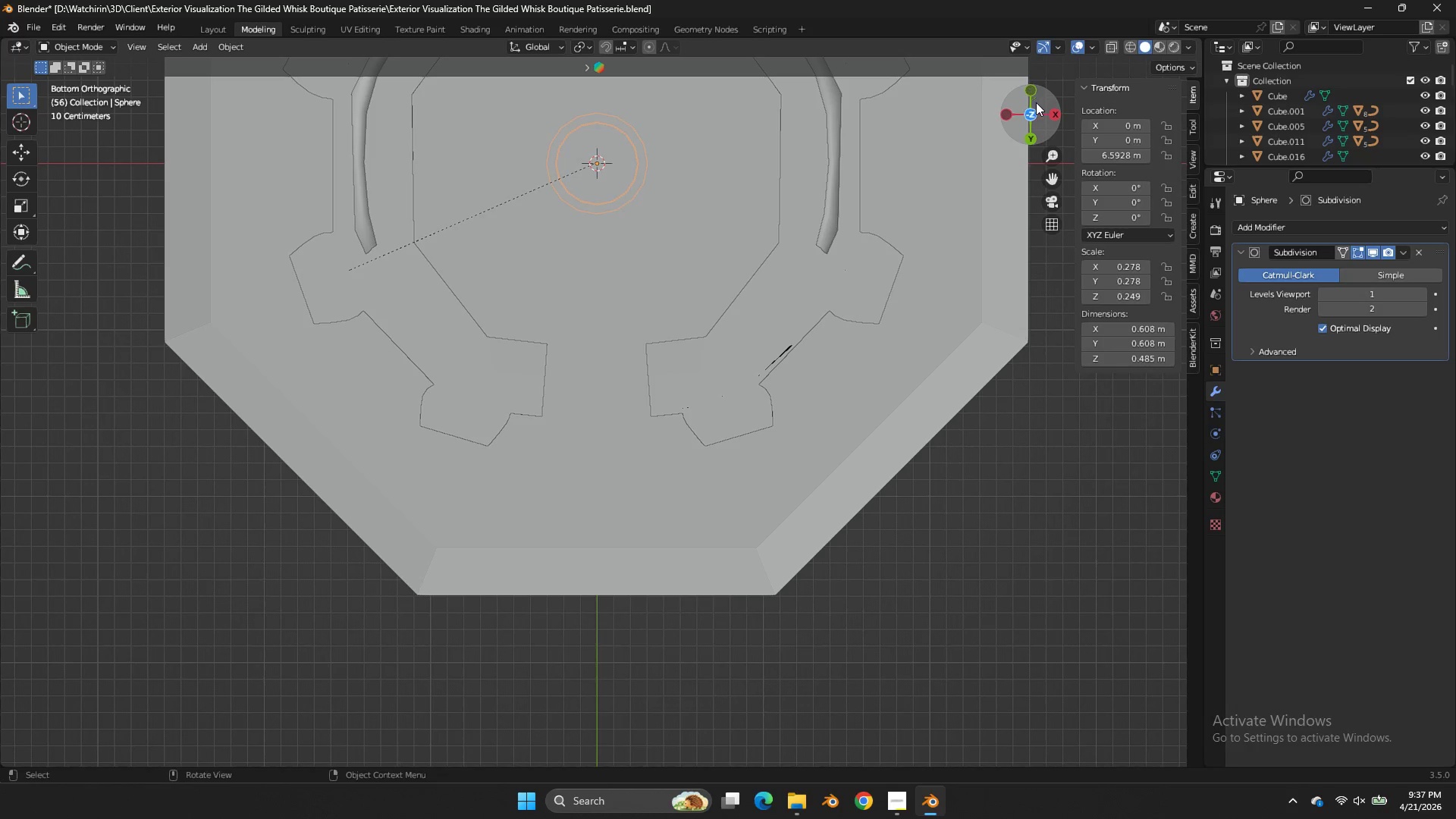 
left_click([1036, 106])
 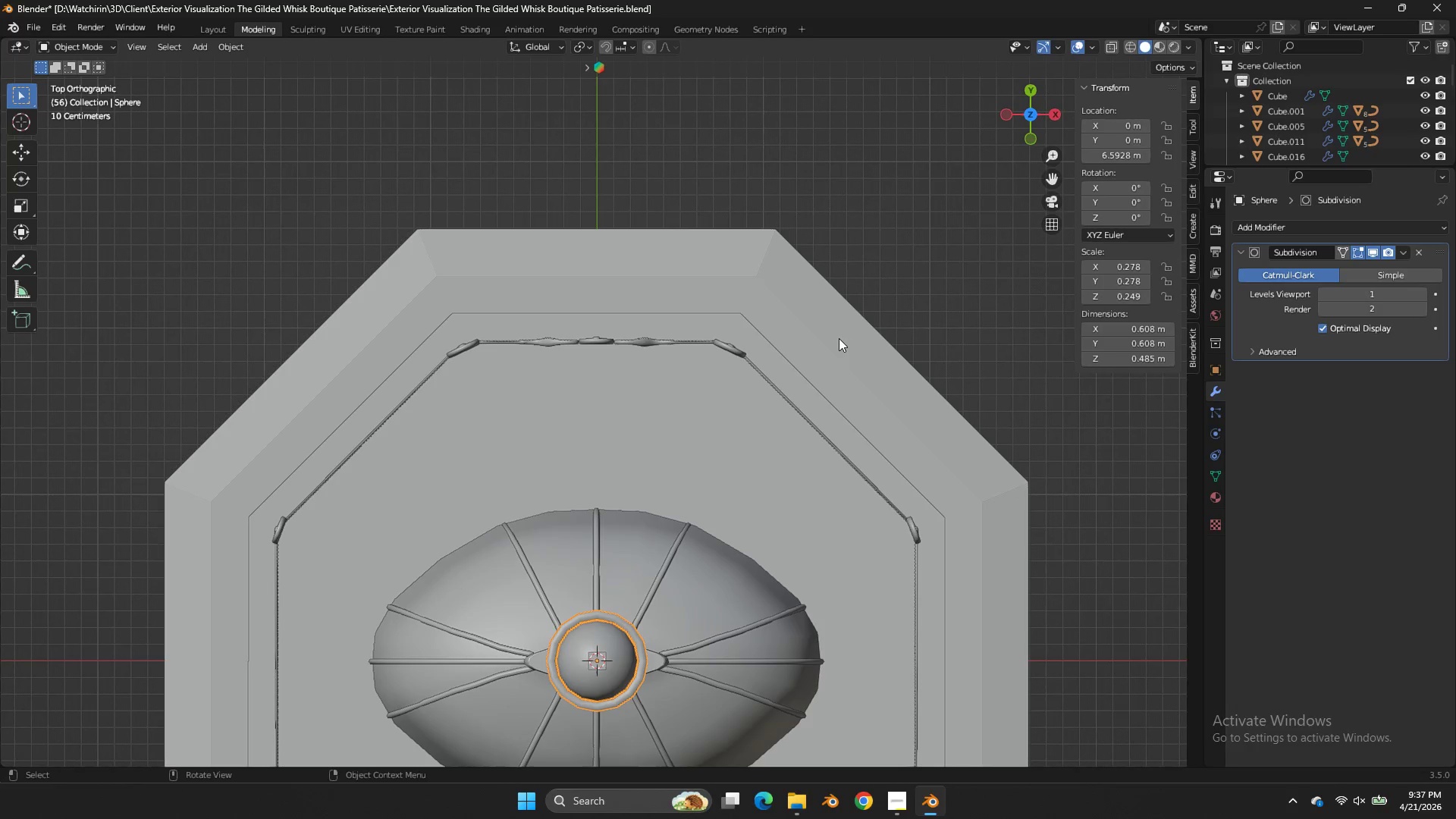 
type(Dy)
 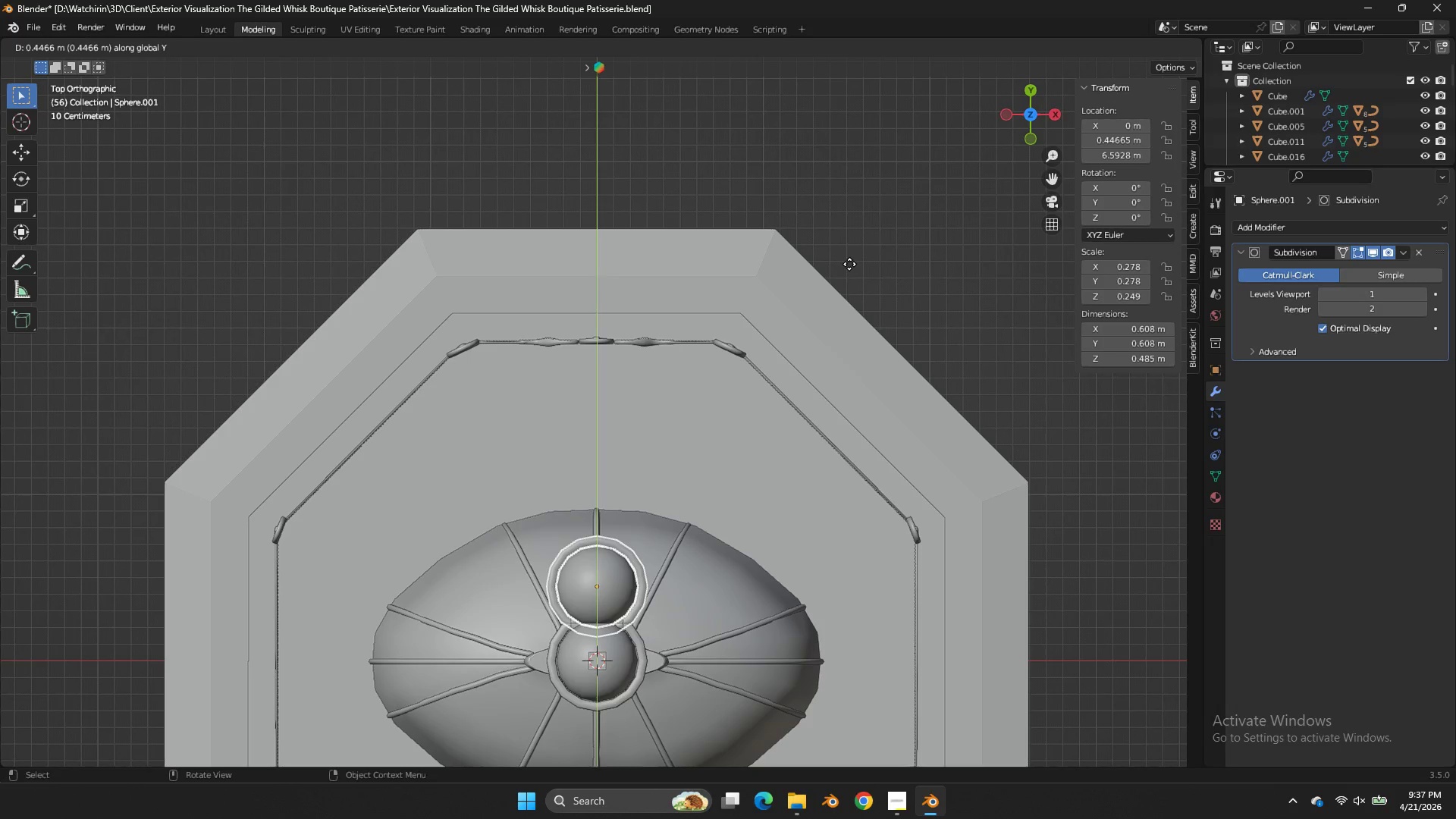 
left_click([849, 265])
 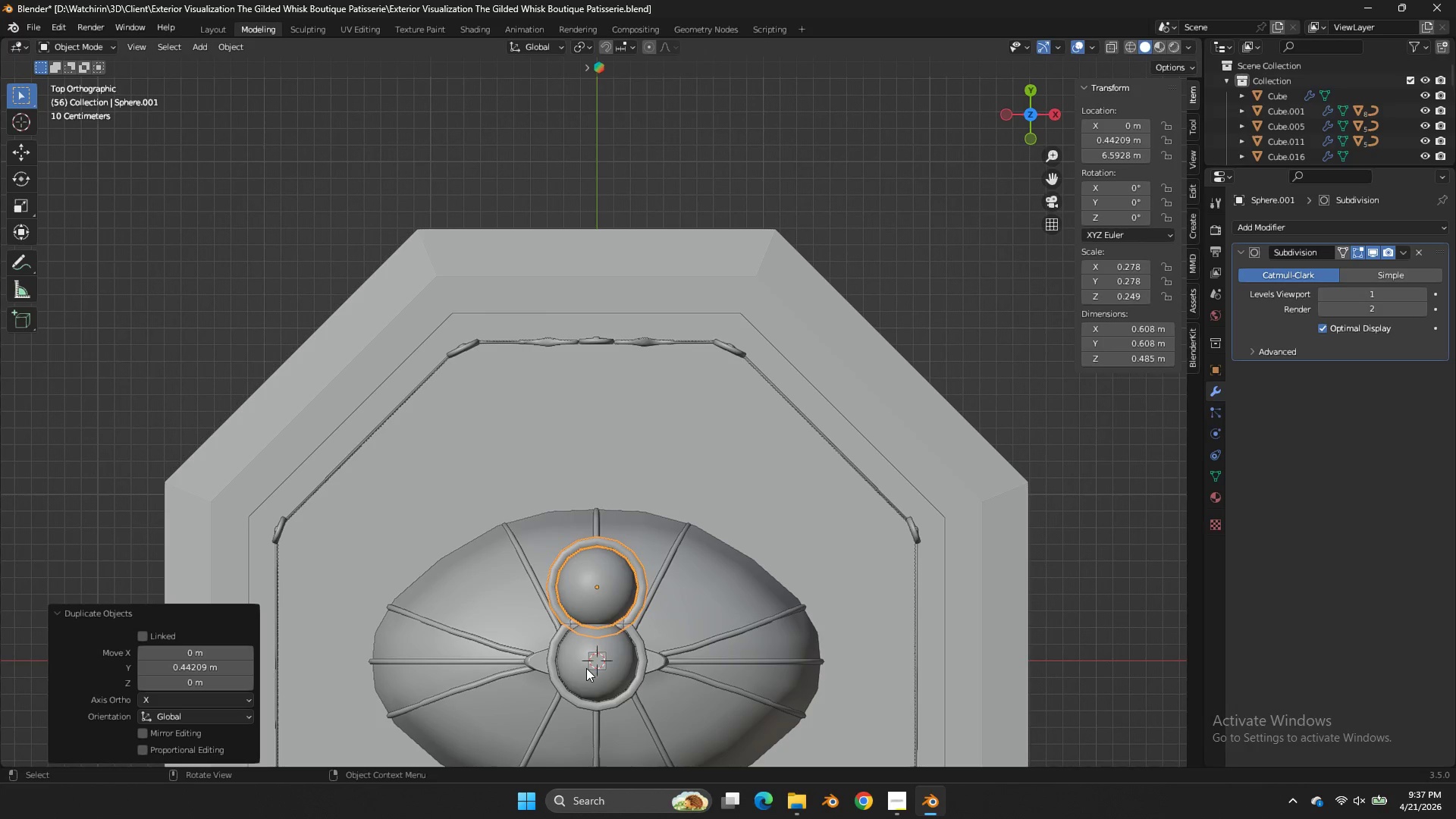 
left_click([611, 672])
 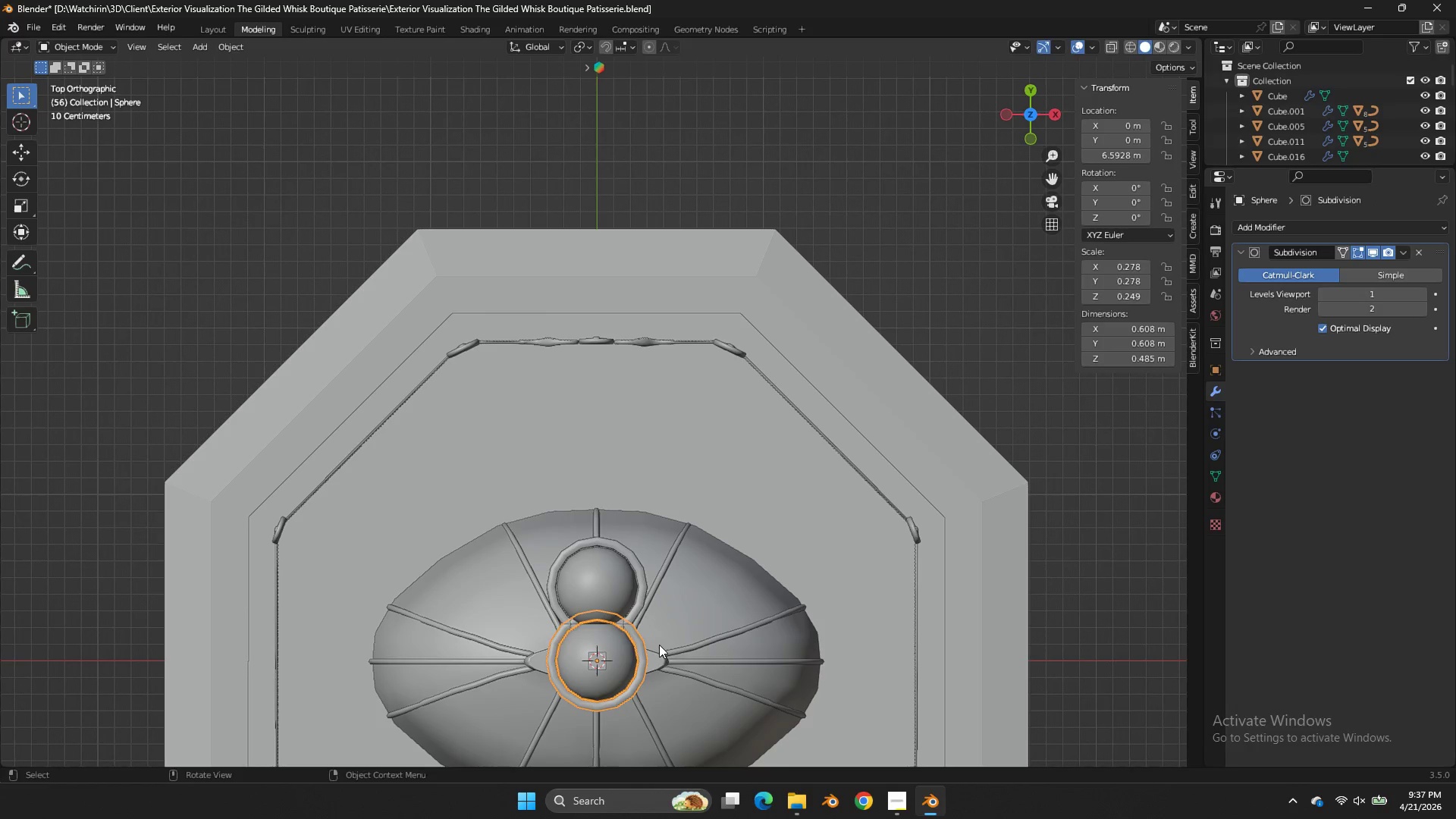 
type(gy)
 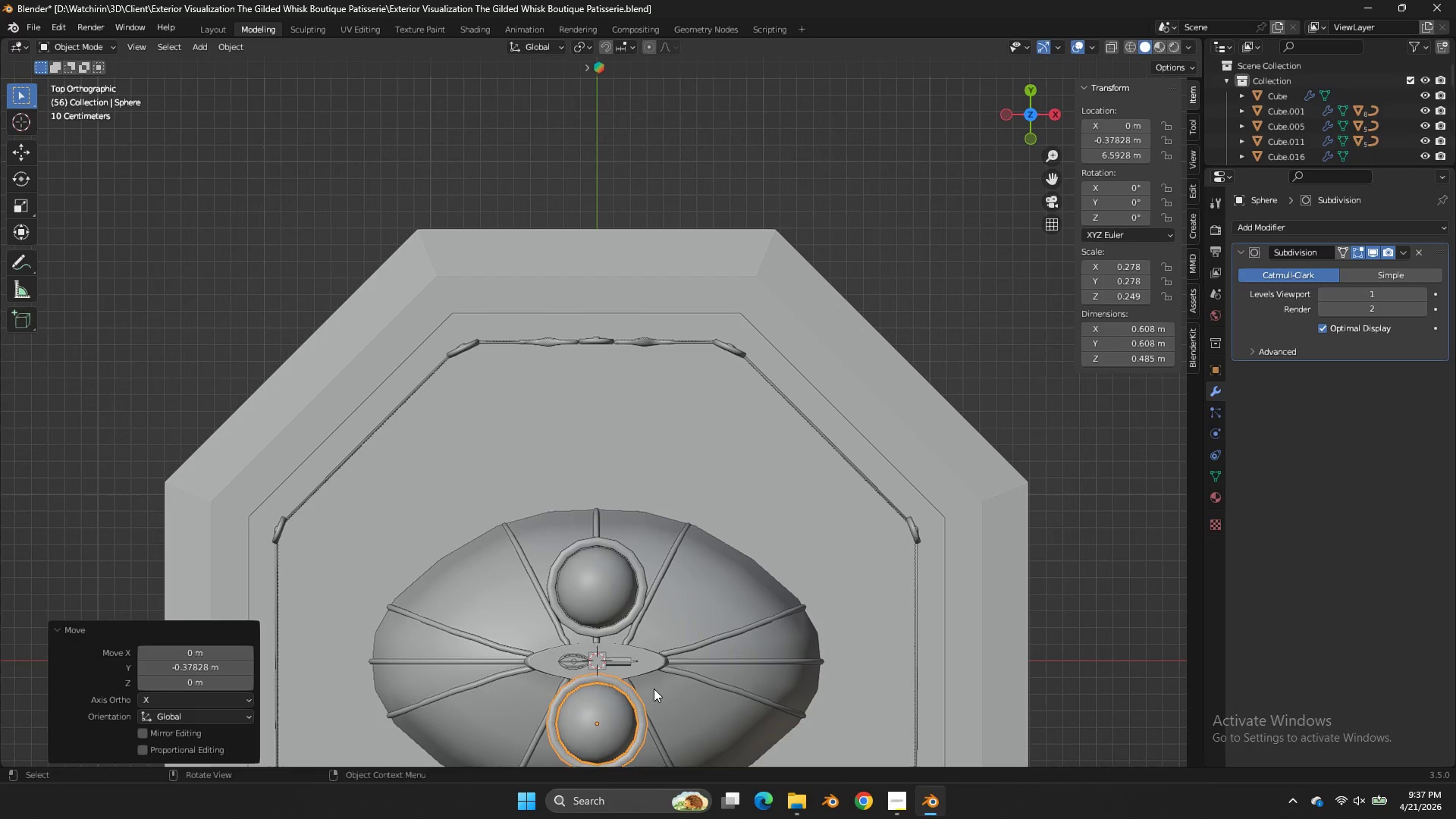 
double_click([606, 592])
 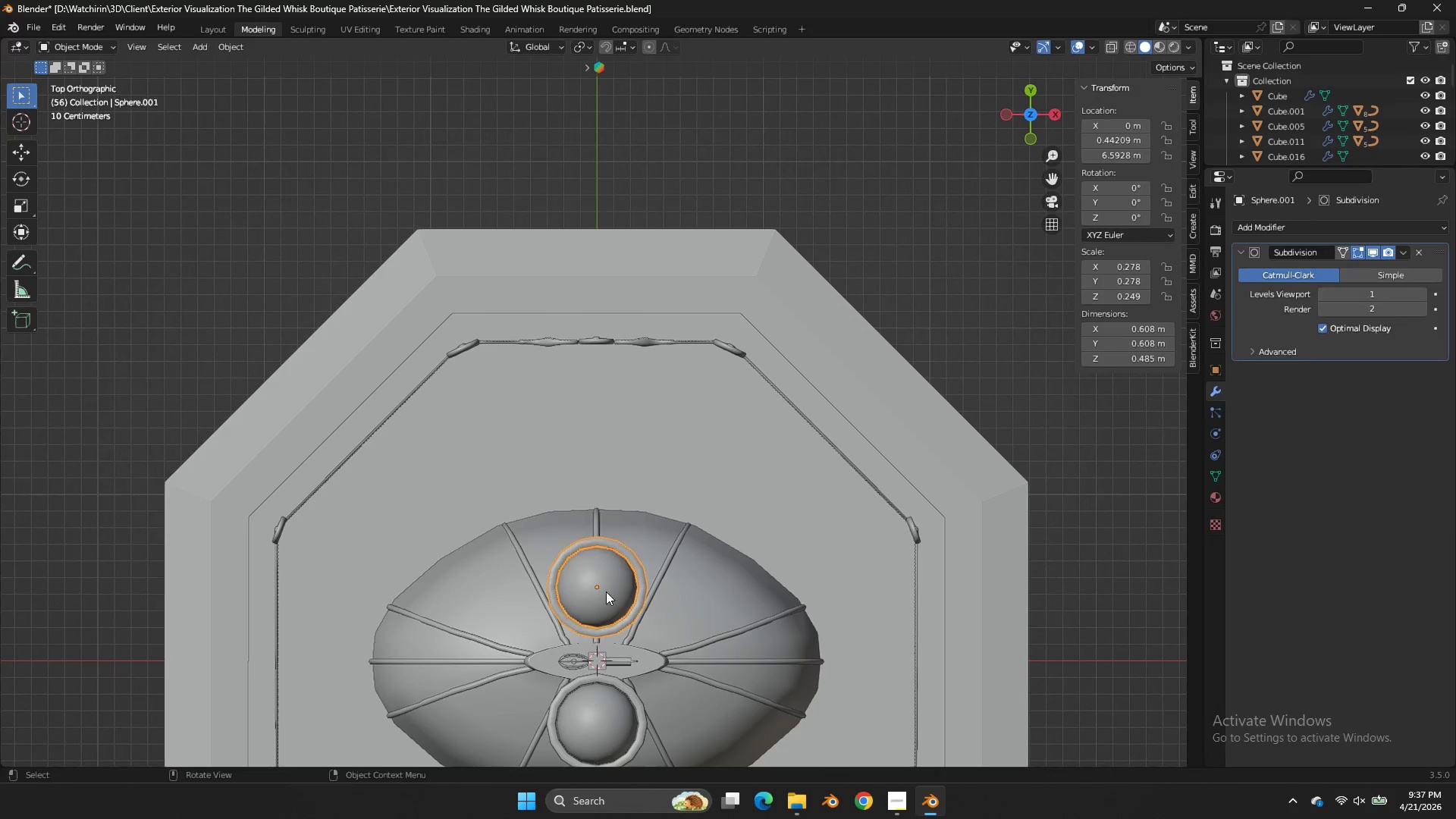 
triple_click([606, 592])
 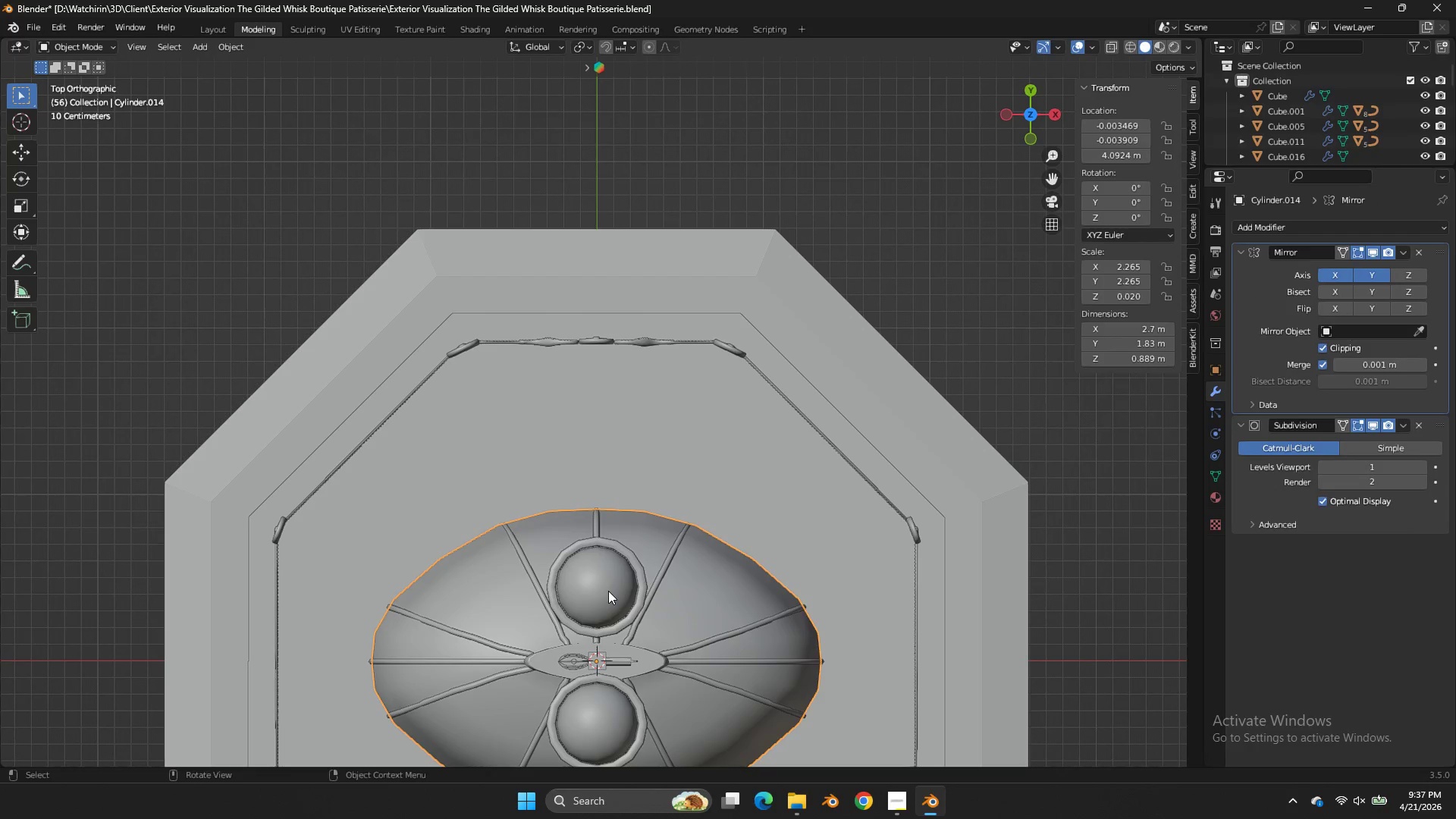 
left_click([610, 590])
 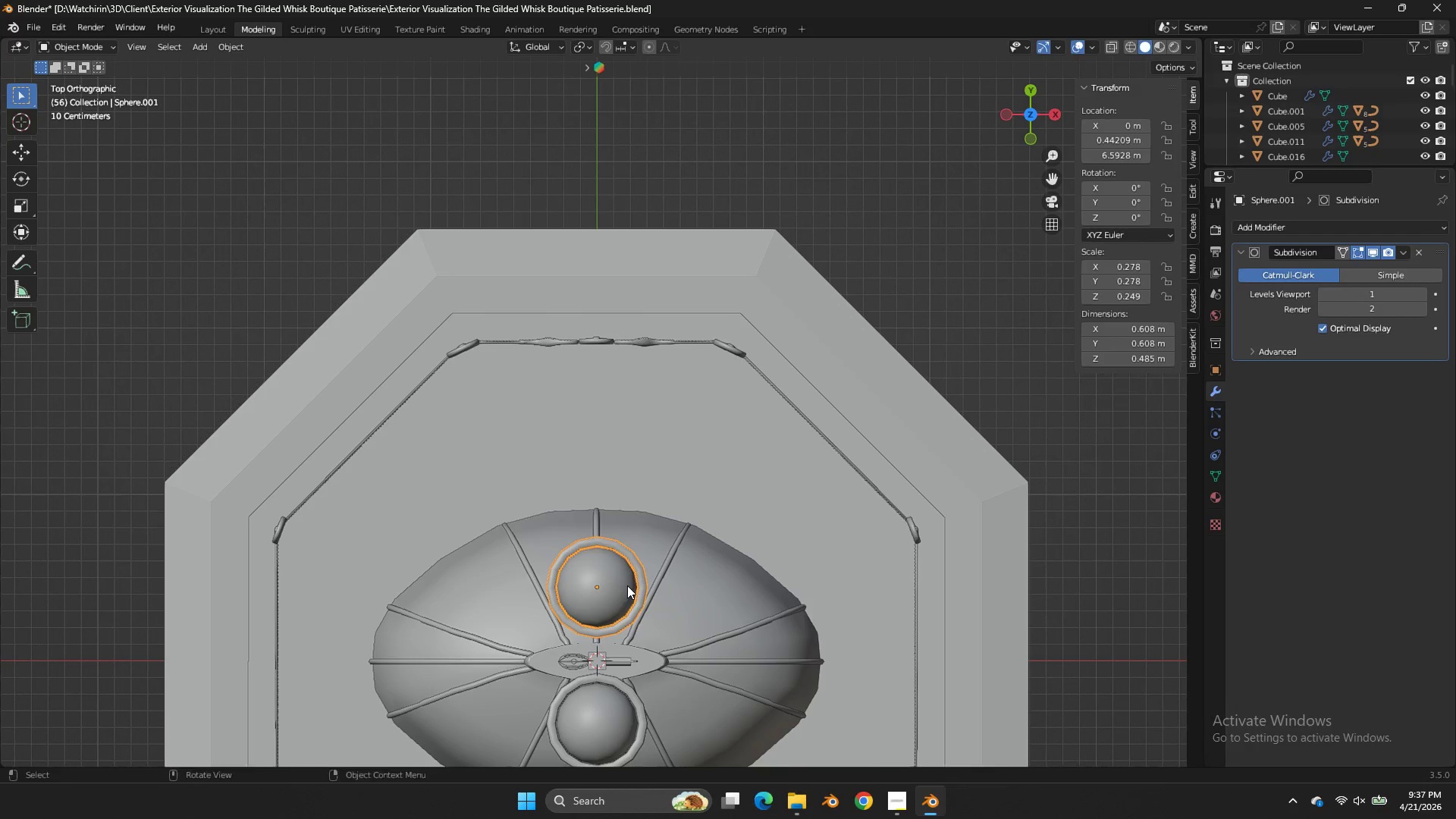 
type(gy)
 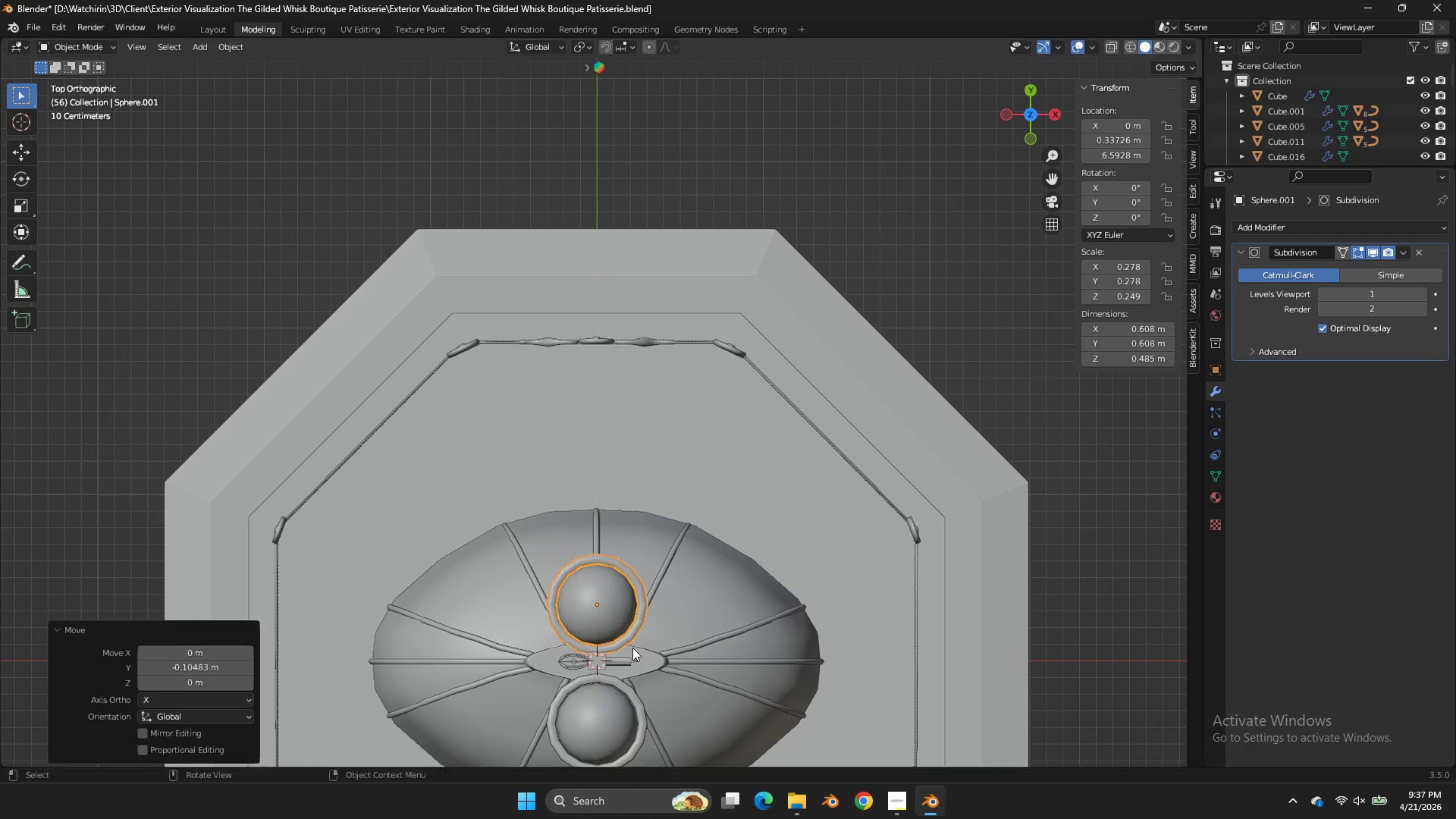 
double_click([603, 717])
 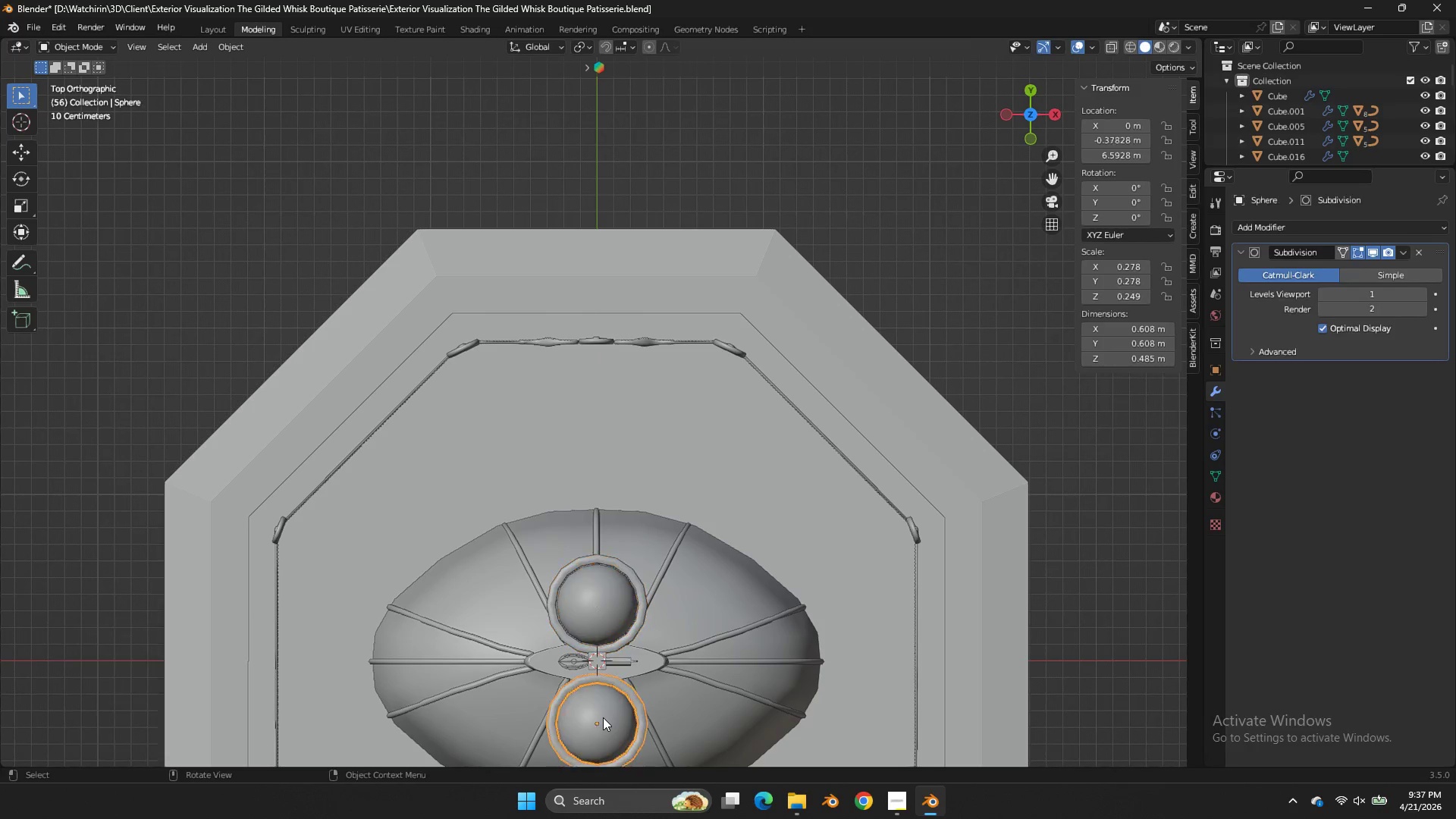 
triple_click([603, 717])
 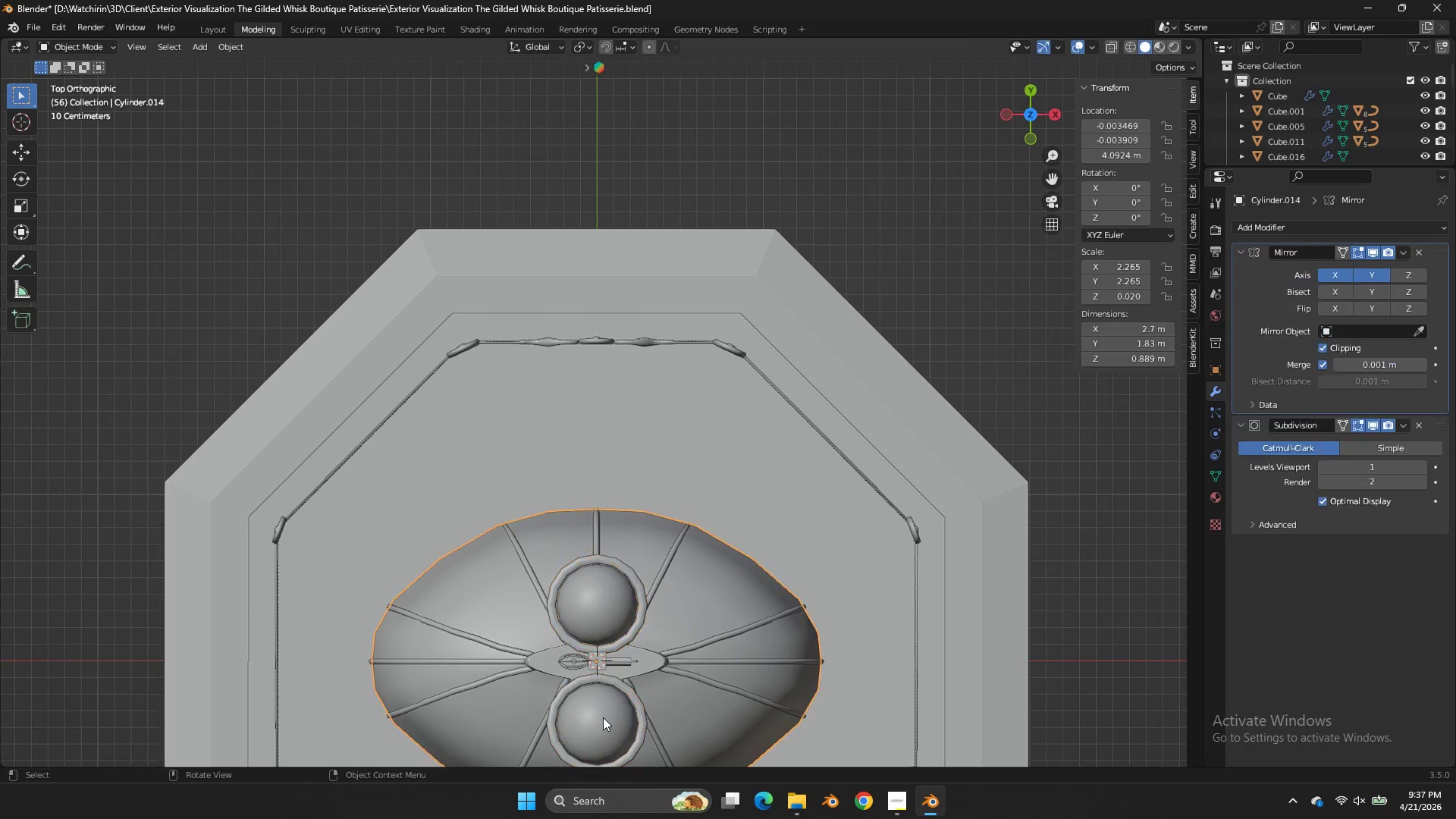 
triple_click([603, 717])
 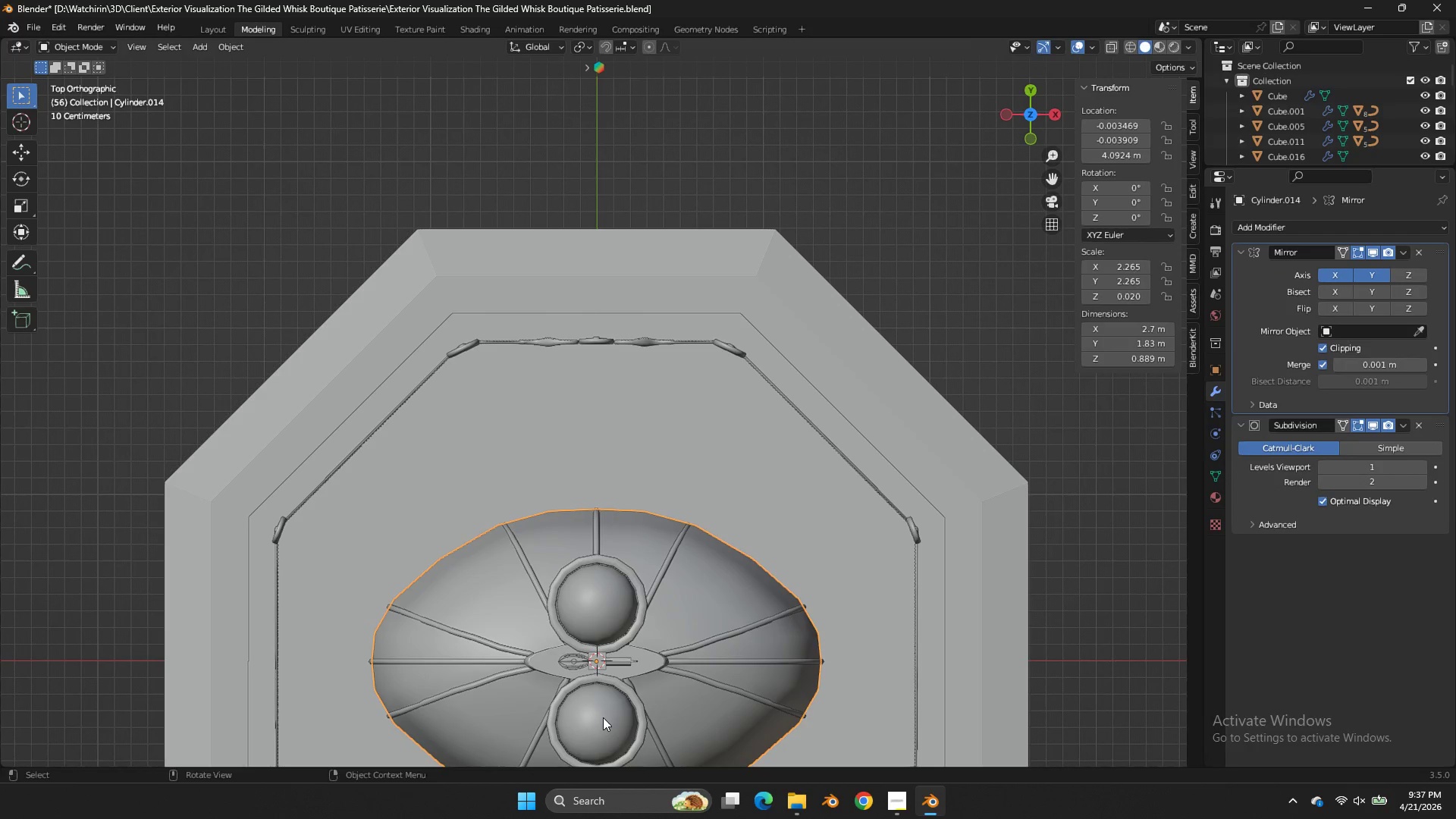 
key(G)
 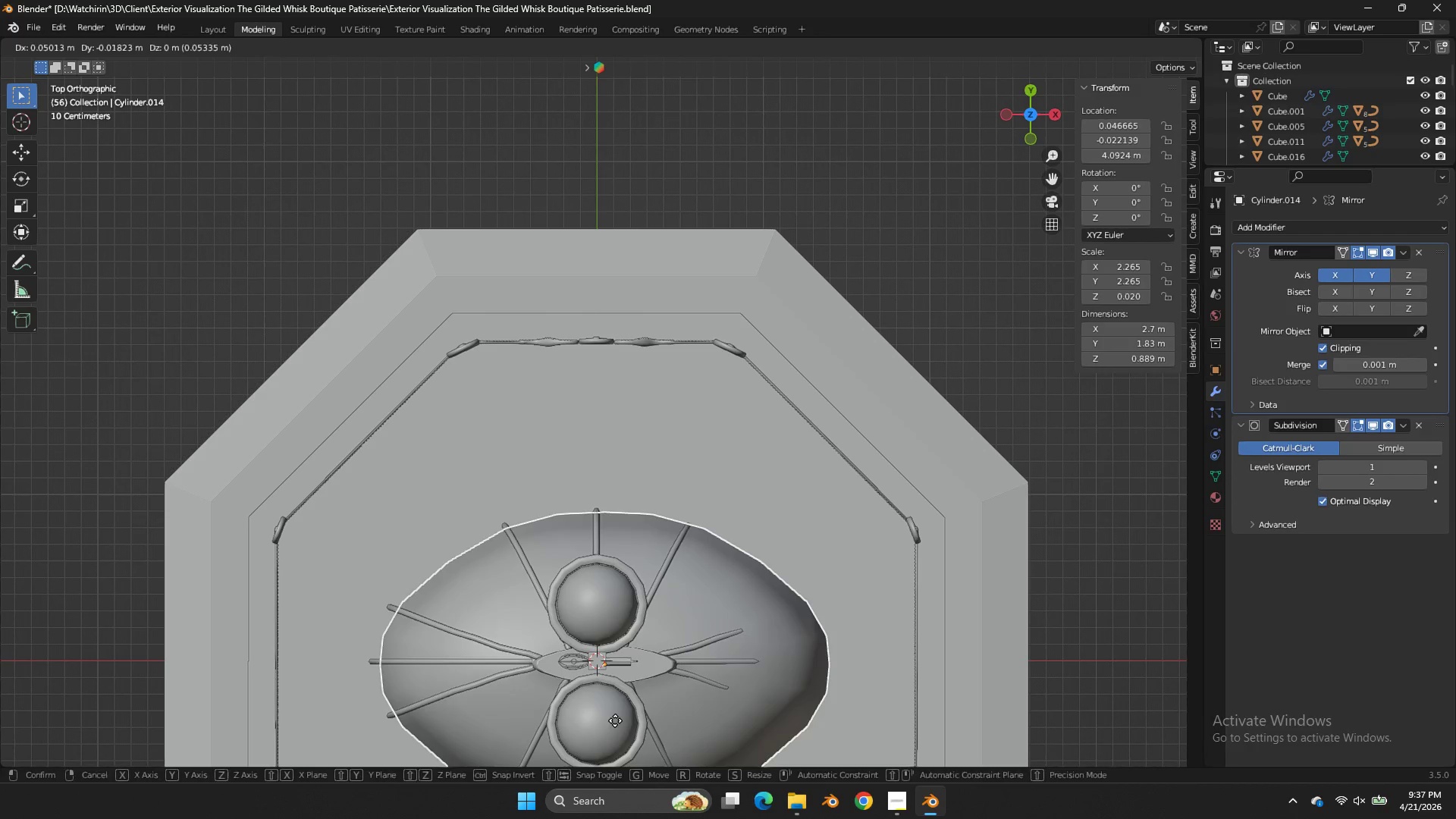 
right_click([617, 720])
 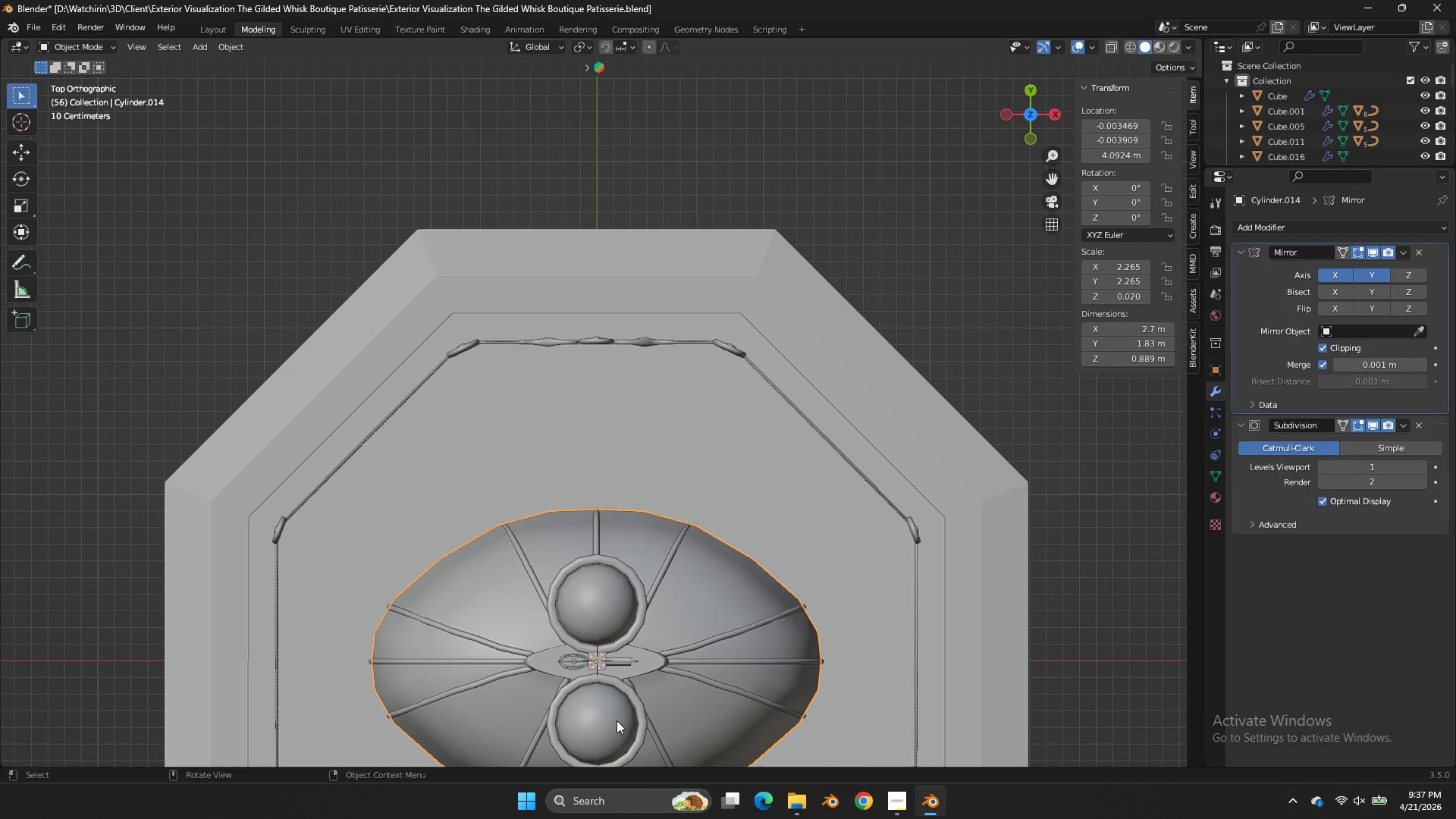 
left_click([617, 720])
 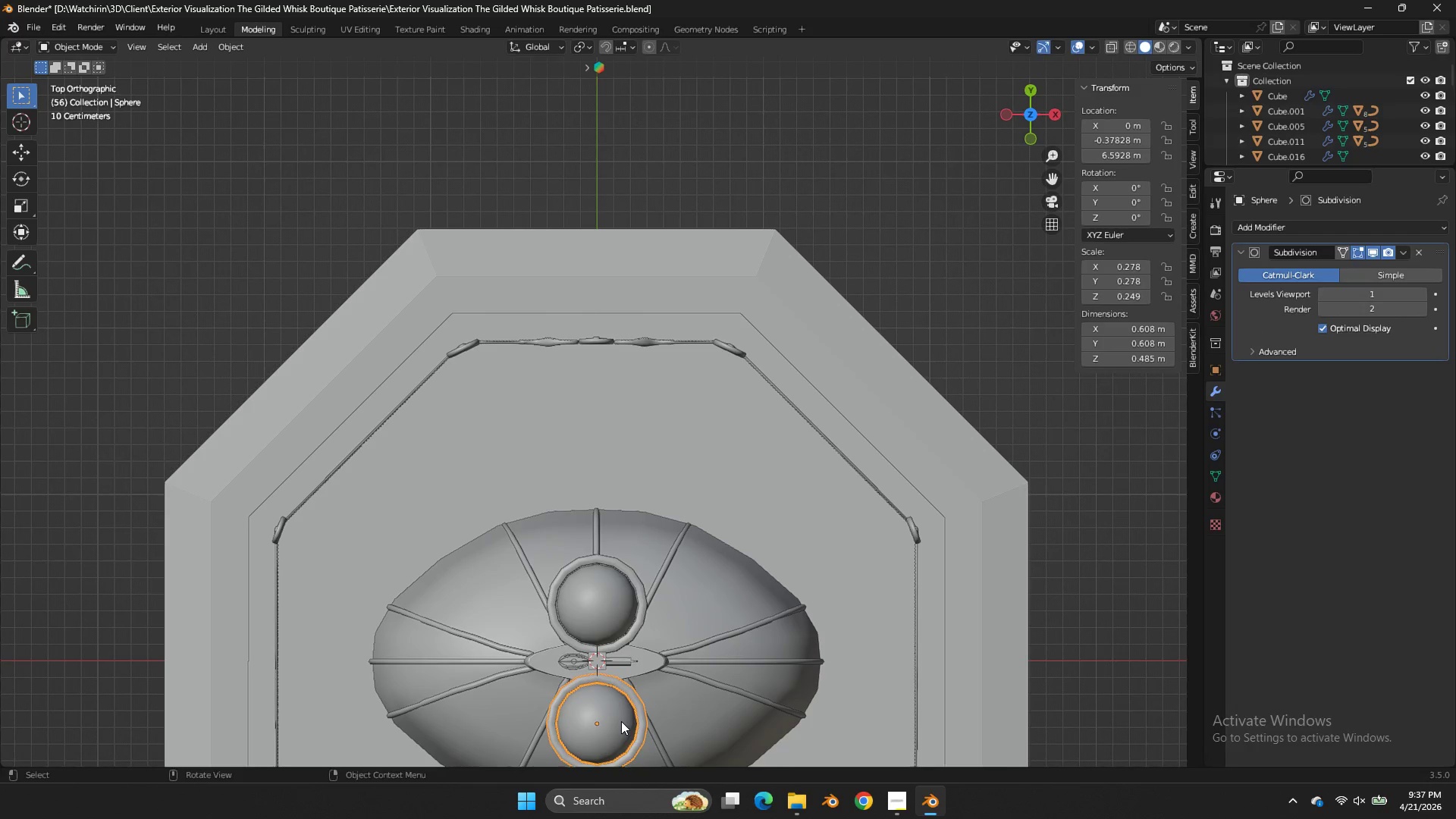 
type(gy)
 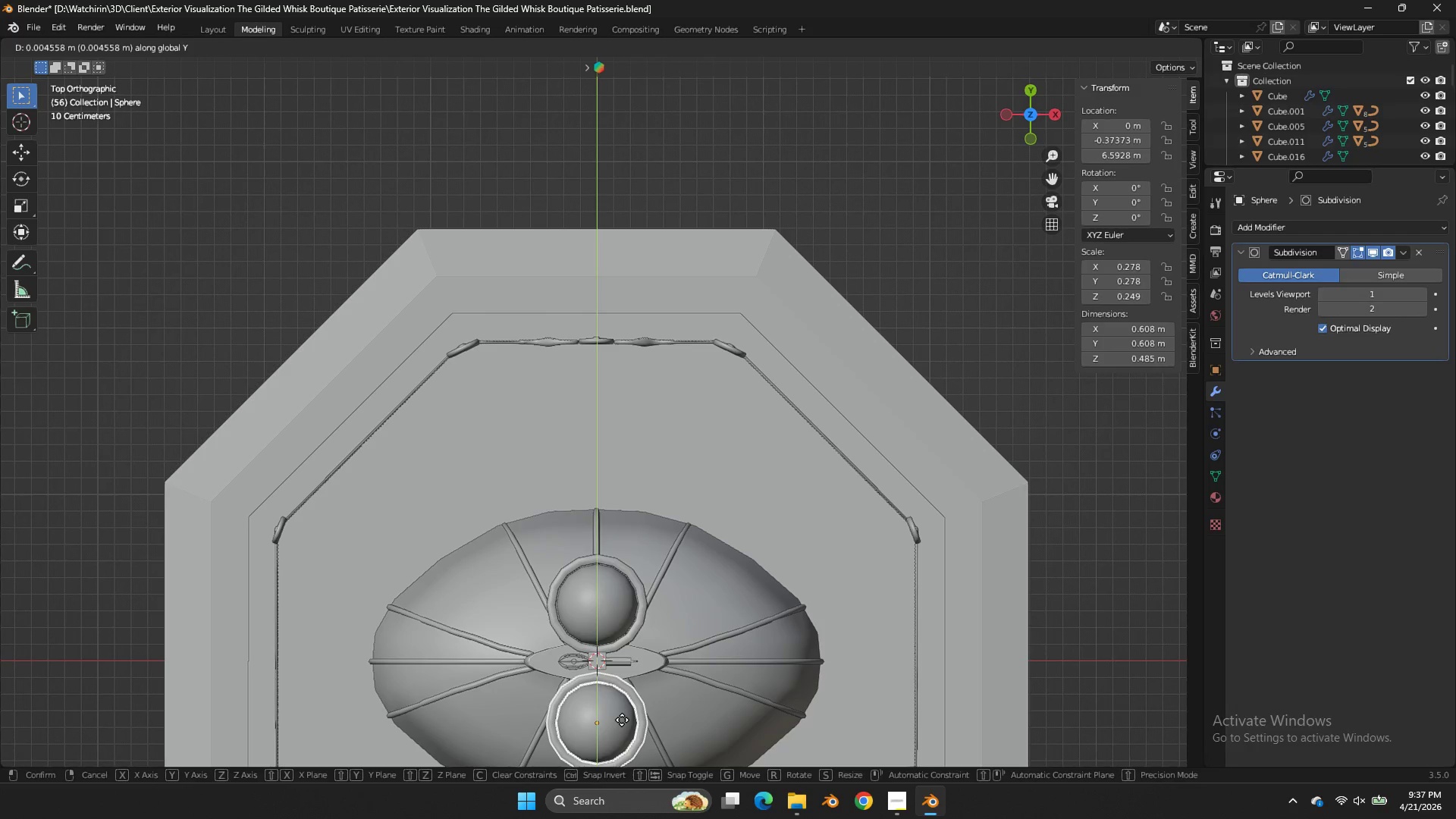 
hold_key(key=ShiftLeft, duration=0.5)
 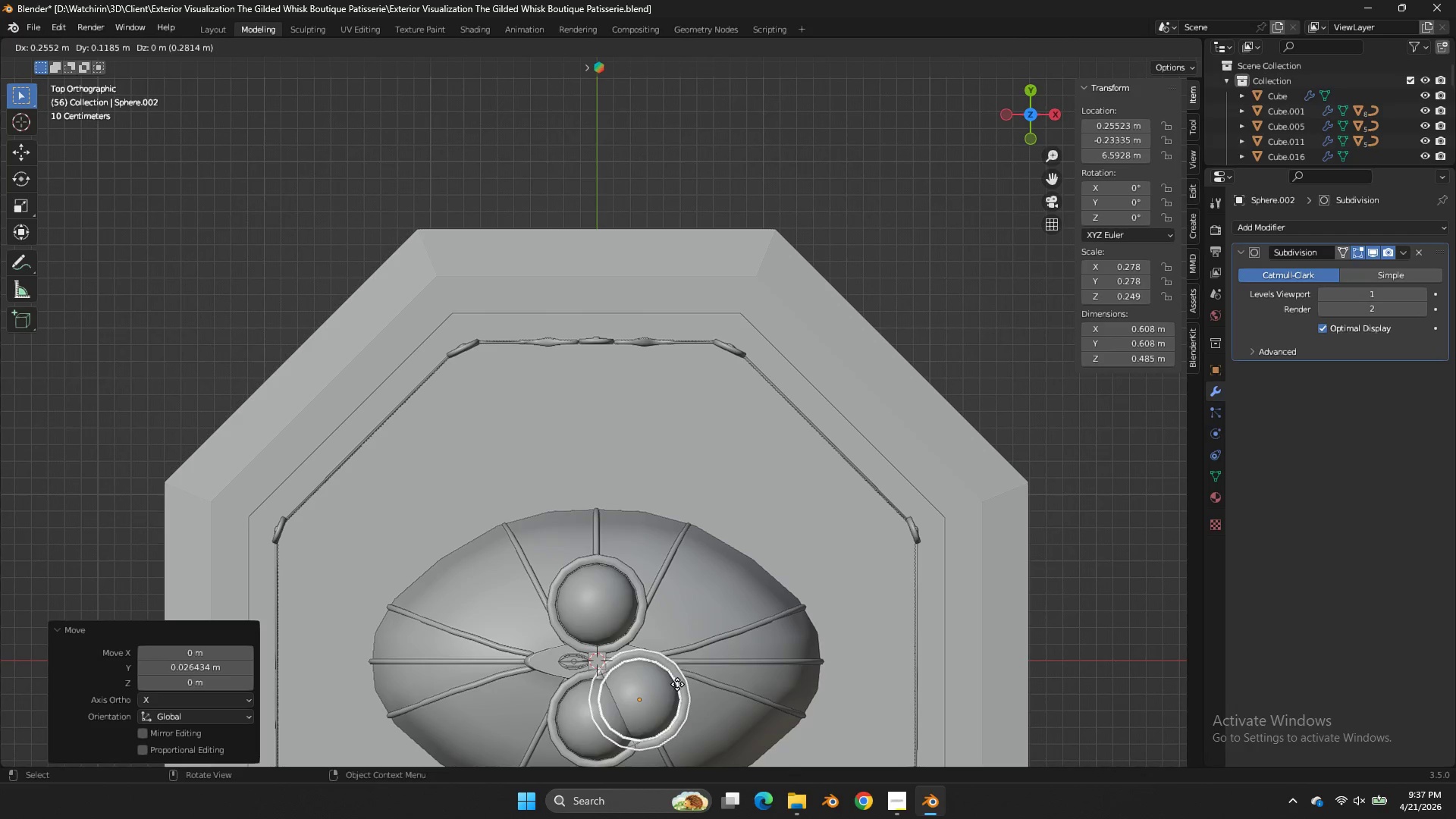 
left_click([624, 711])
 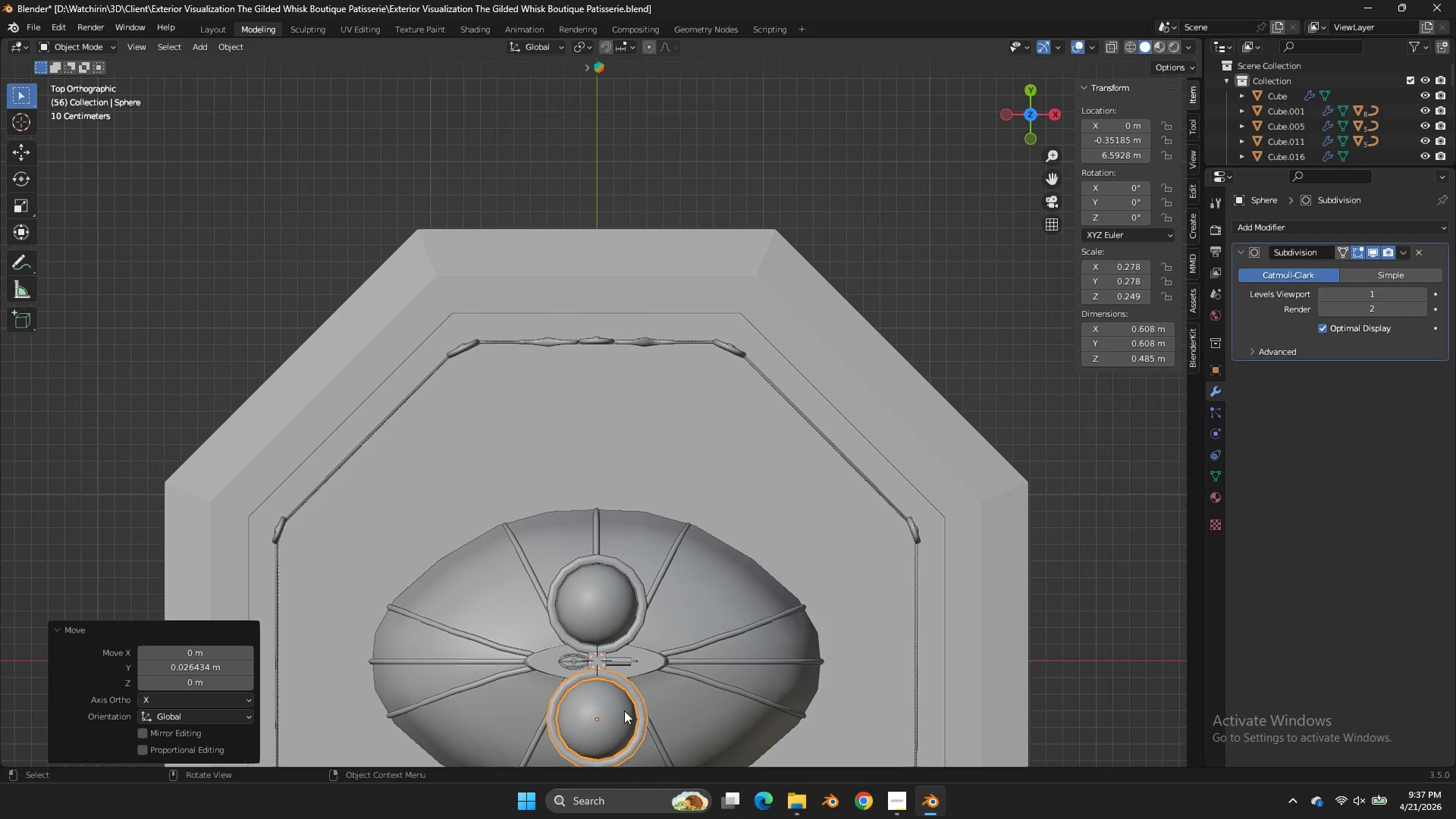 
key(Shift+ShiftLeft)
 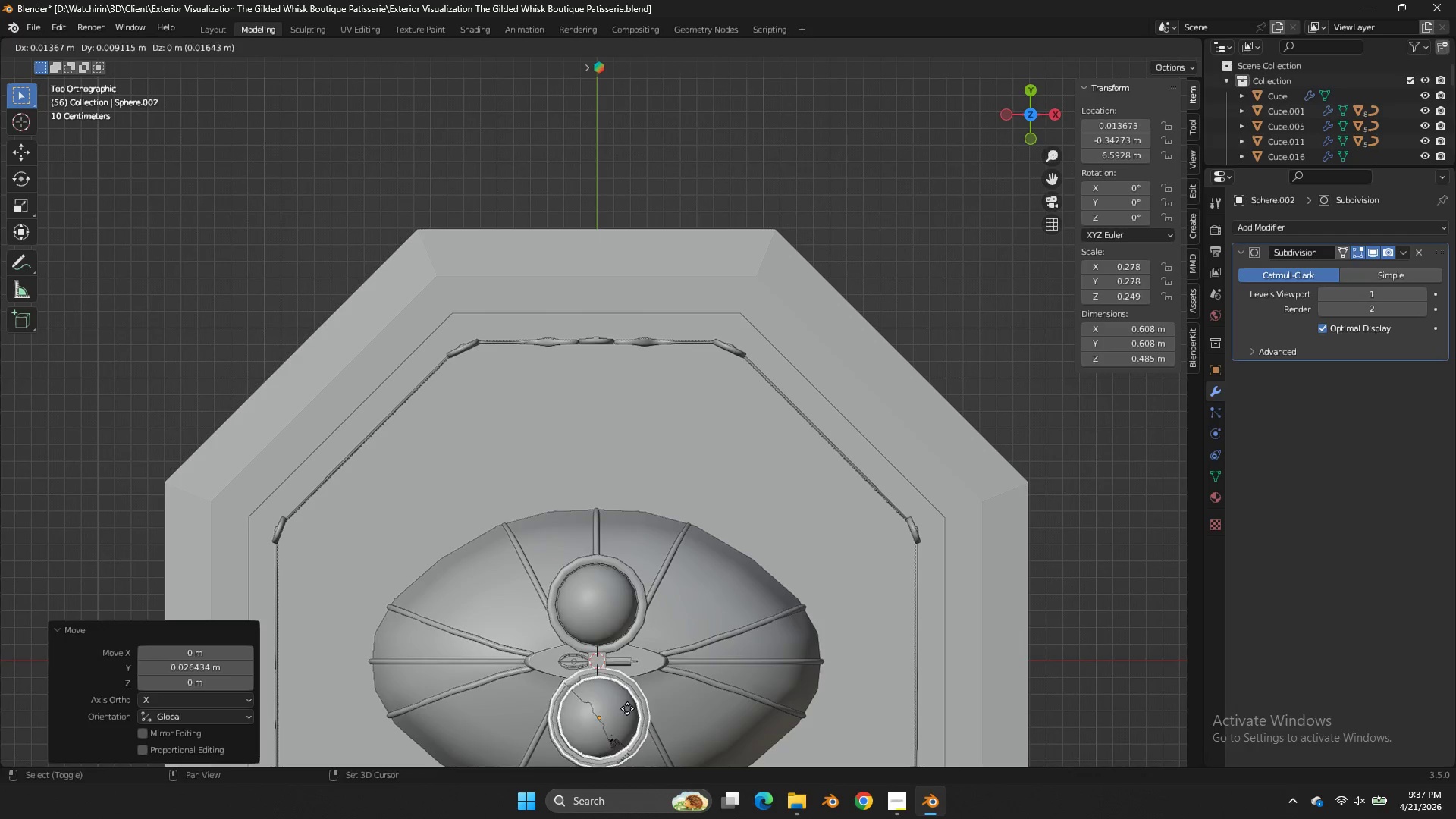 
key(Shift+D)
 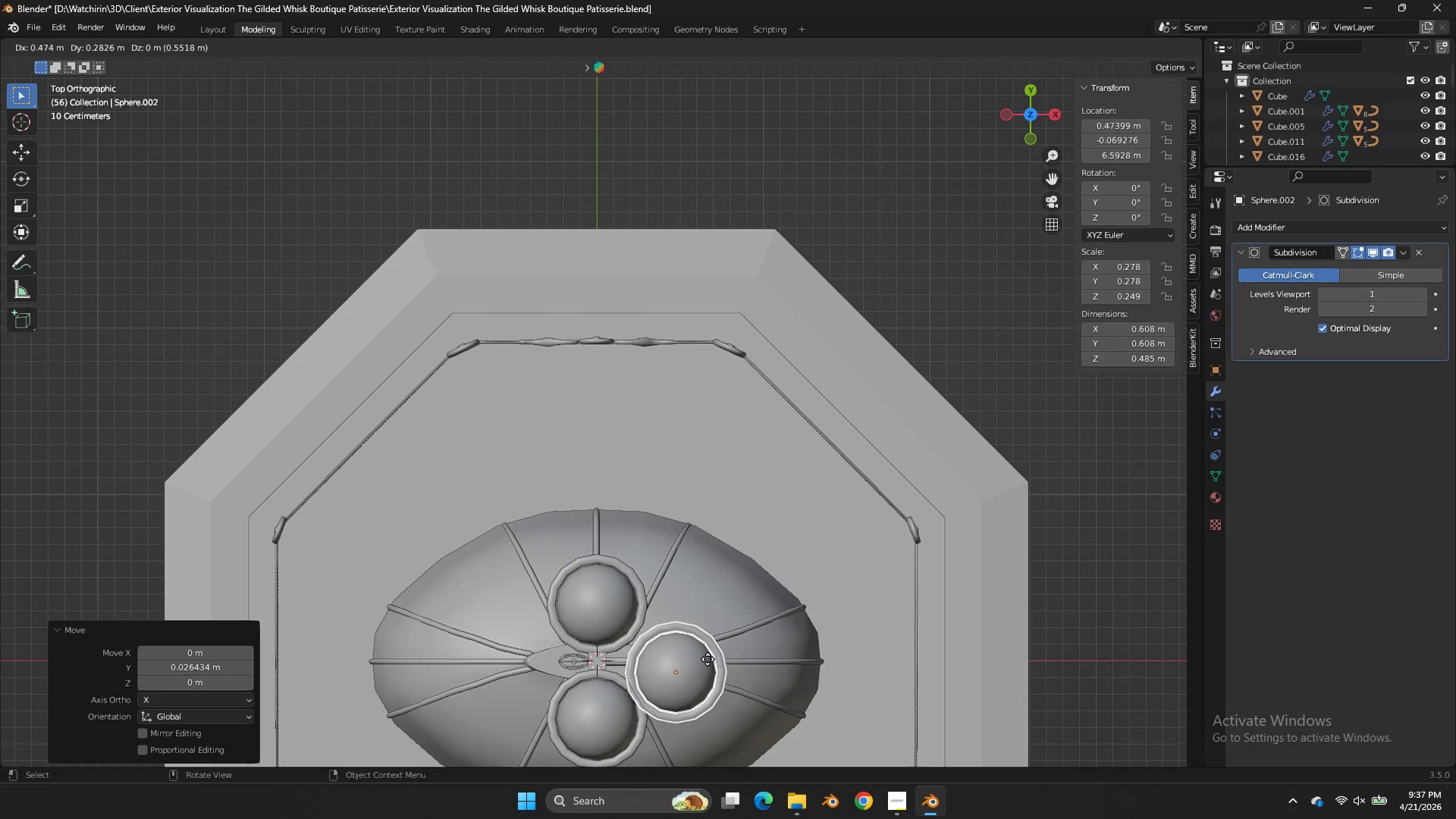 
hold_key(key=ShiftLeft, duration=1.59)
left_click([673, 622])
 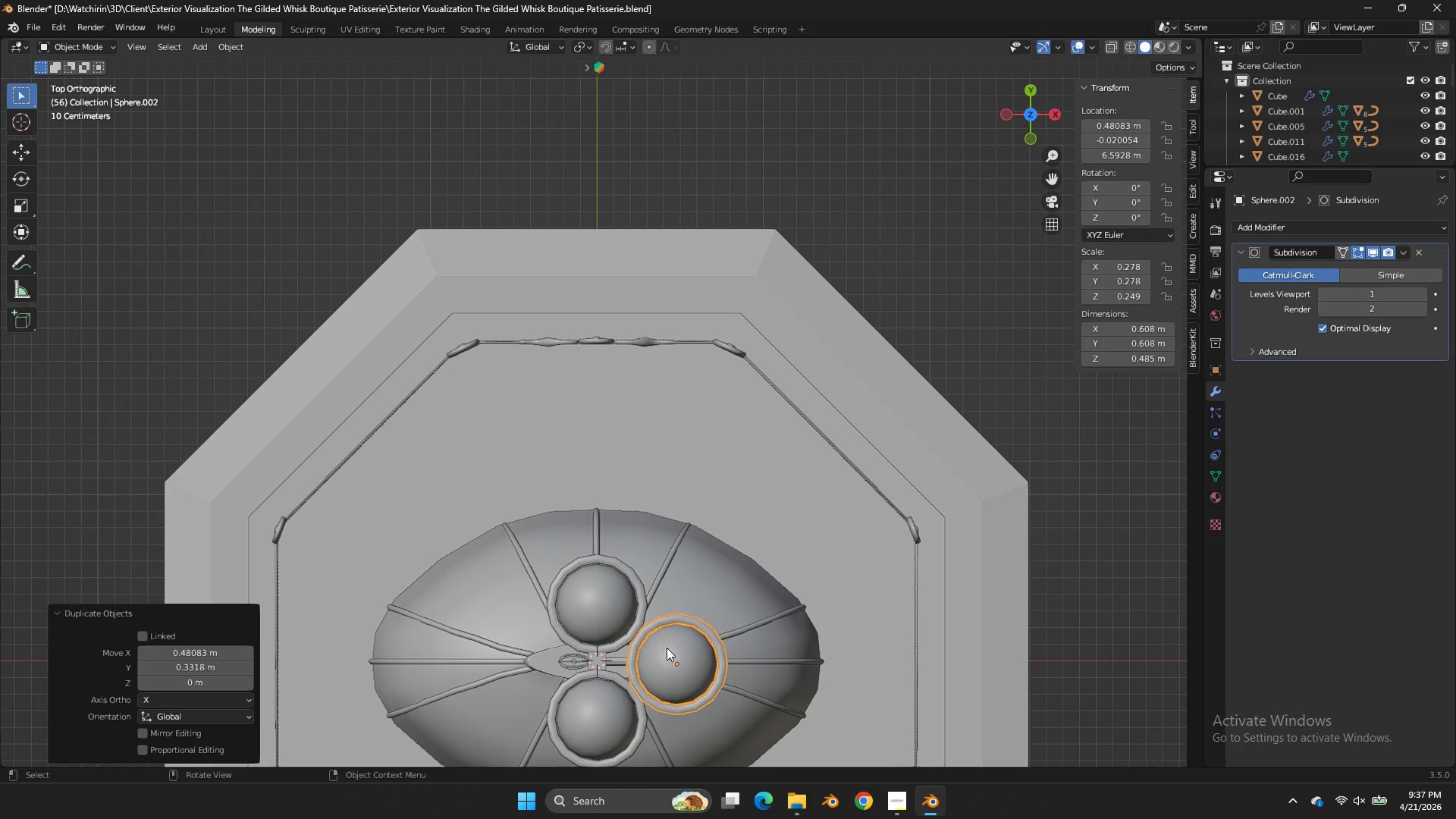 
left_click([614, 621])
 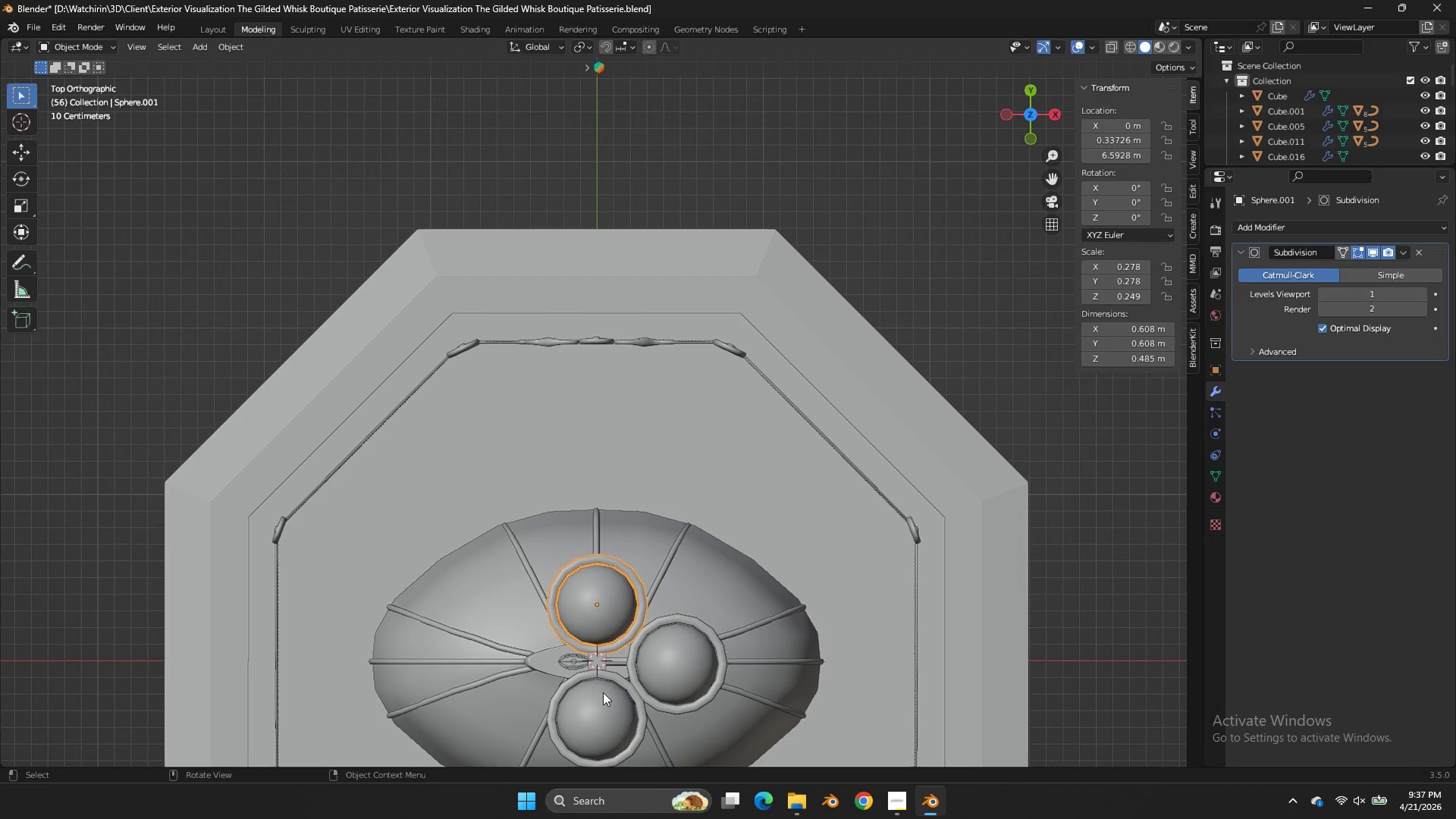 
key(Shift+ShiftLeft)
 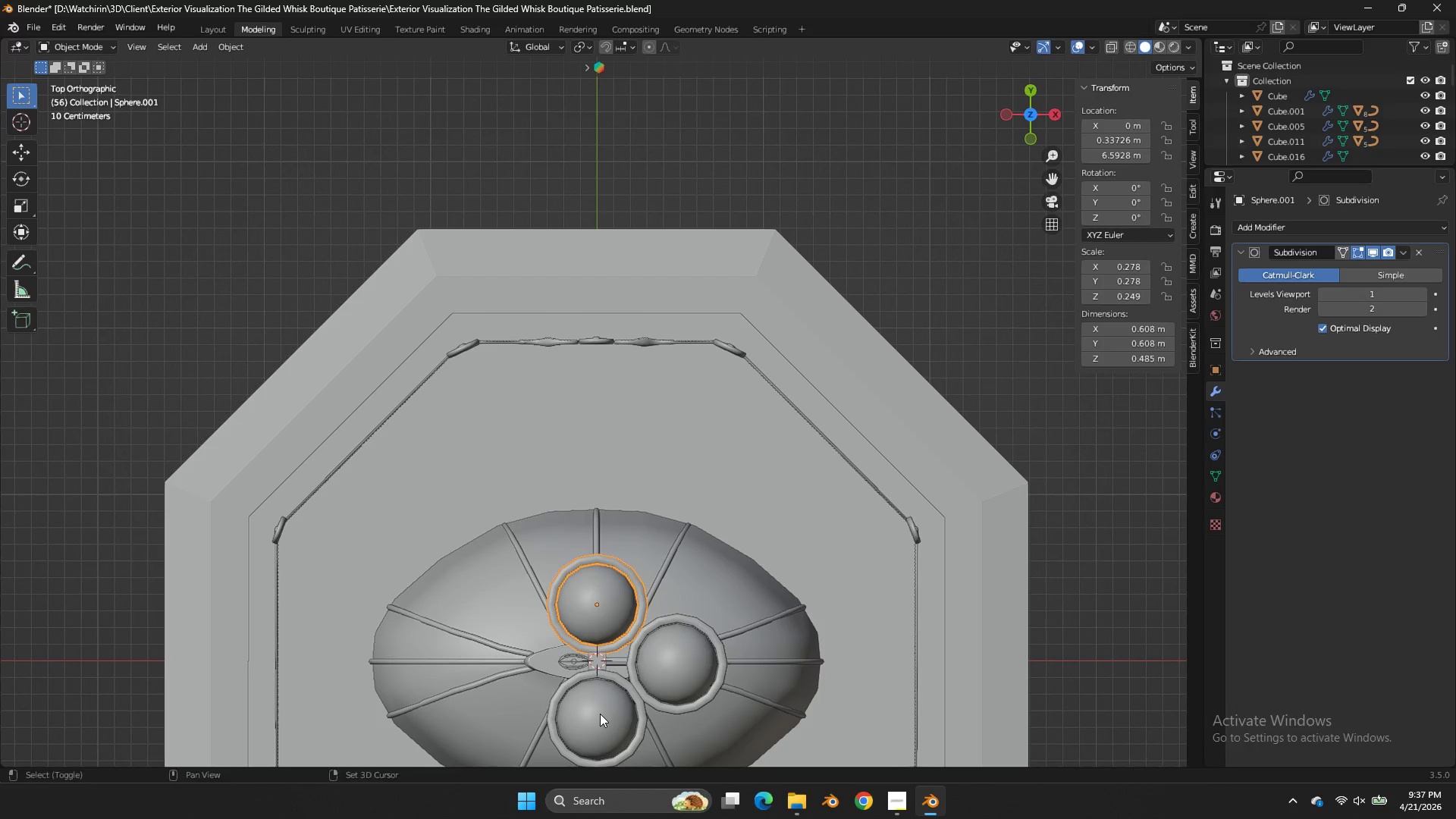 
left_click([600, 714])
 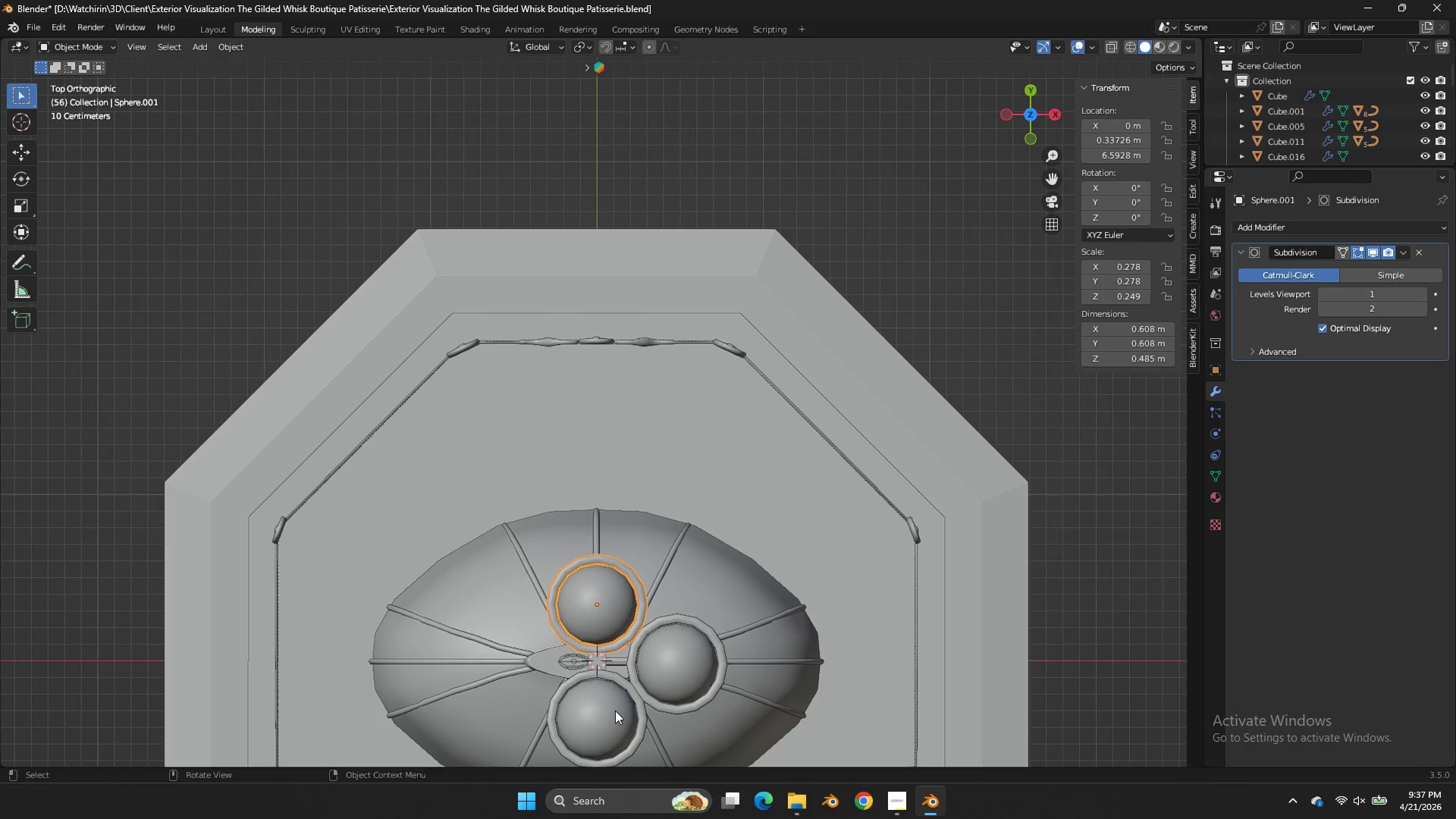 
hold_key(key=ShiftLeft, duration=0.47)
left_click([608, 714])
 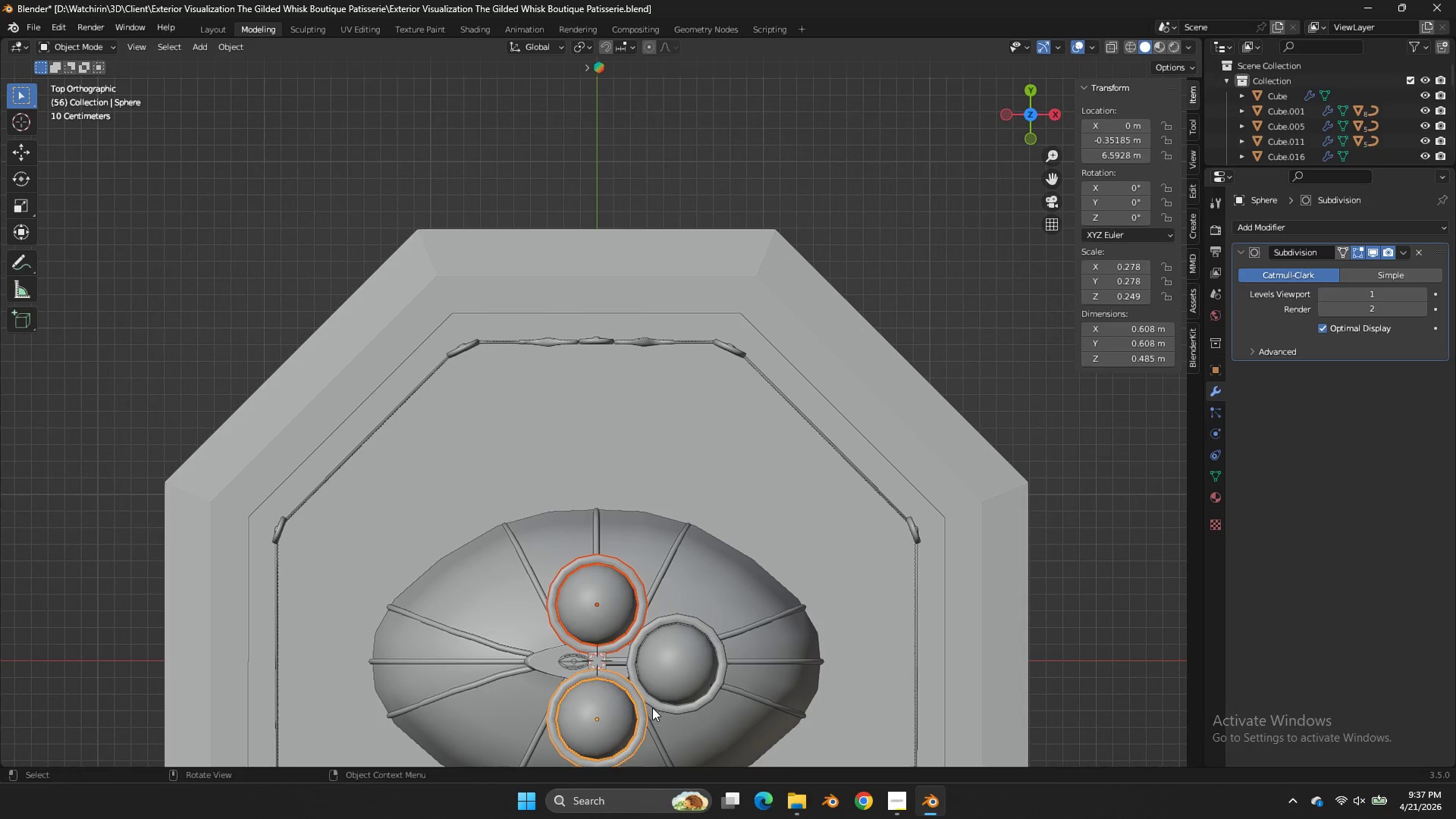 
type(gx)
 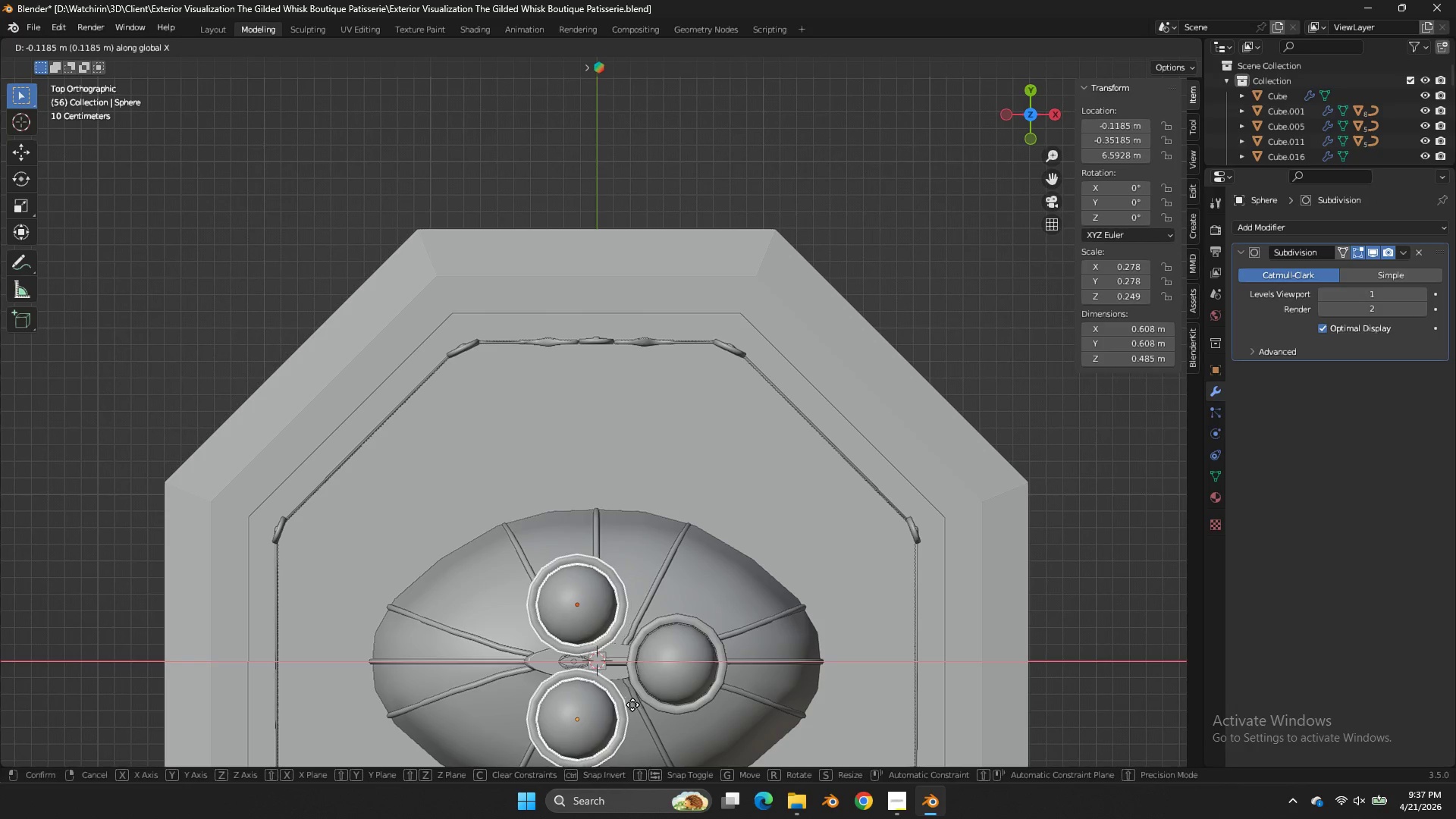 
hold_key(key=ShiftLeft, duration=0.8)
left_click([570, 701])
 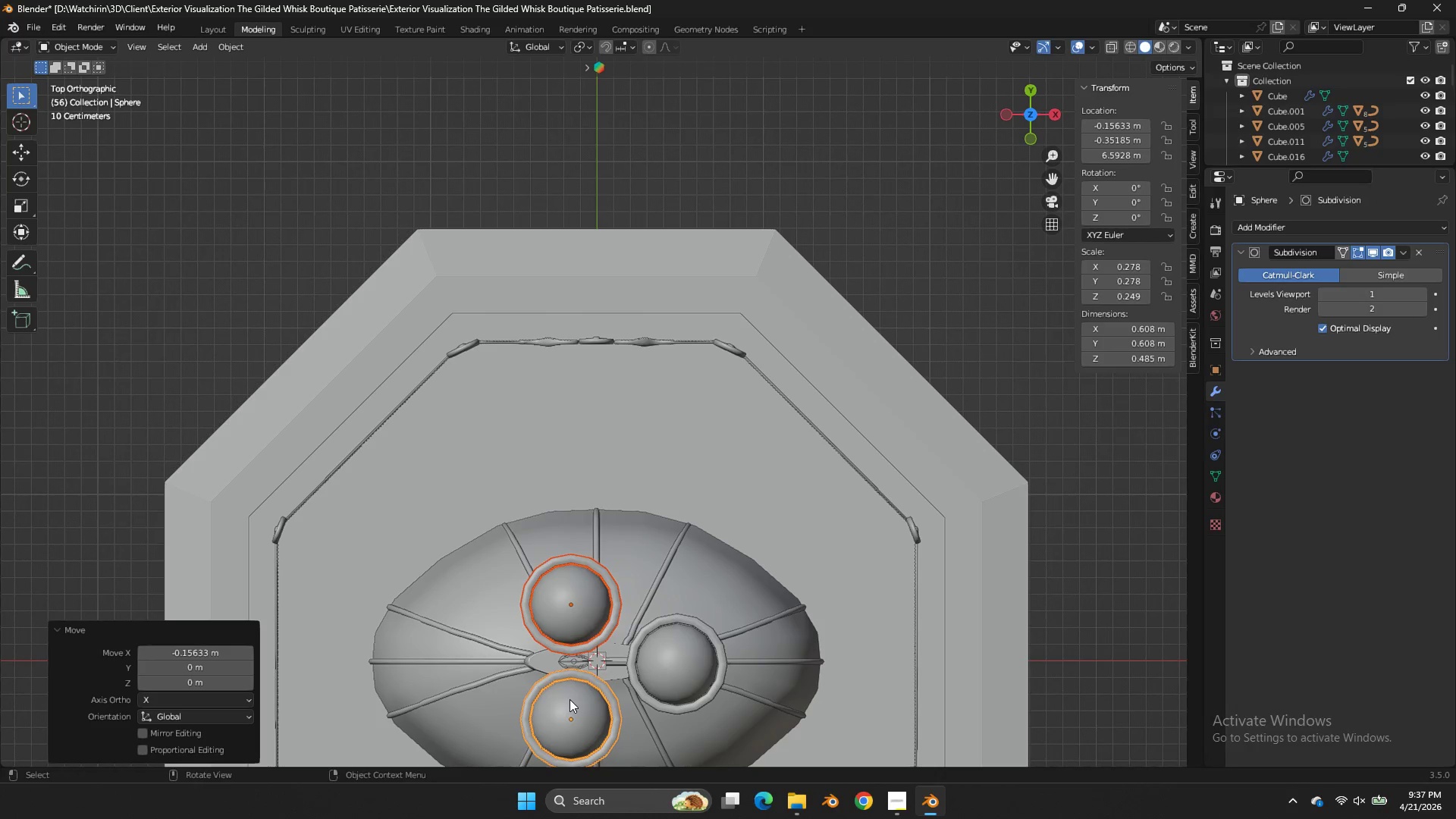 
left_click([570, 699])
 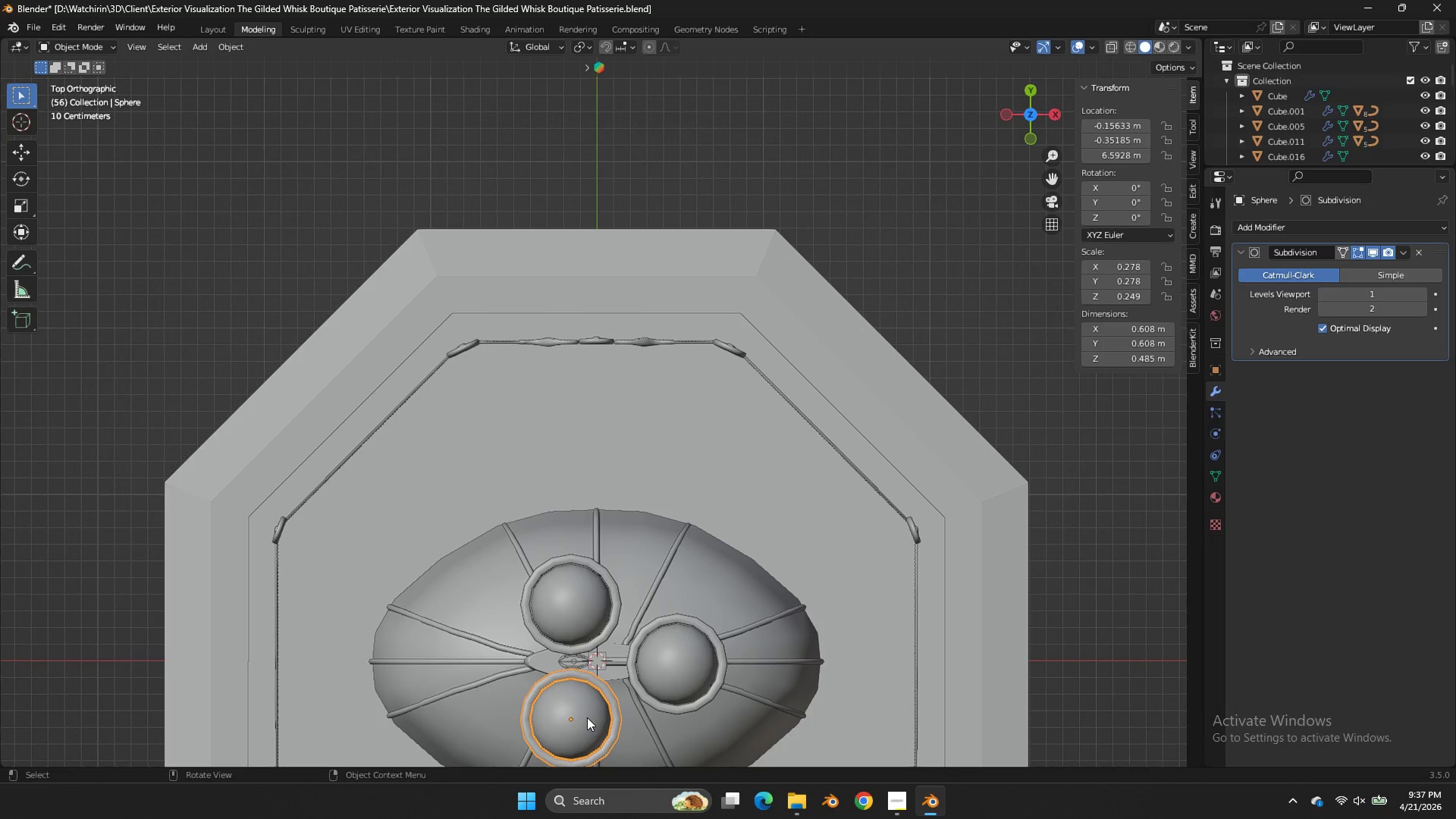 
key(G)
 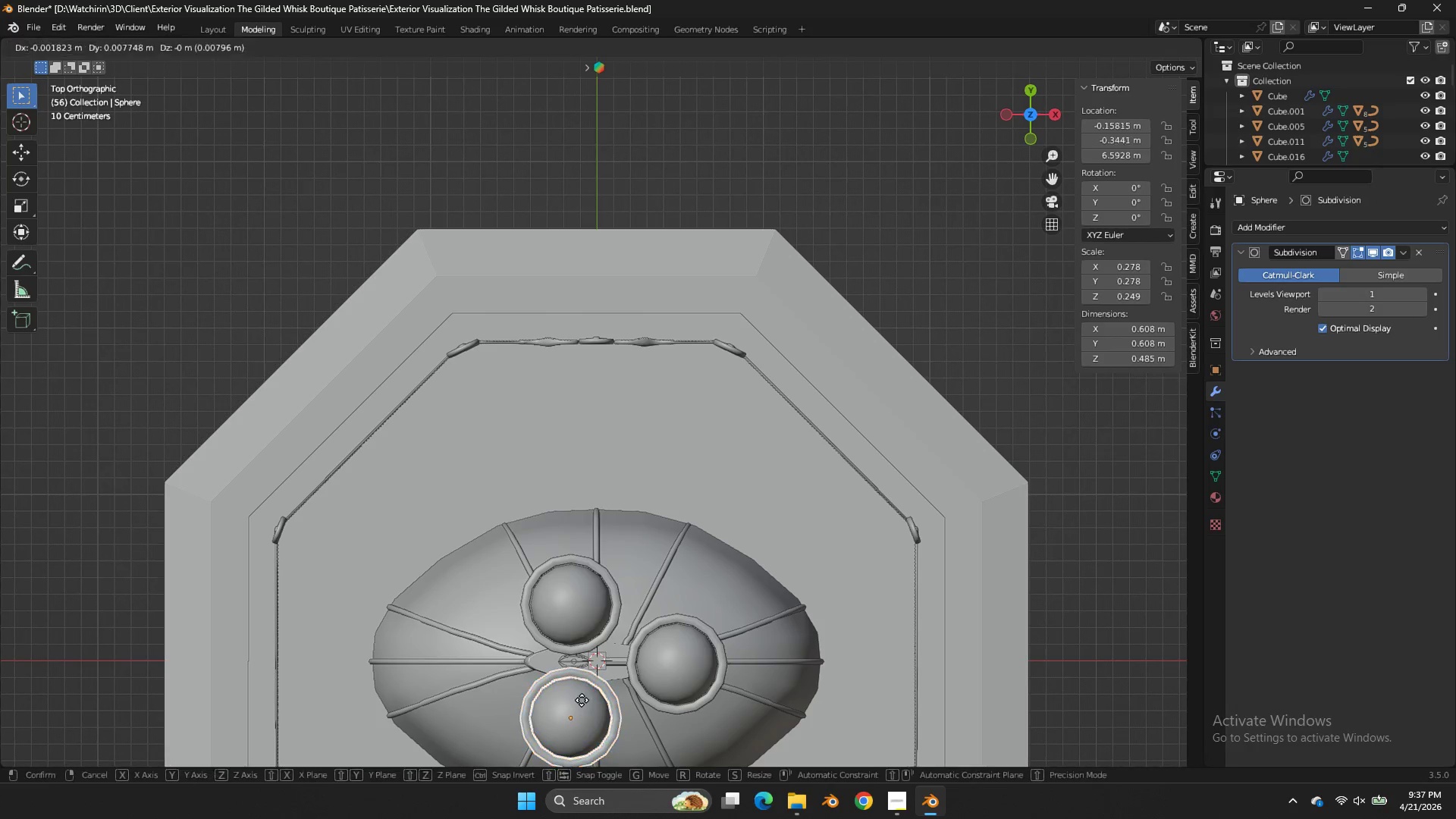 
hold_key(key=ShiftLeft, duration=0.67)
left_click([571, 663])
 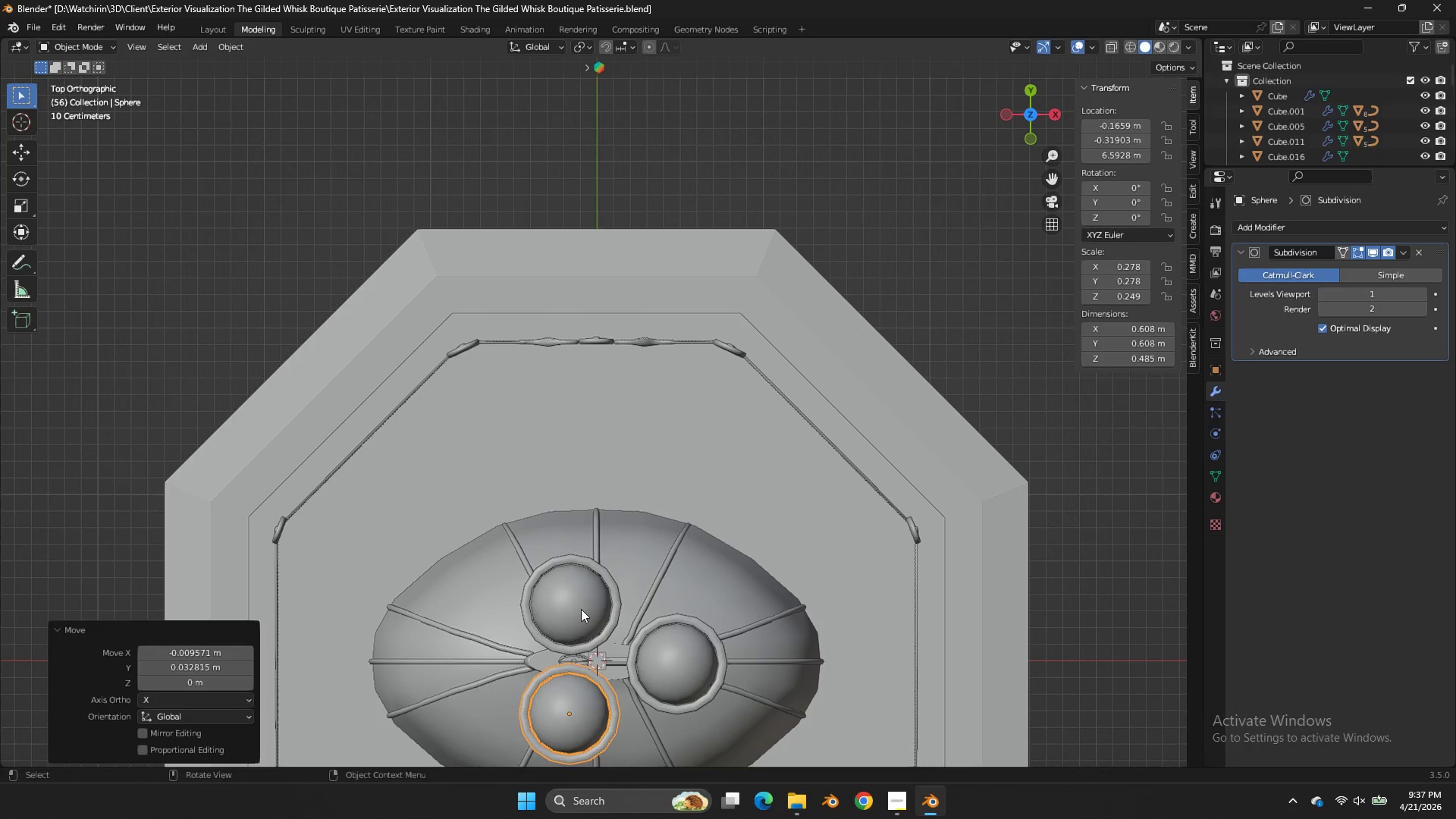 
double_click([581, 609])
 